 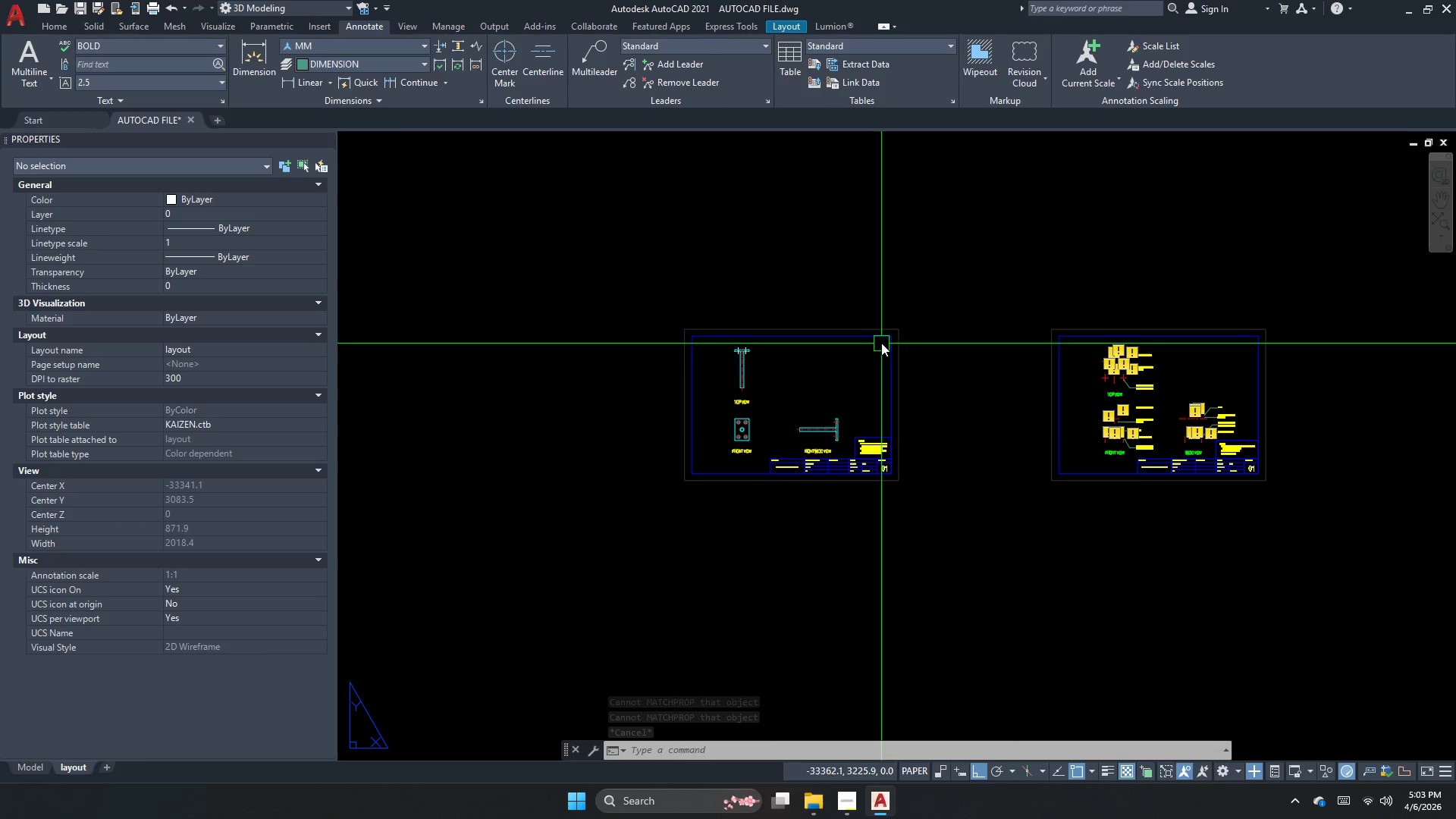 
scroll: coordinate [795, 410], scroll_direction: up, amount: 1.0
 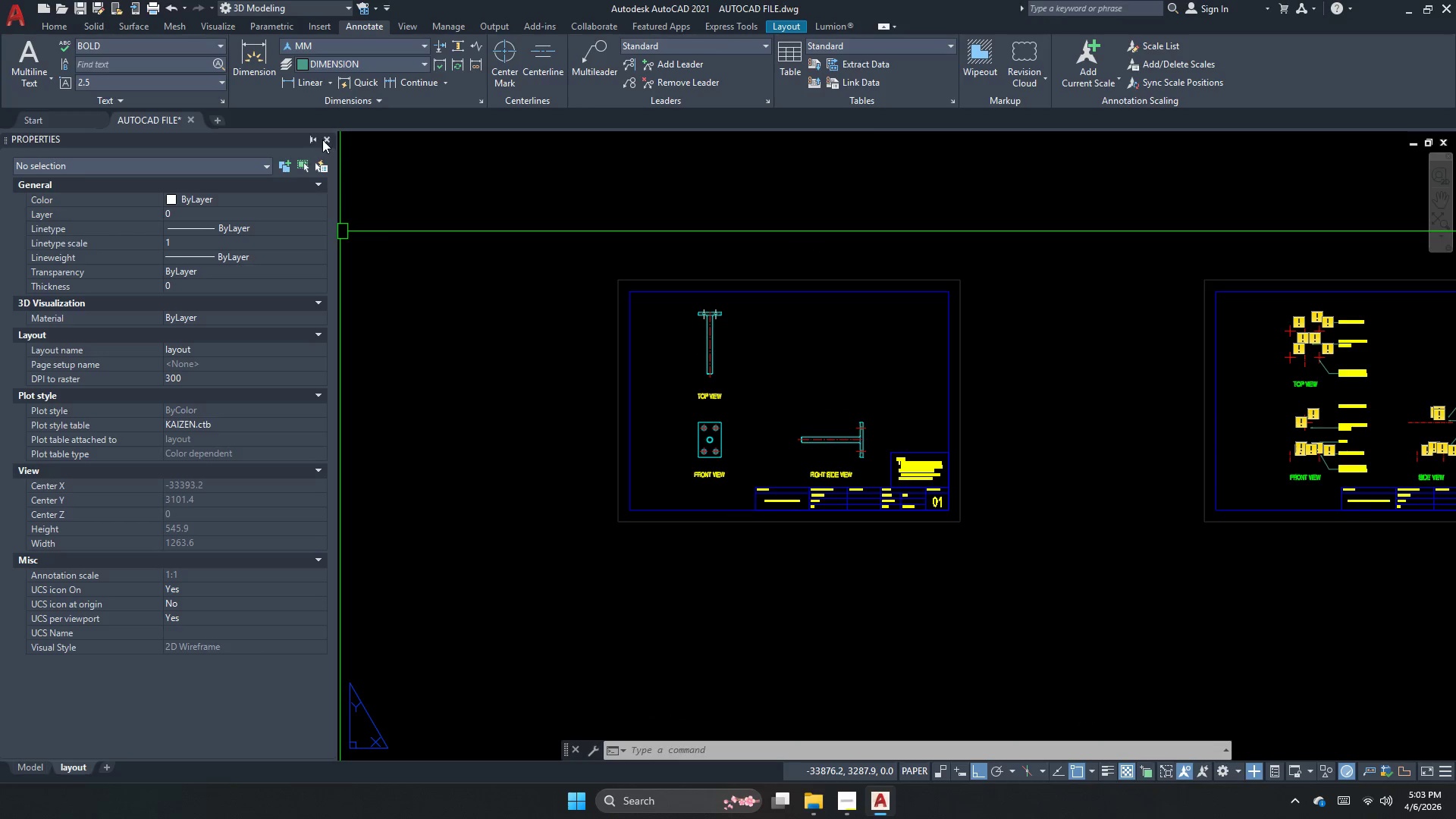 
left_click([324, 140])
 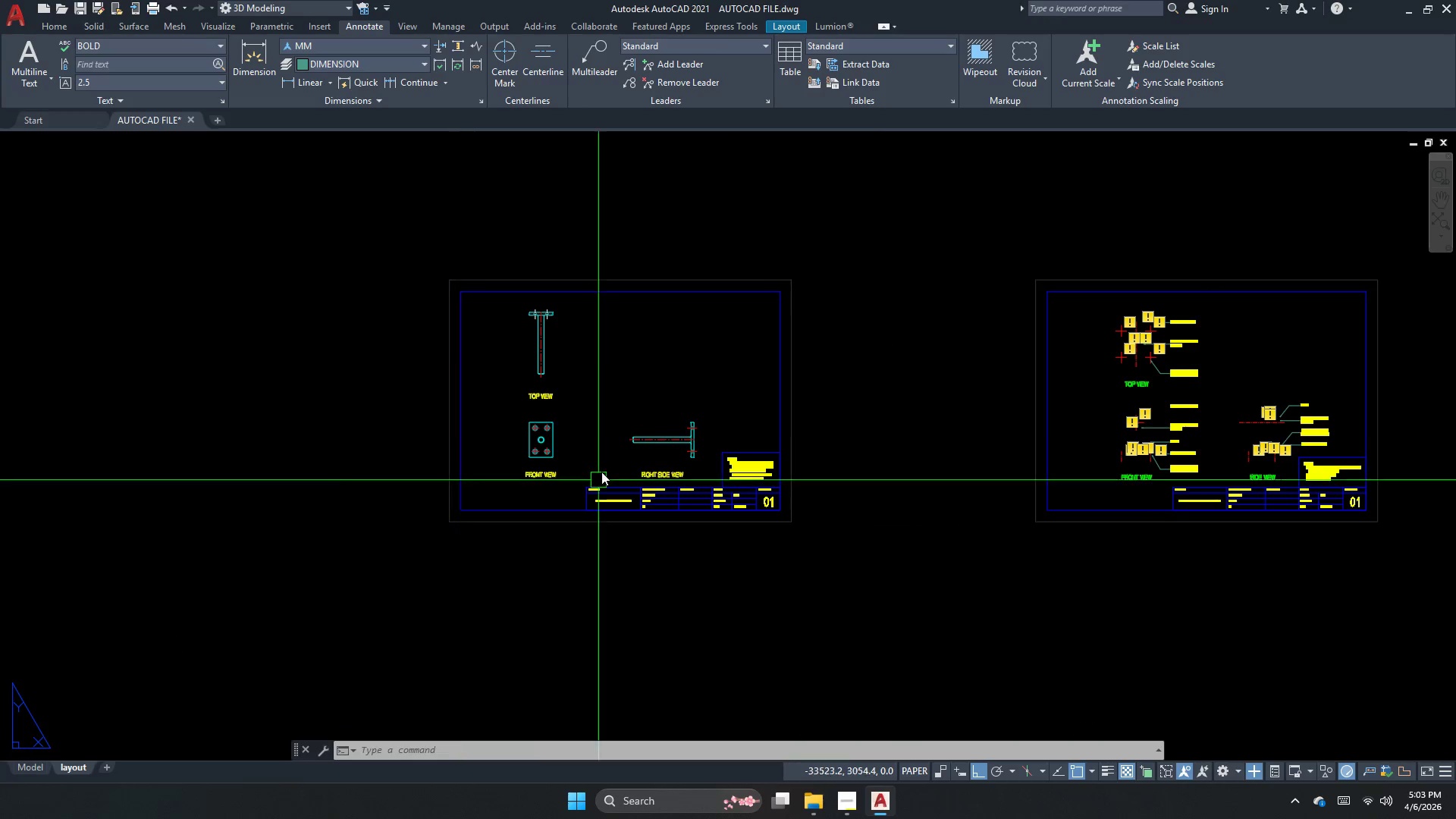 
scroll: coordinate [659, 444], scroll_direction: up, amount: 4.0
 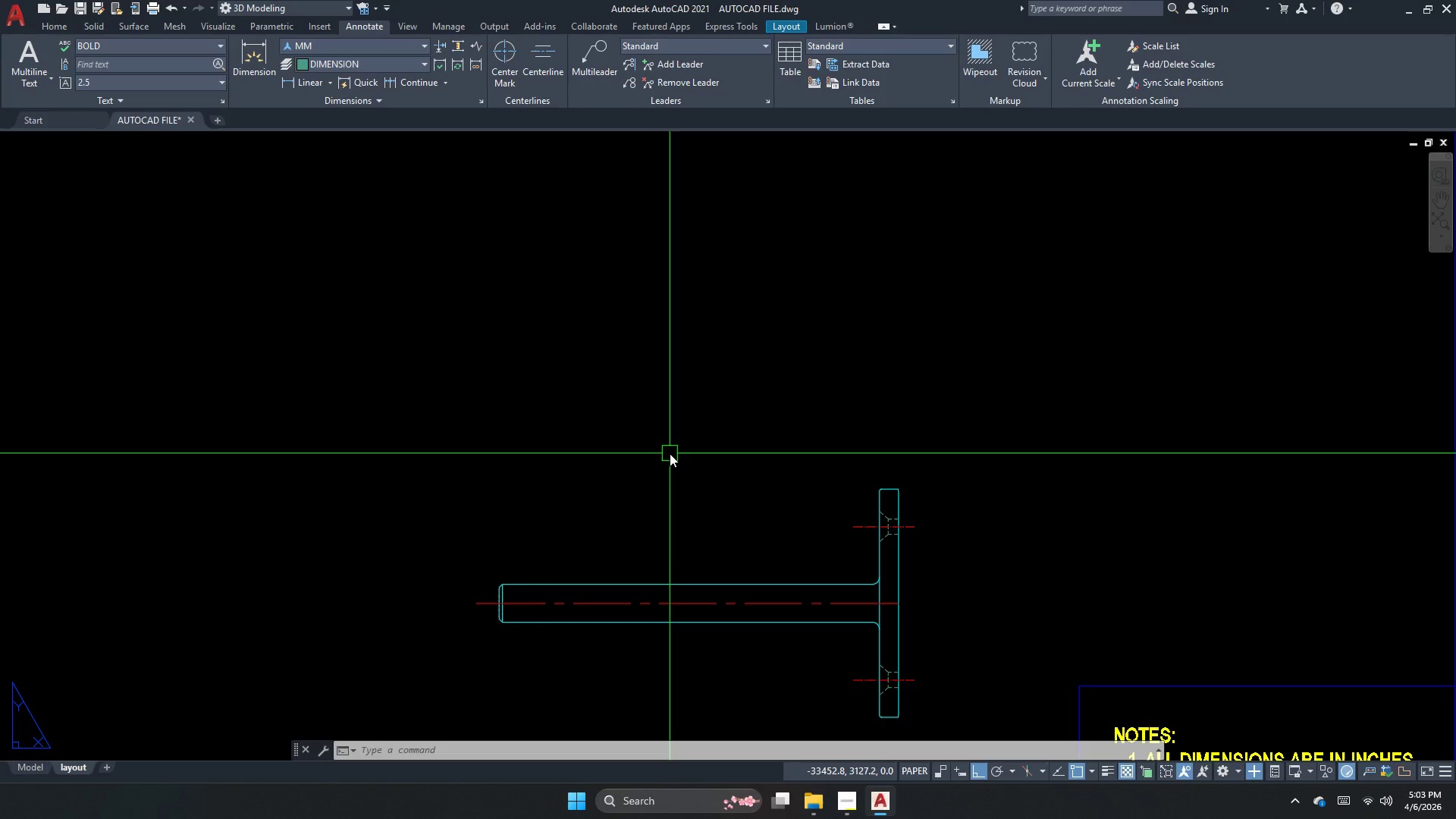 
wait(7.35)
 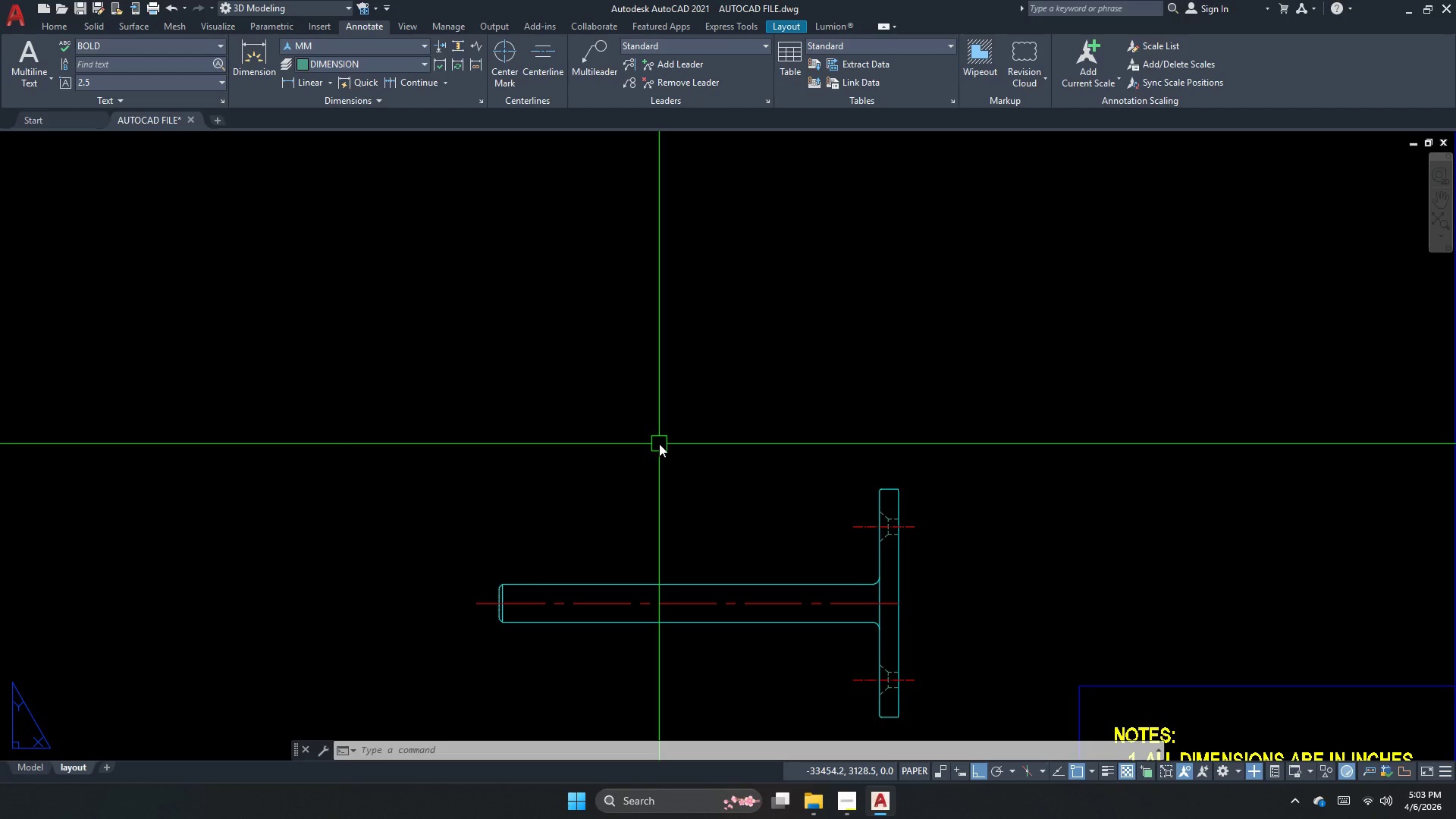 
scroll: coordinate [466, 188], scroll_direction: down, amount: 1.0
 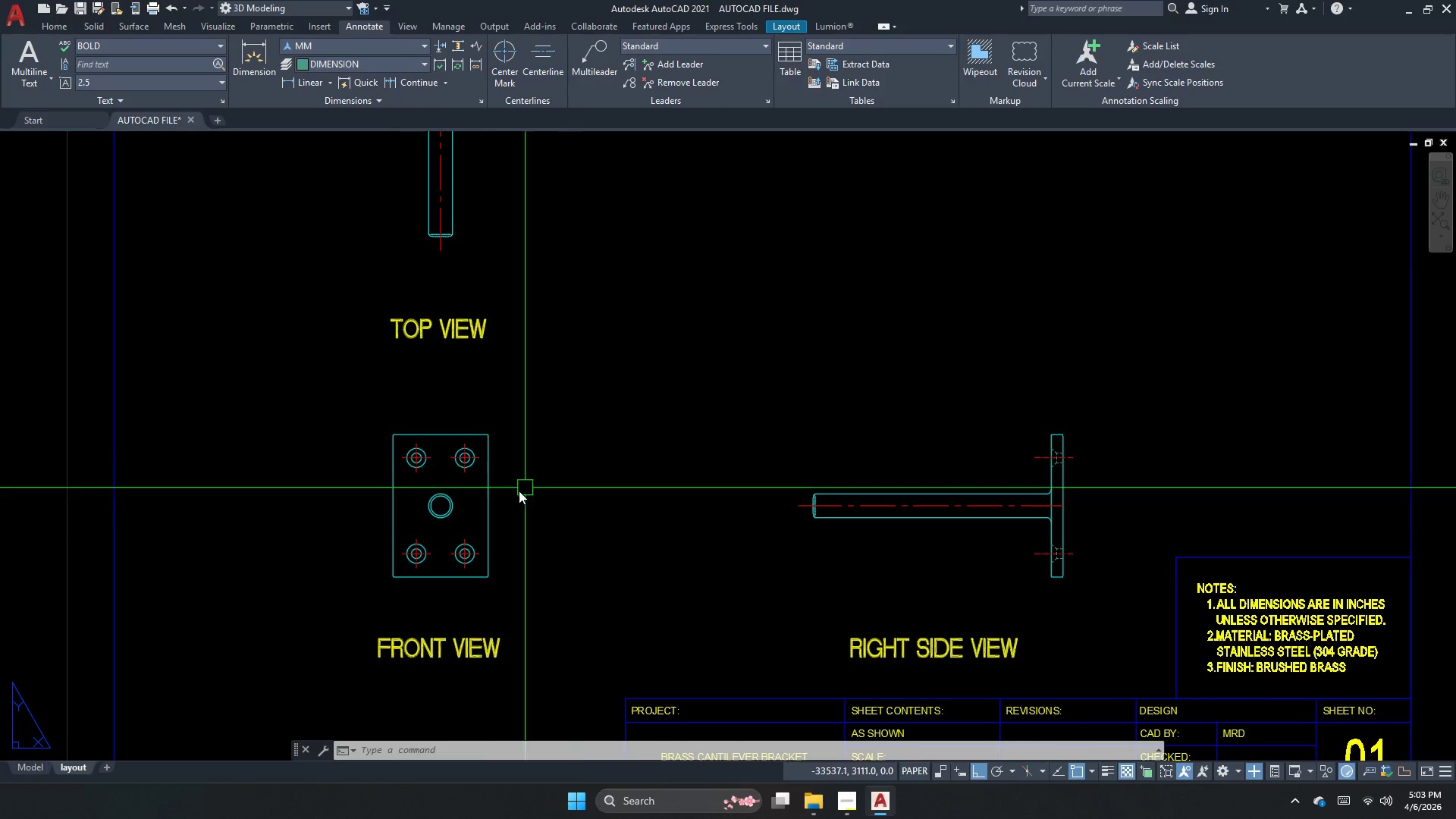 
scroll: coordinate [393, 544], scroll_direction: up, amount: 1.0
 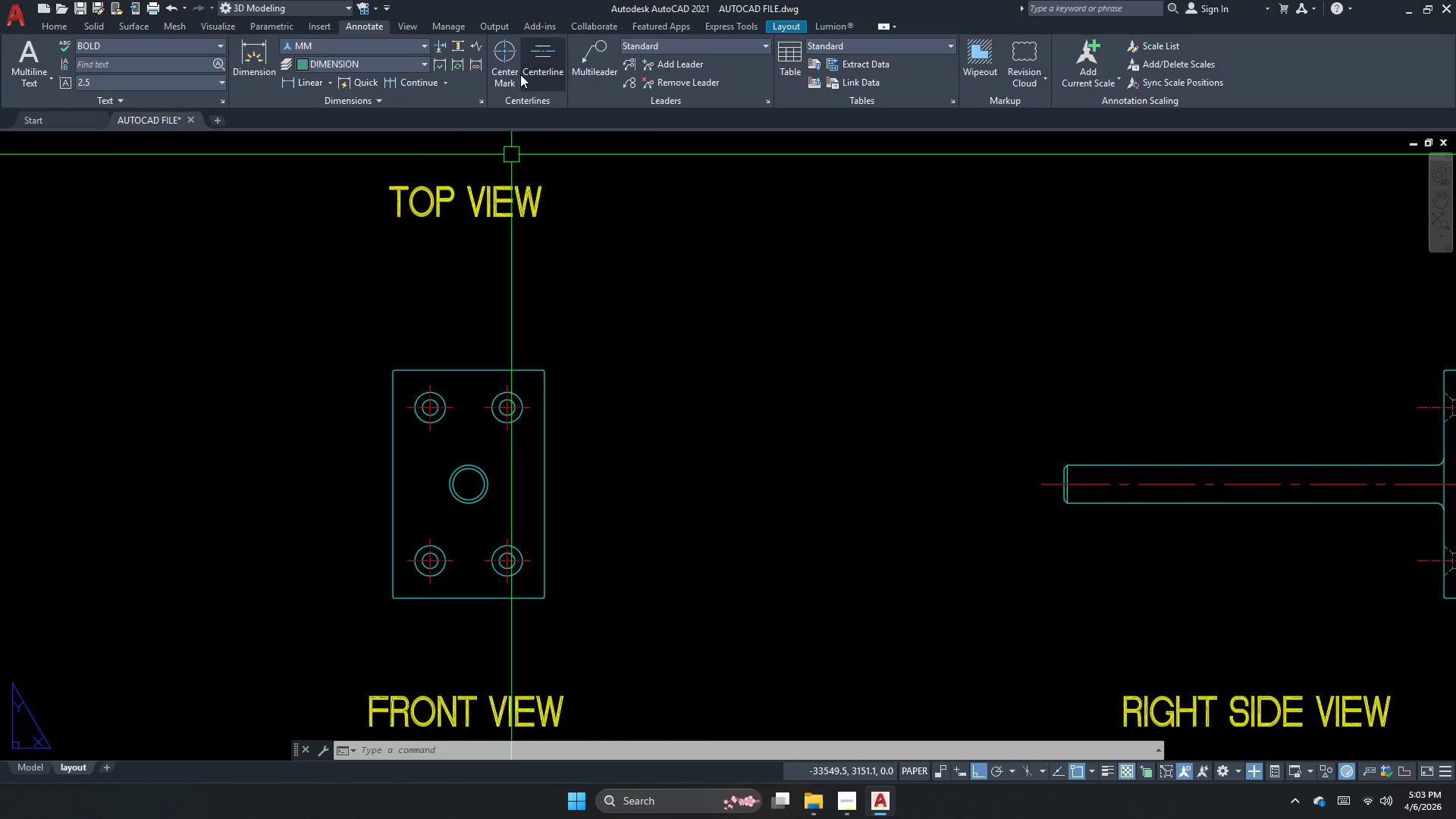 
left_click([519, 71])
 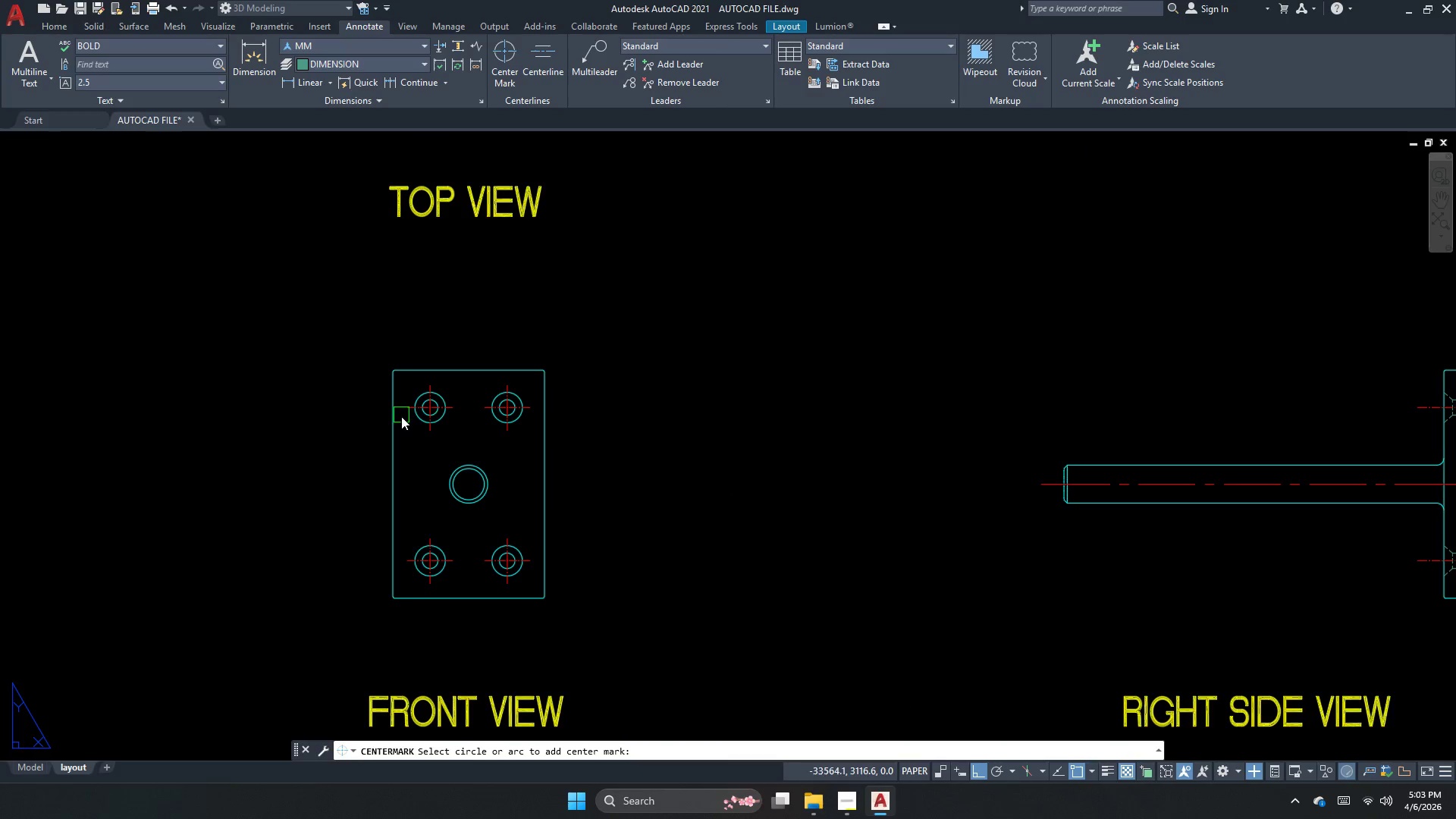 
scroll: coordinate [448, 451], scroll_direction: up, amount: 2.0
 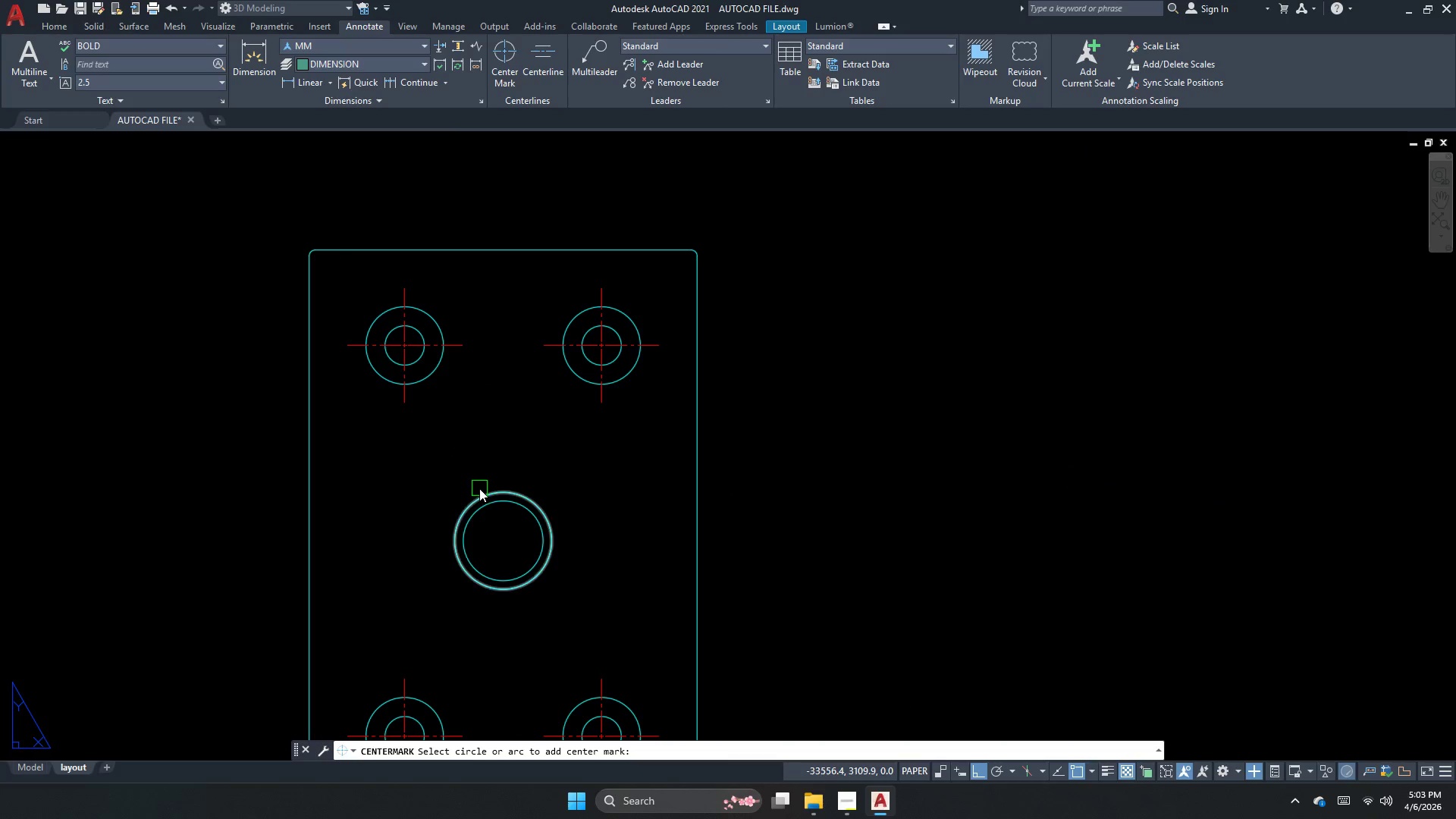 
left_click([479, 488])
 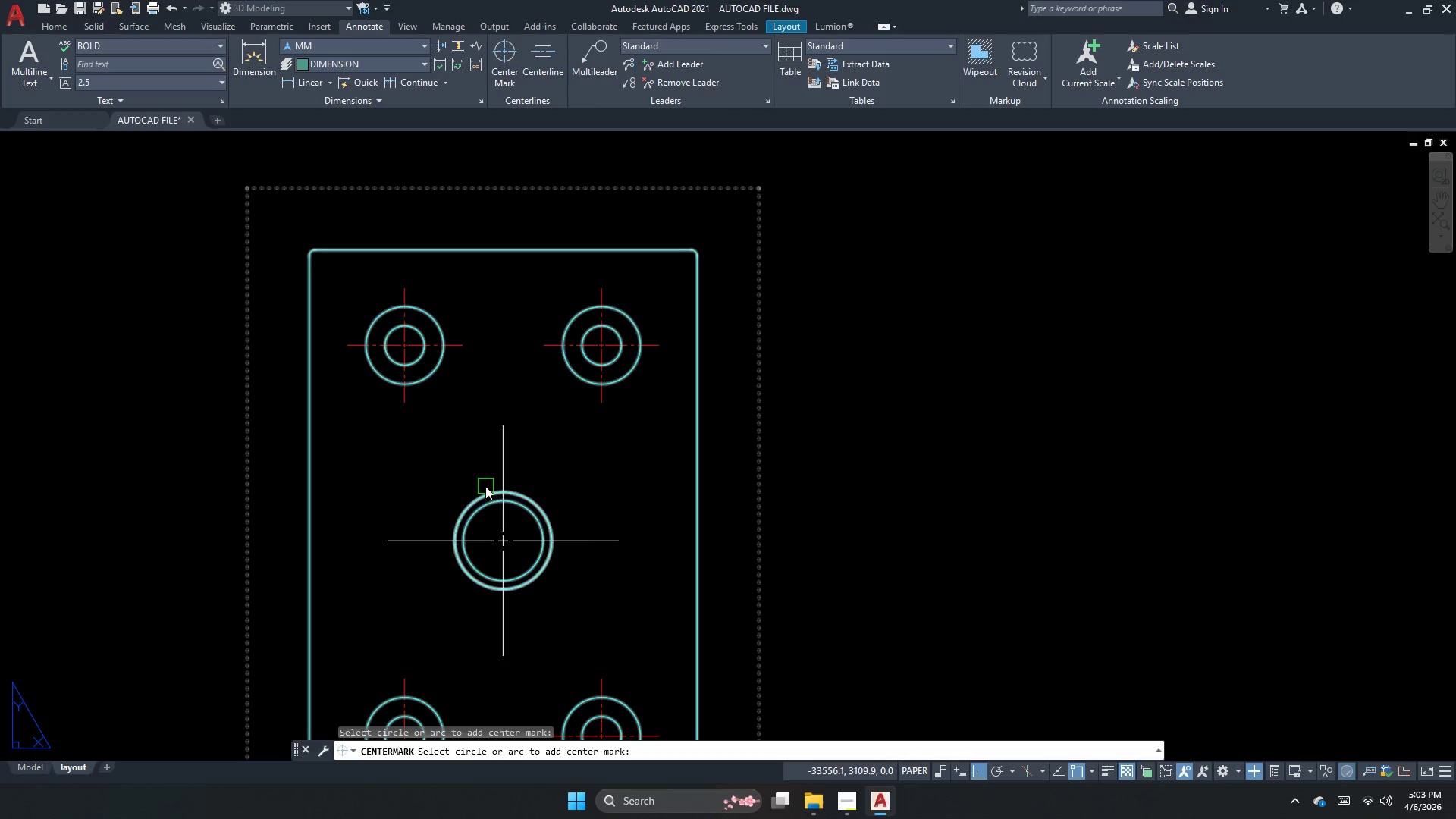 
key(Escape)
type(ma )
 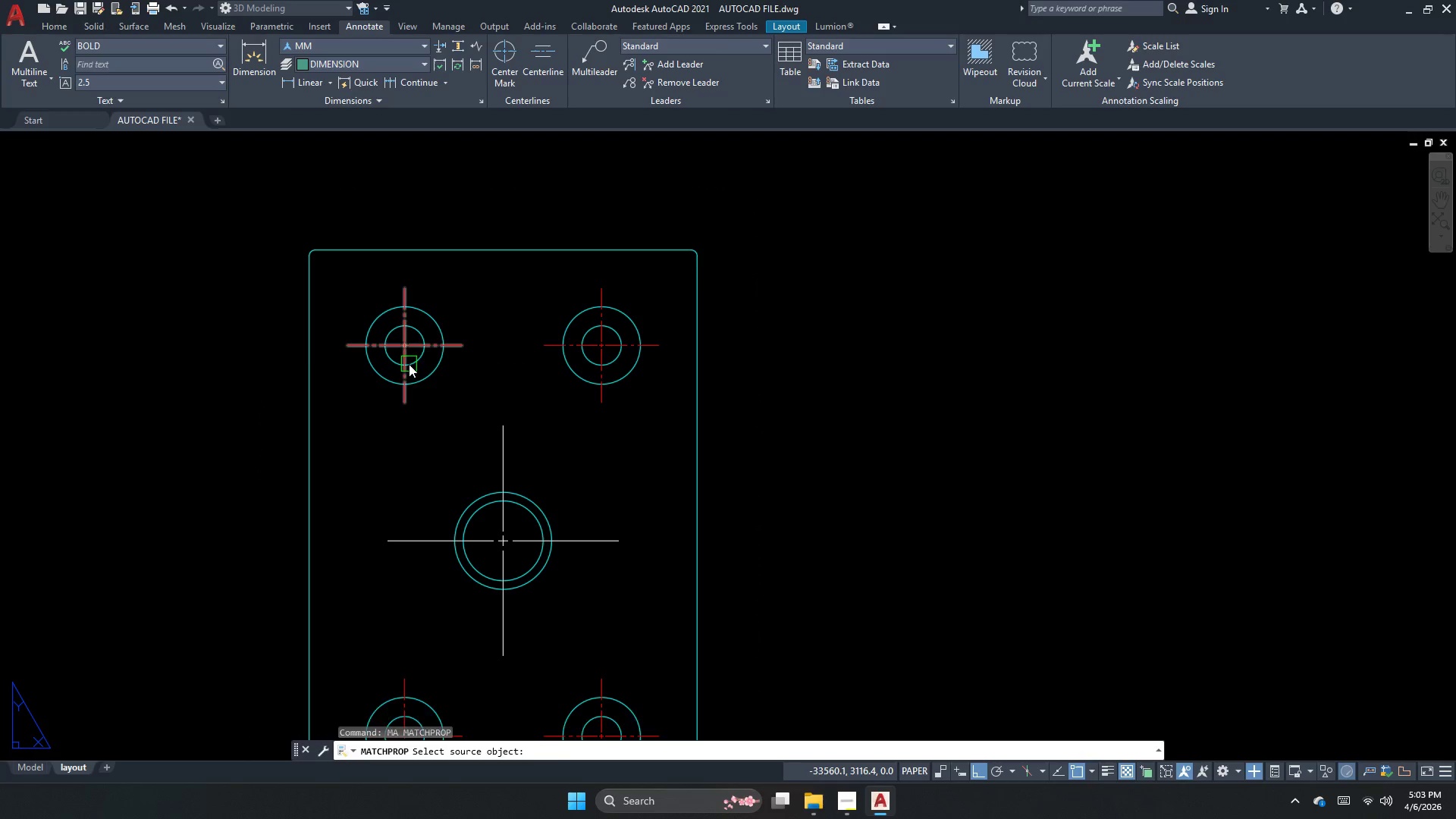 
left_click([409, 364])
 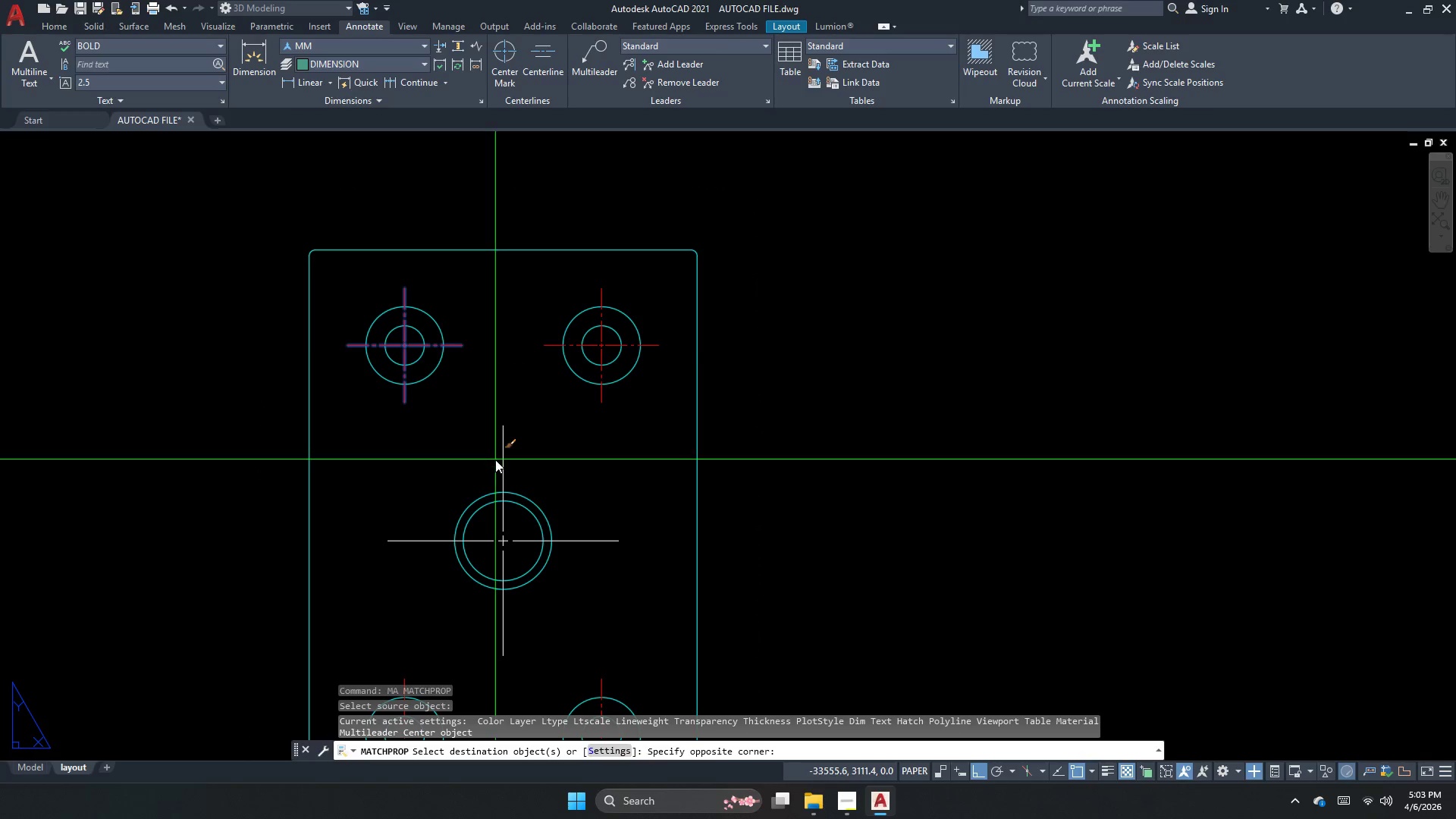 
double_click([523, 457])
 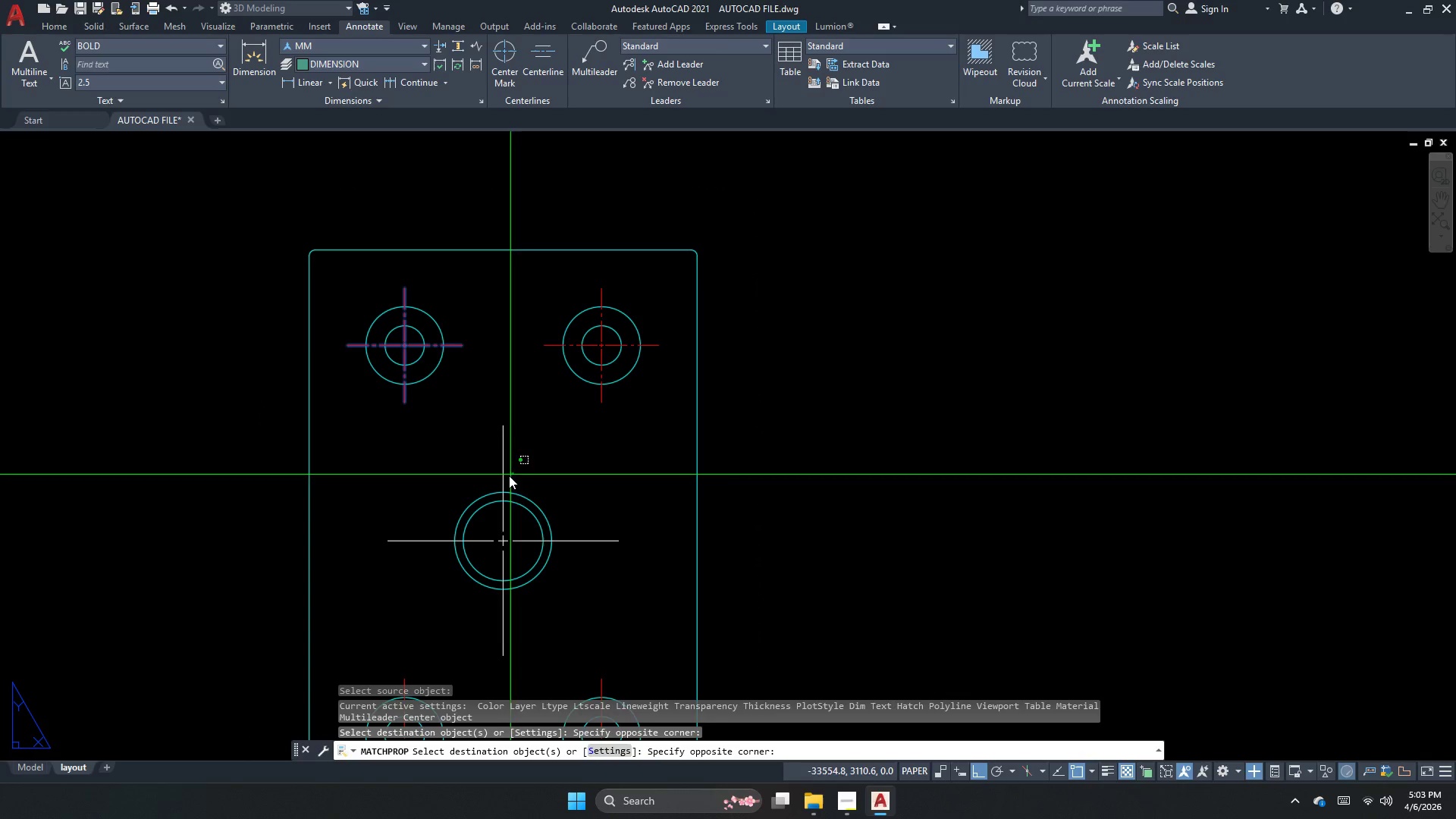 
triple_click([501, 479])
 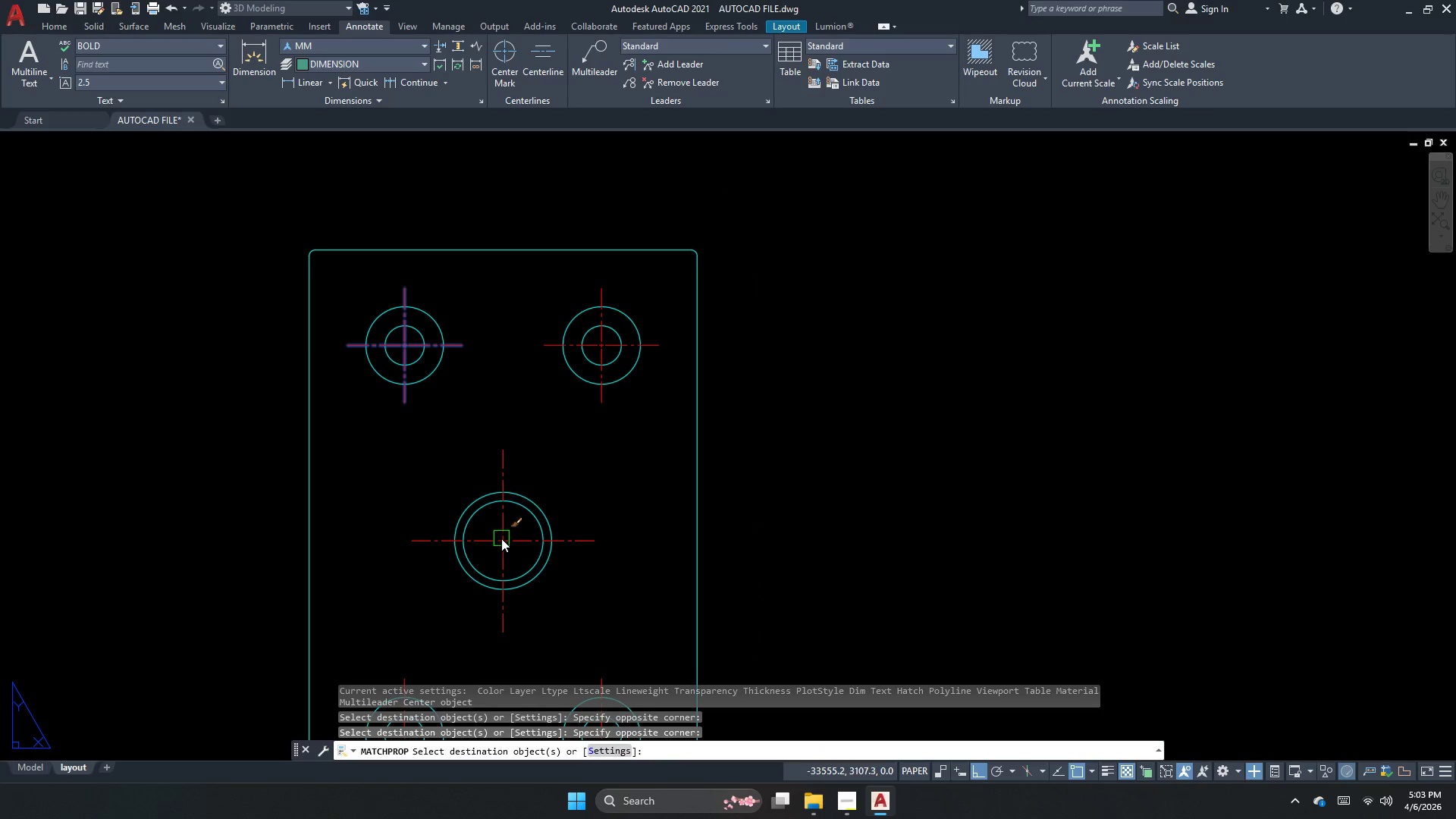 
key(Escape)
 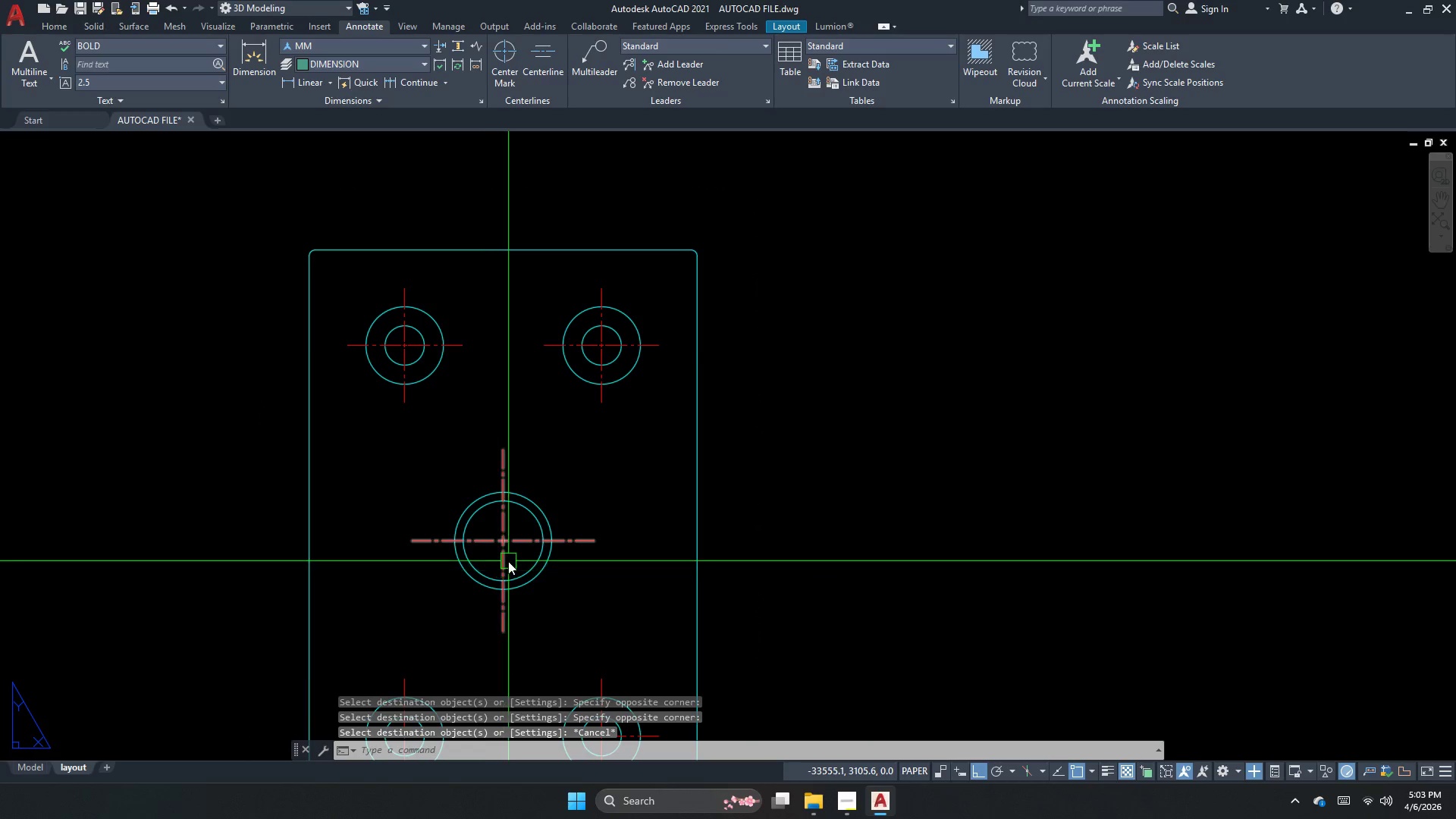 
left_click([508, 559])
 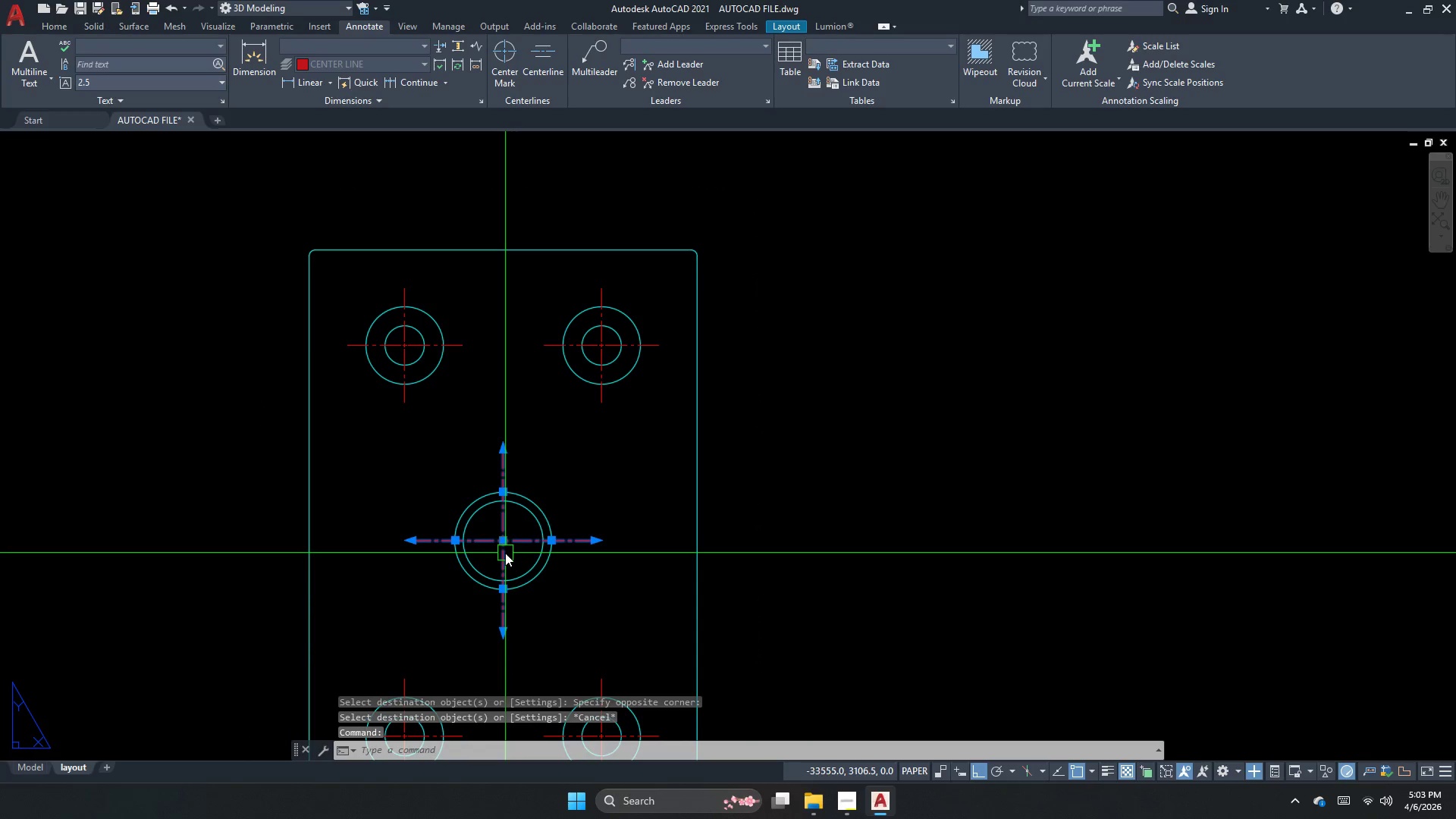 
key(E)
 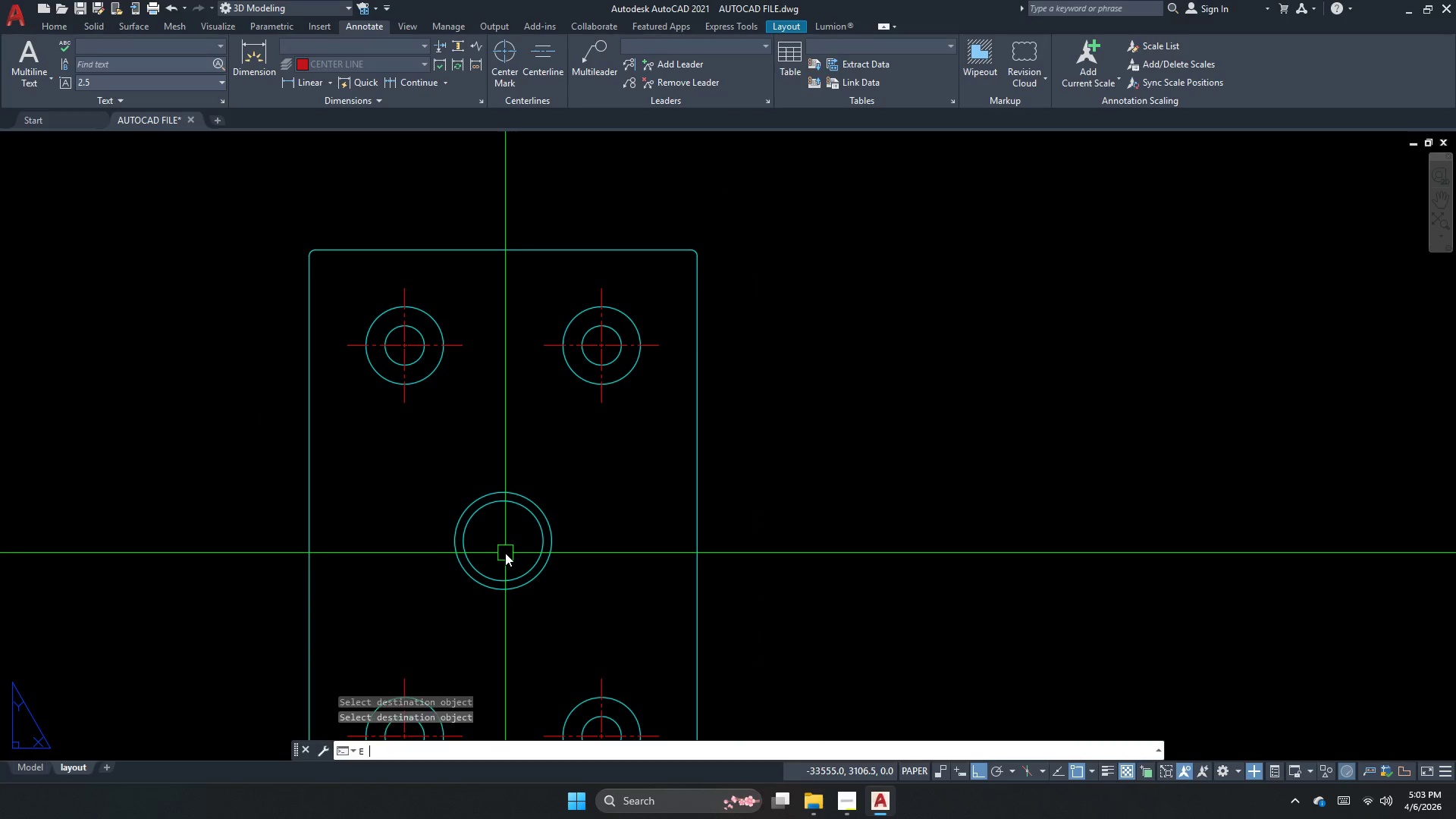 
key(Space)
 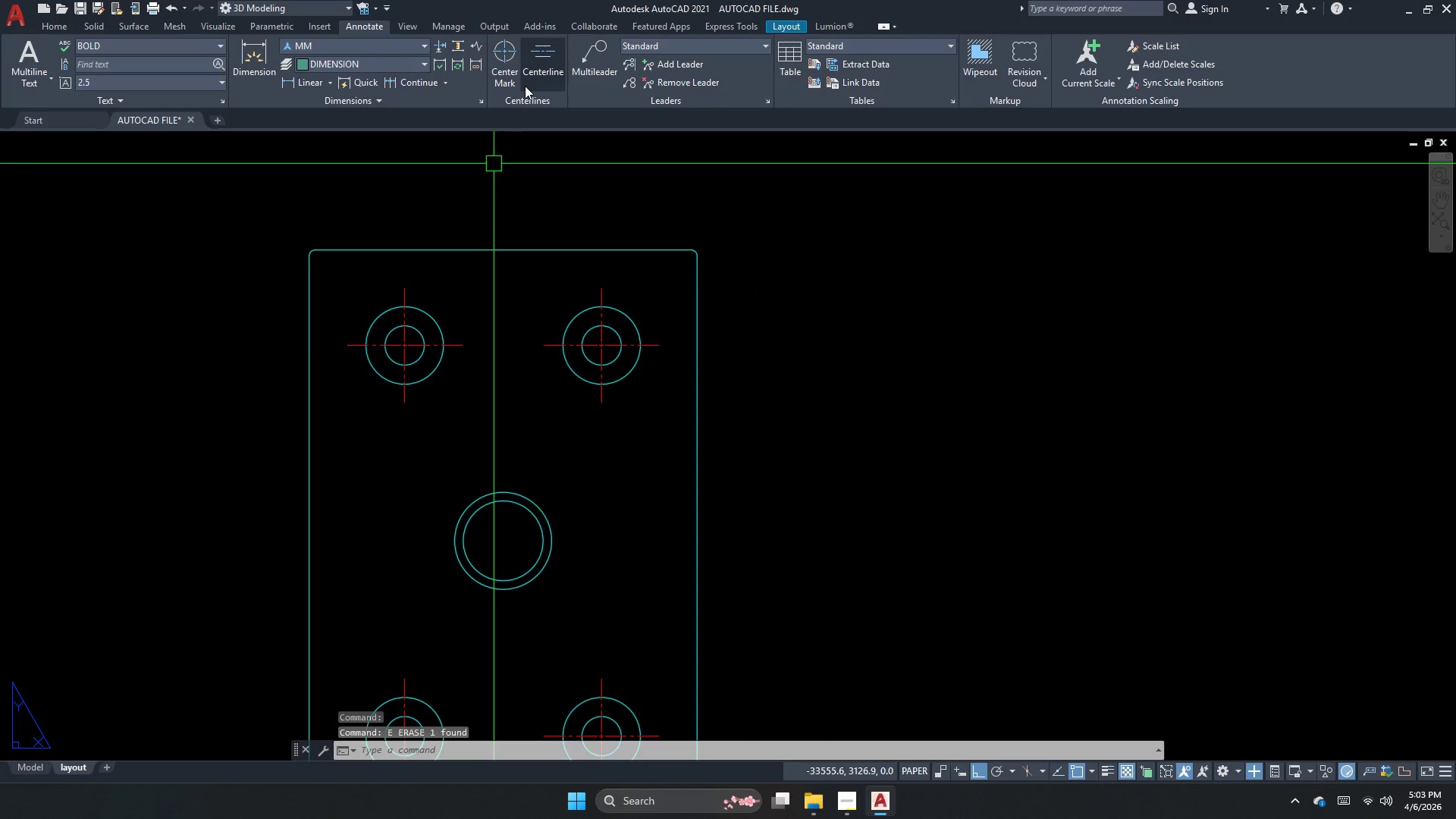 
left_click([510, 76])
 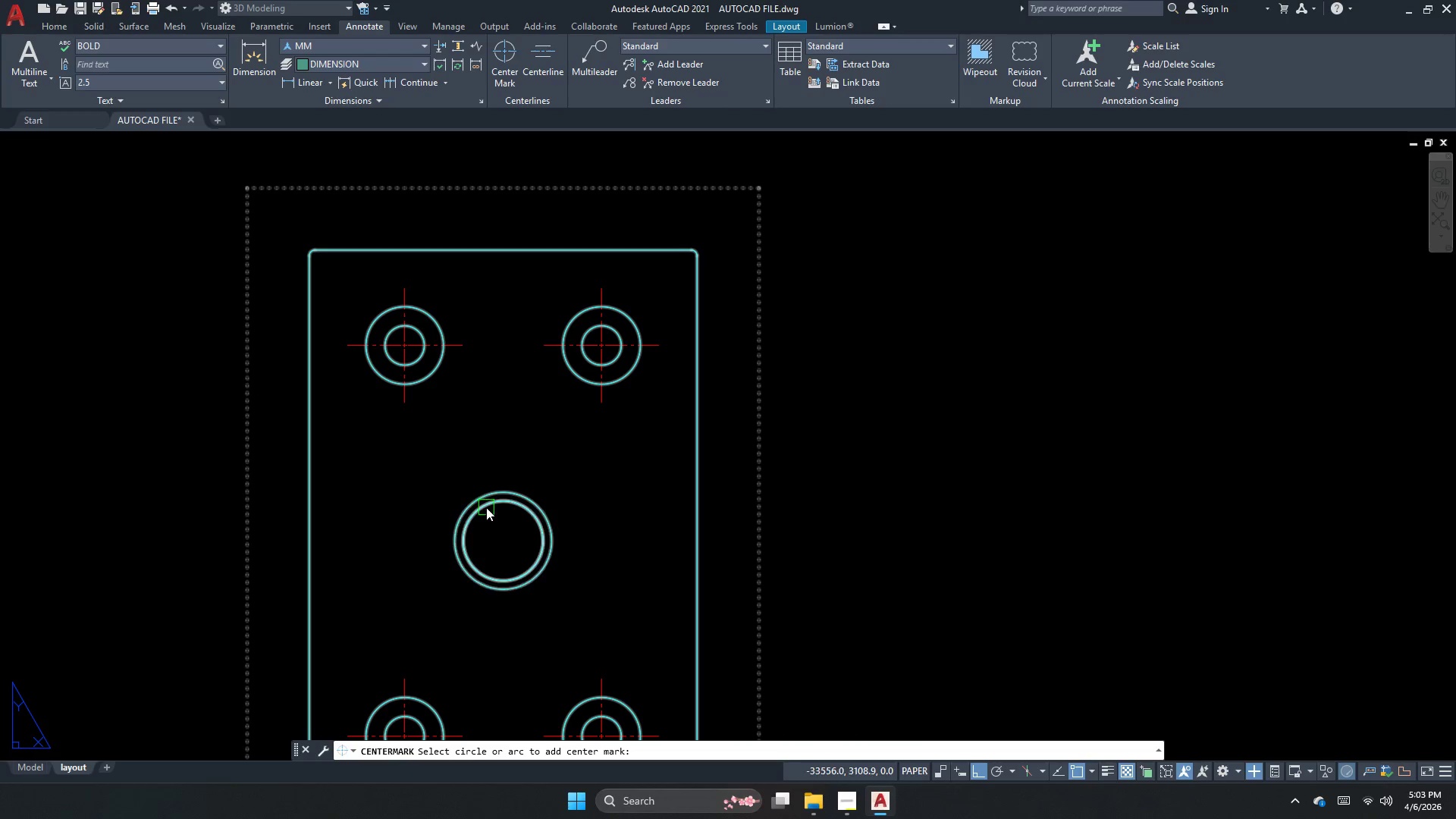 
left_click([488, 507])
 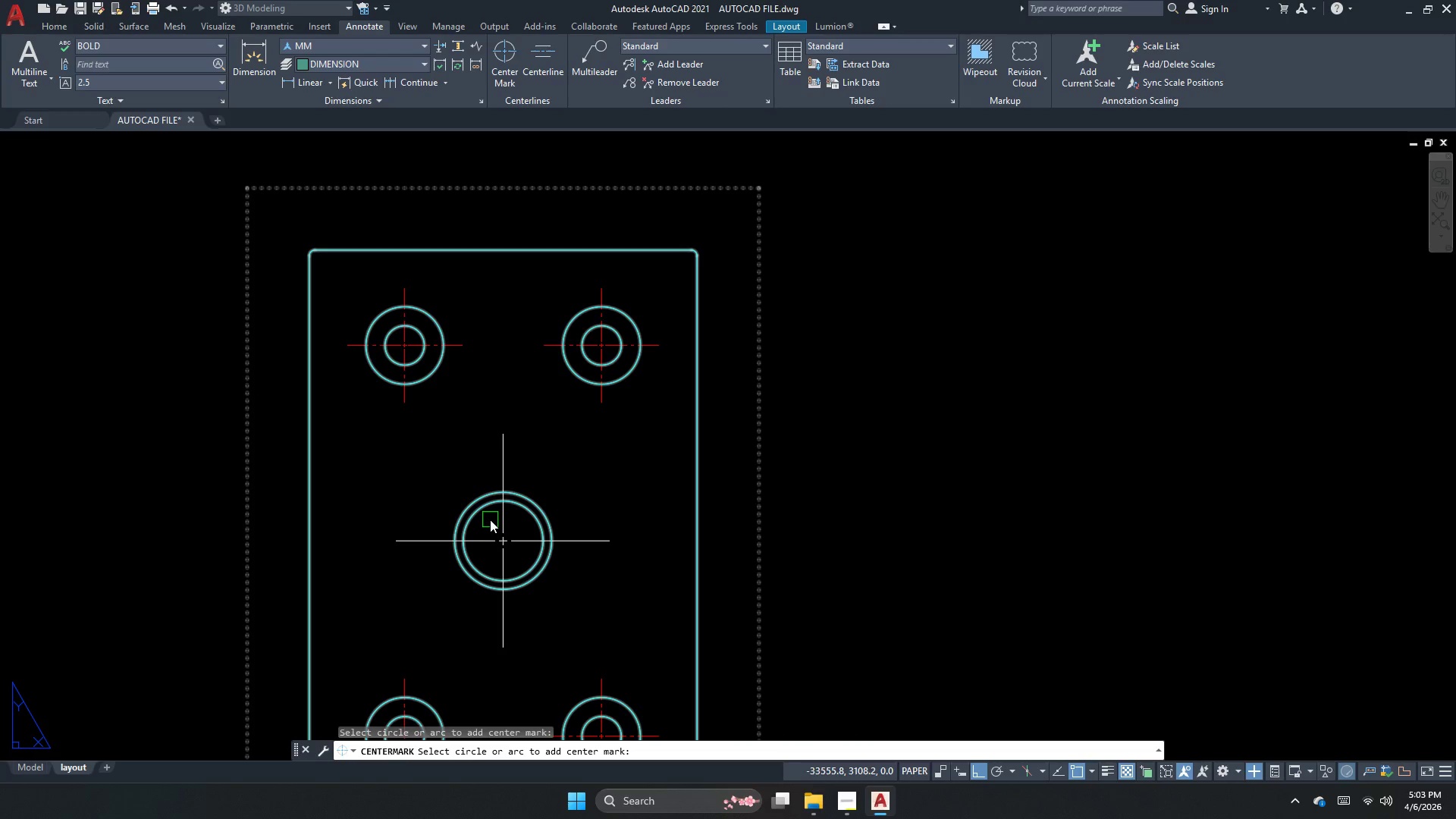 
key(Escape)
type(ma )
 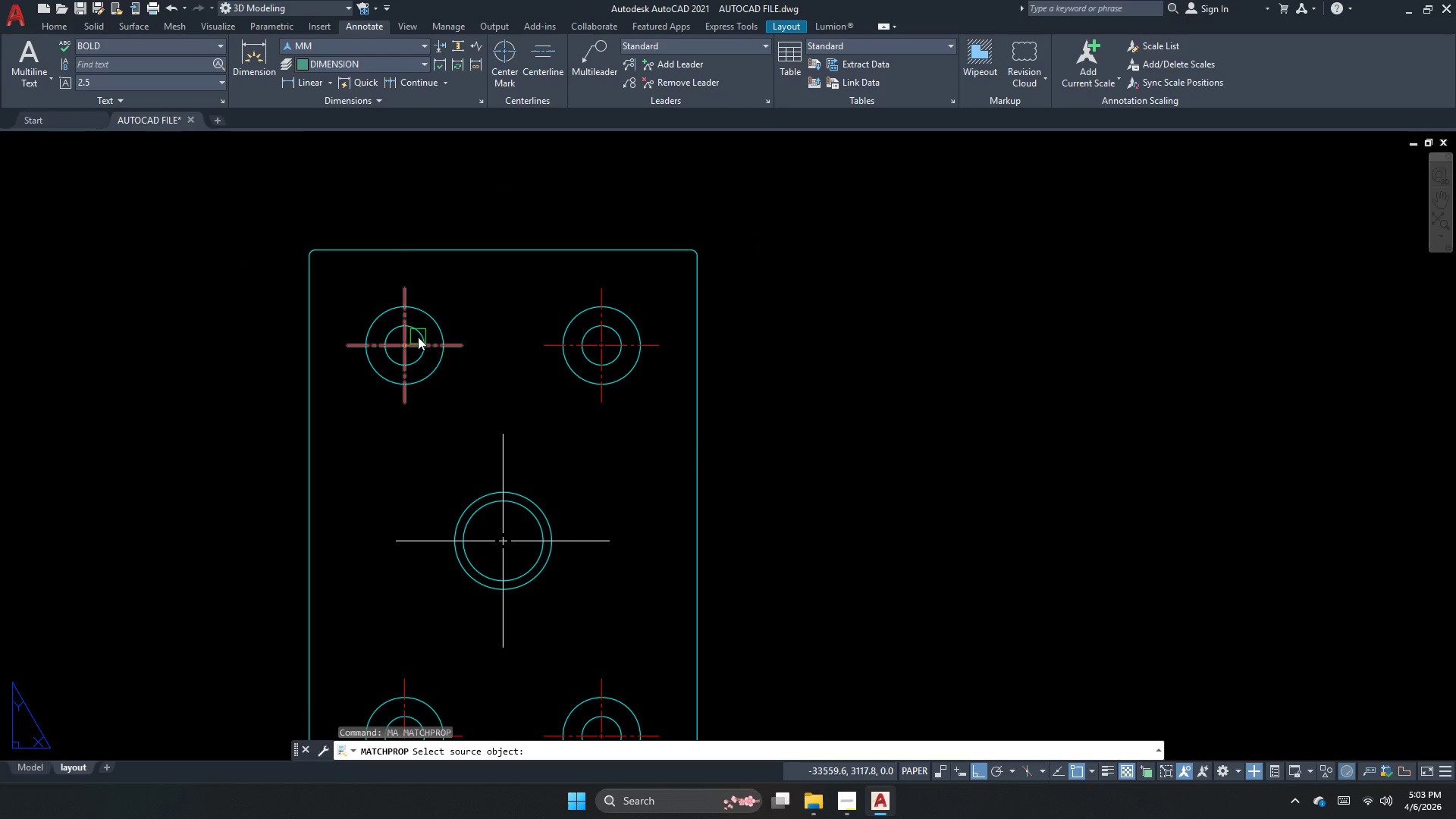 
left_click([418, 337])
 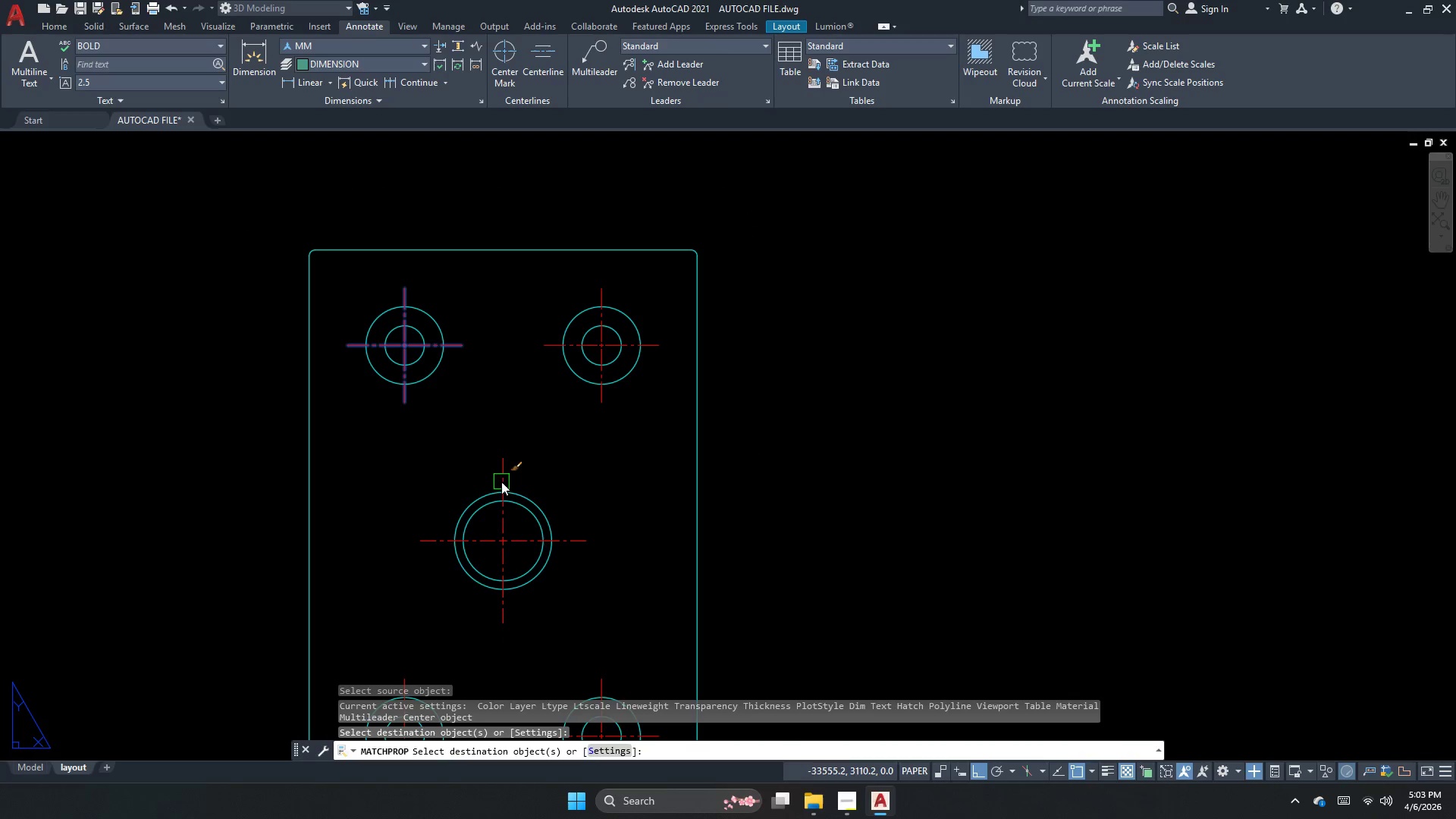 
key(Escape)
 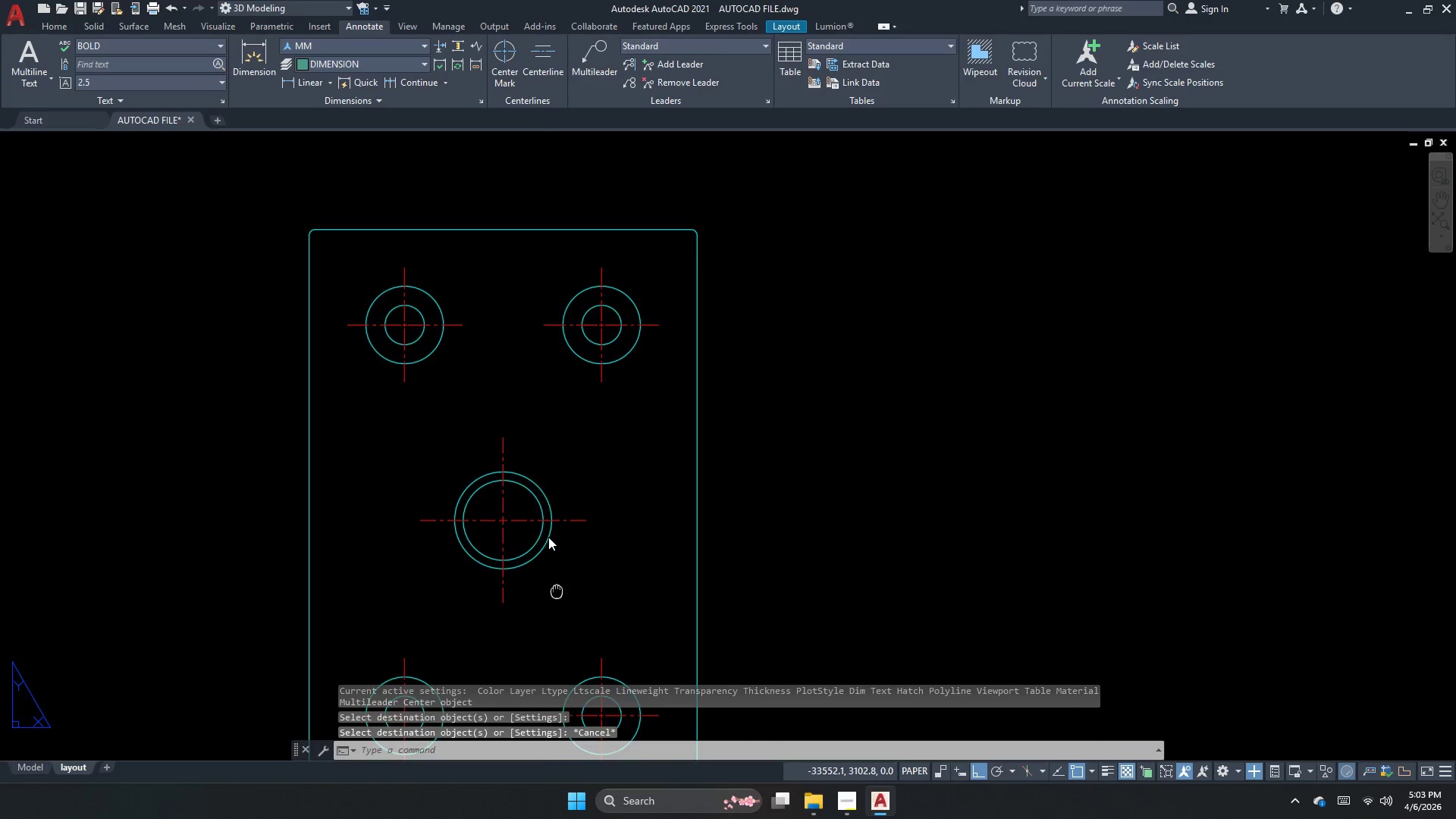 
scroll: coordinate [545, 498], scroll_direction: down, amount: 1.0
 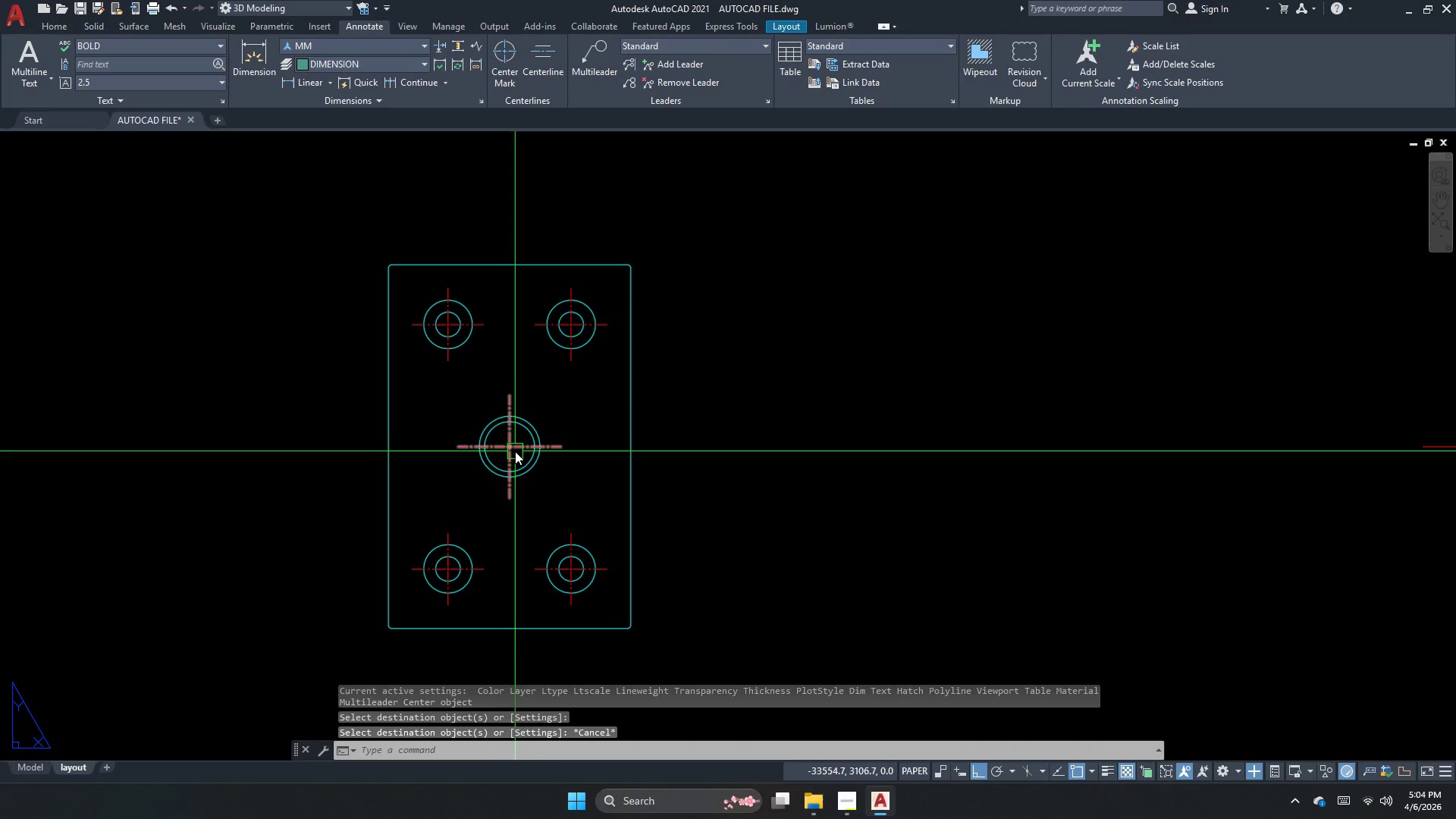 
left_click([517, 449])
 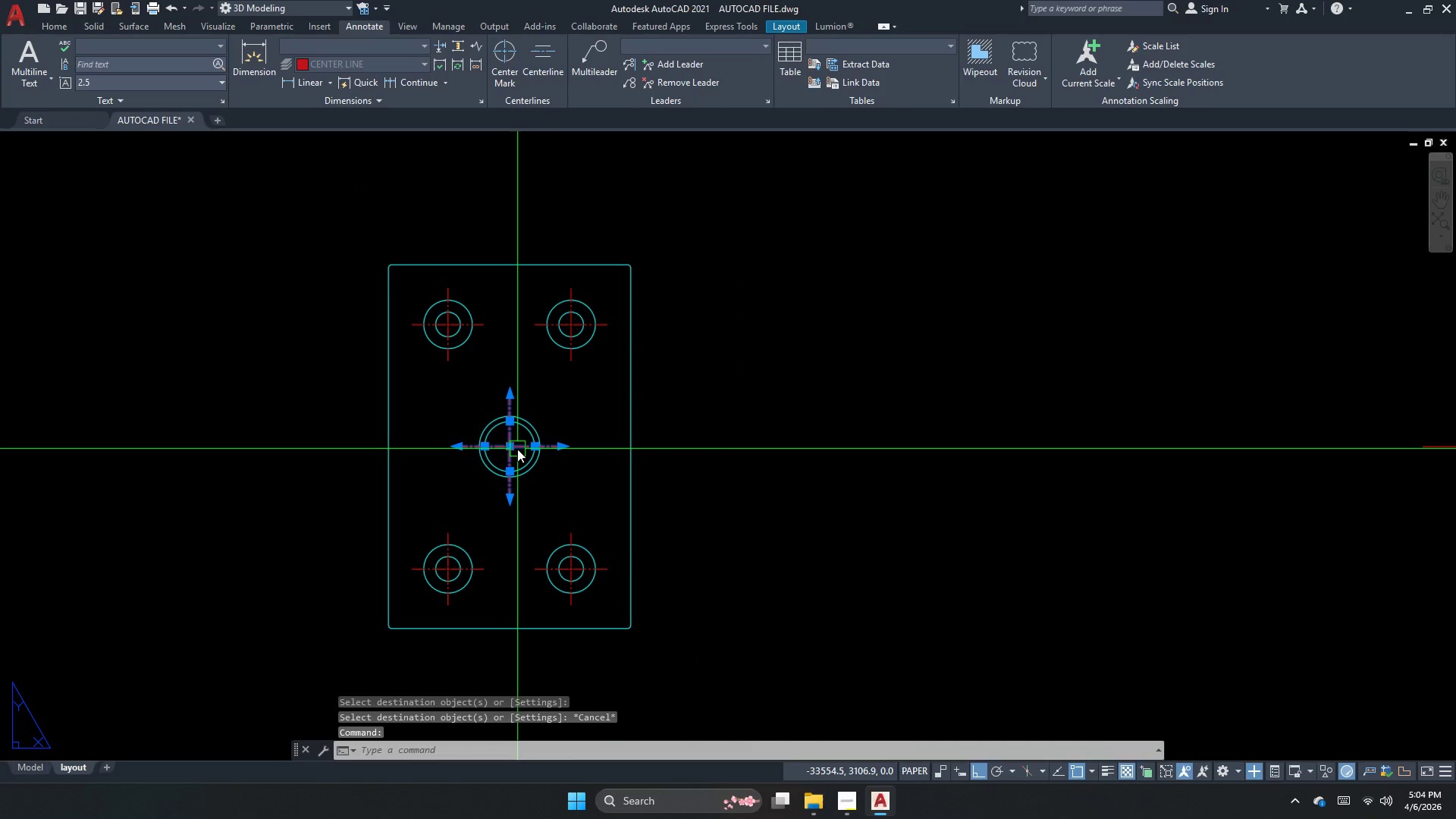 
type(ch )
 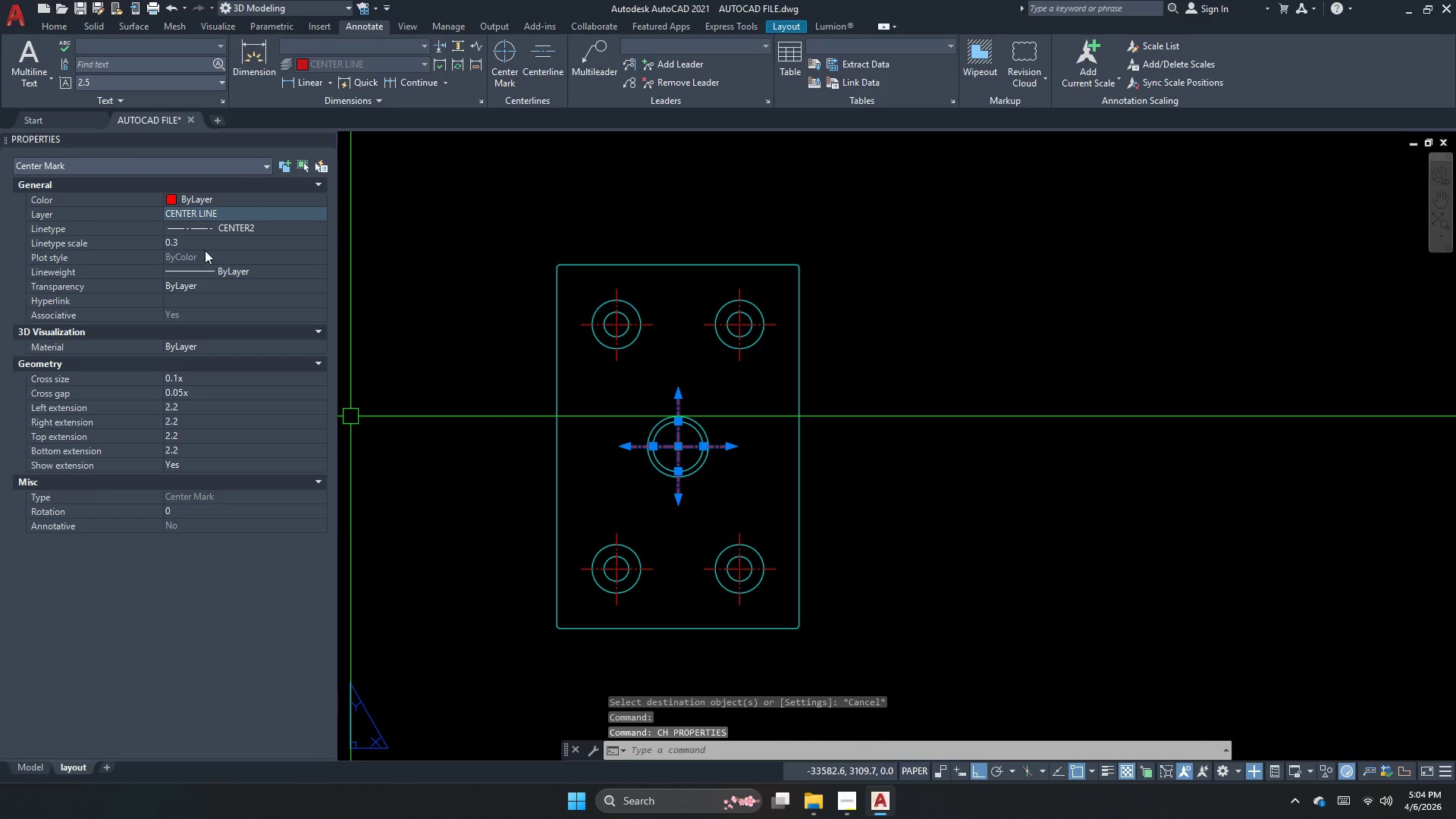 
left_click([210, 246])
 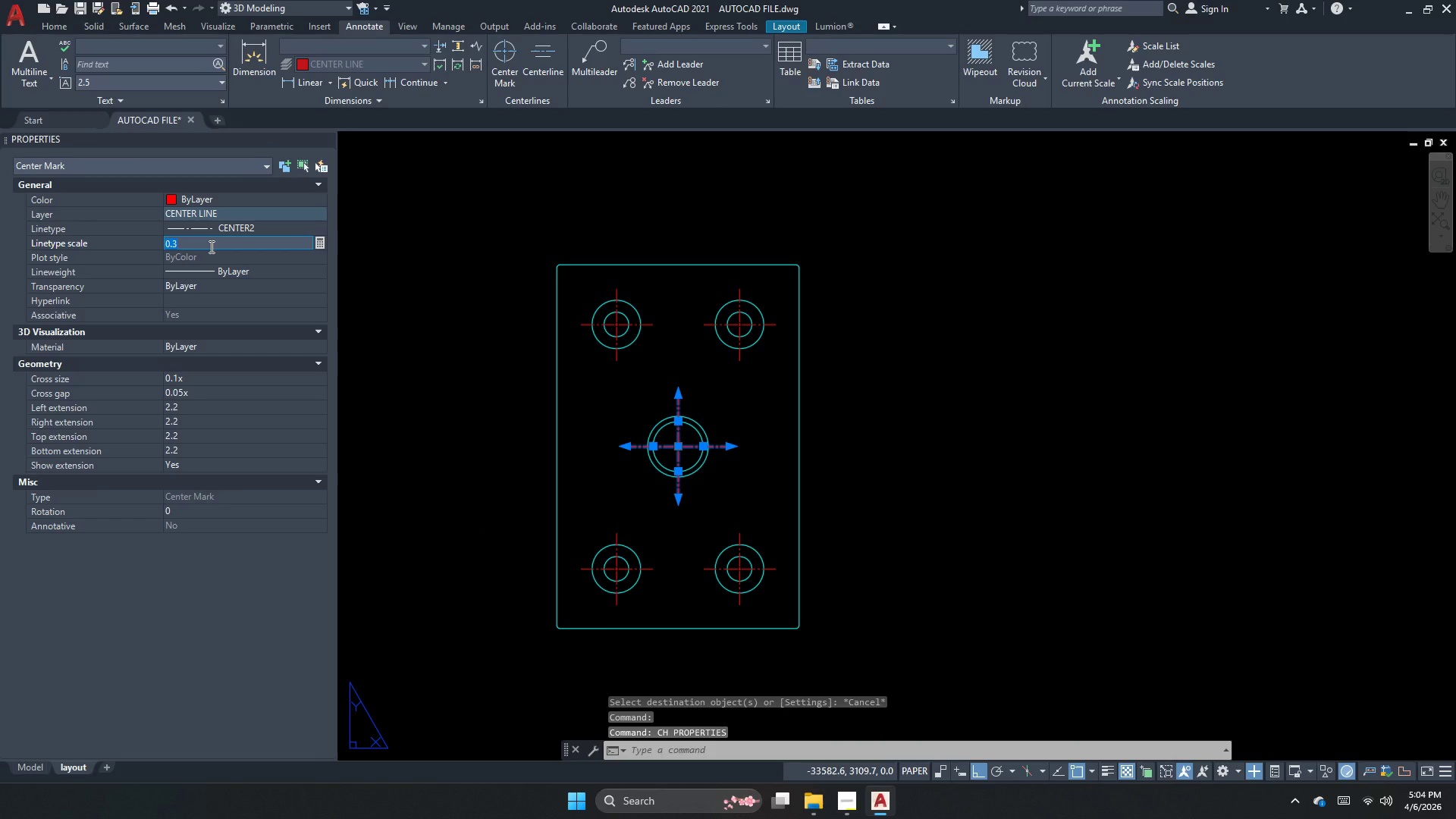 
key(NumpadDecimal)
 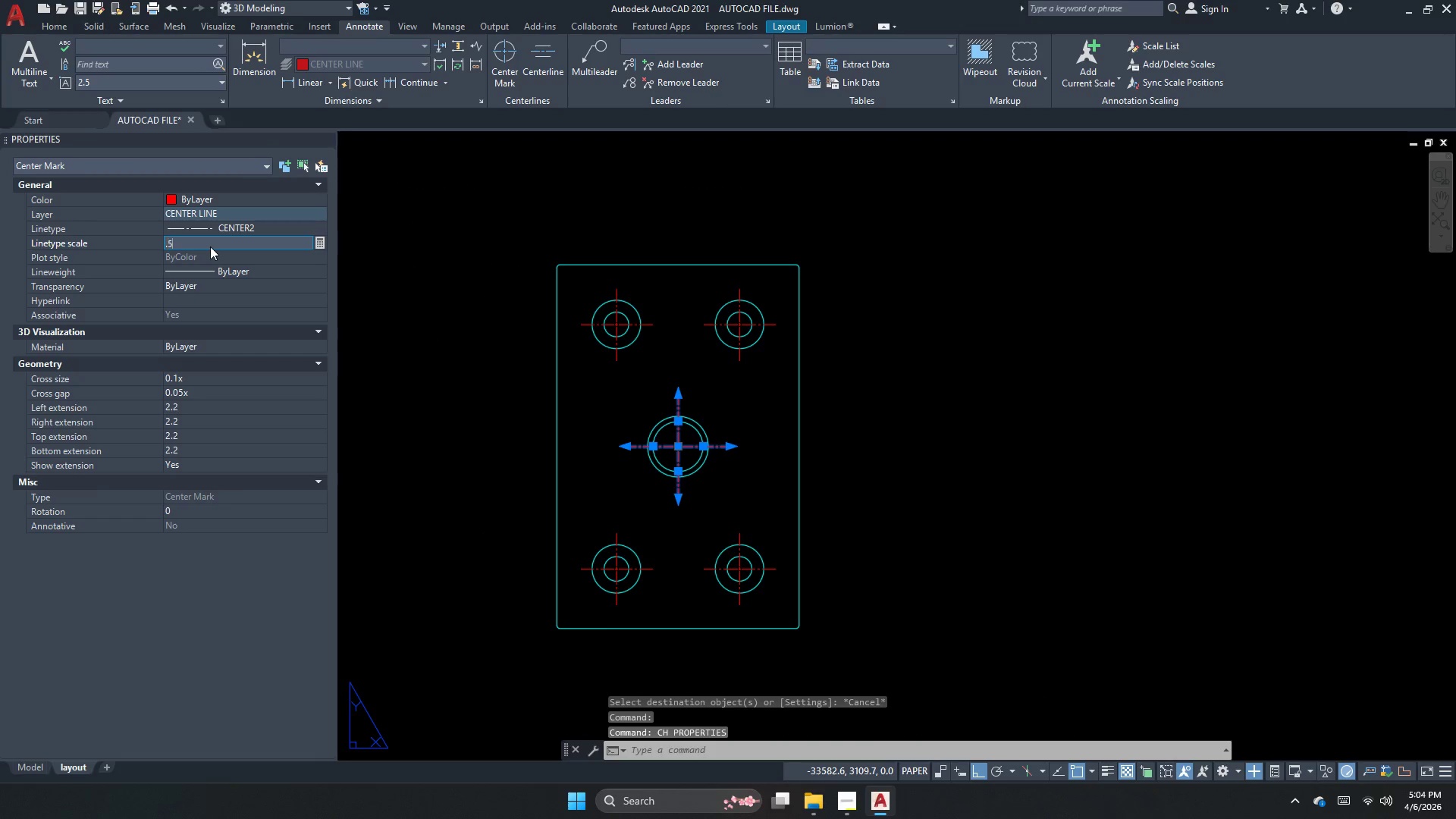 
key(Numpad5)
 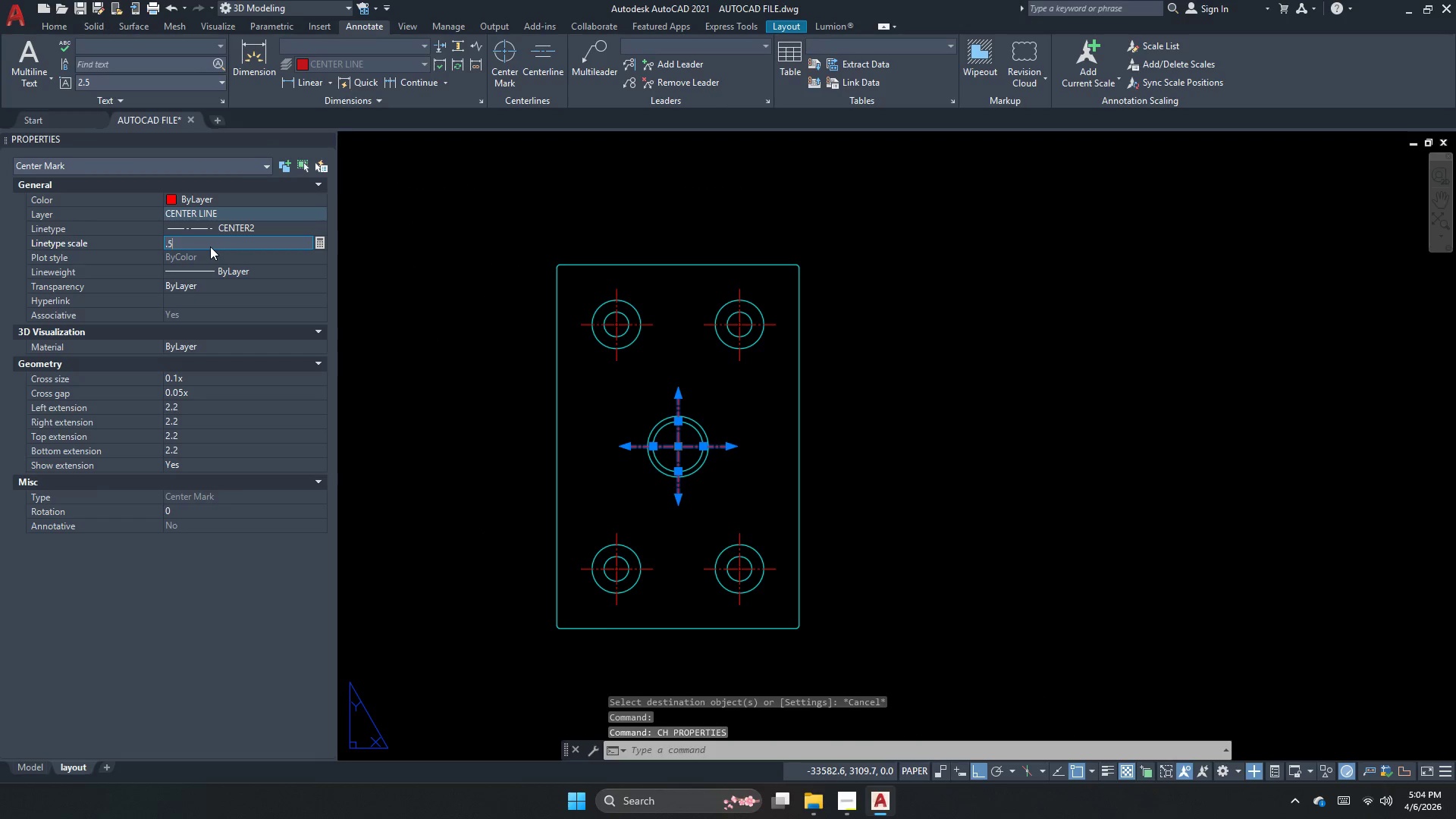 
key(NumpadEnter)
 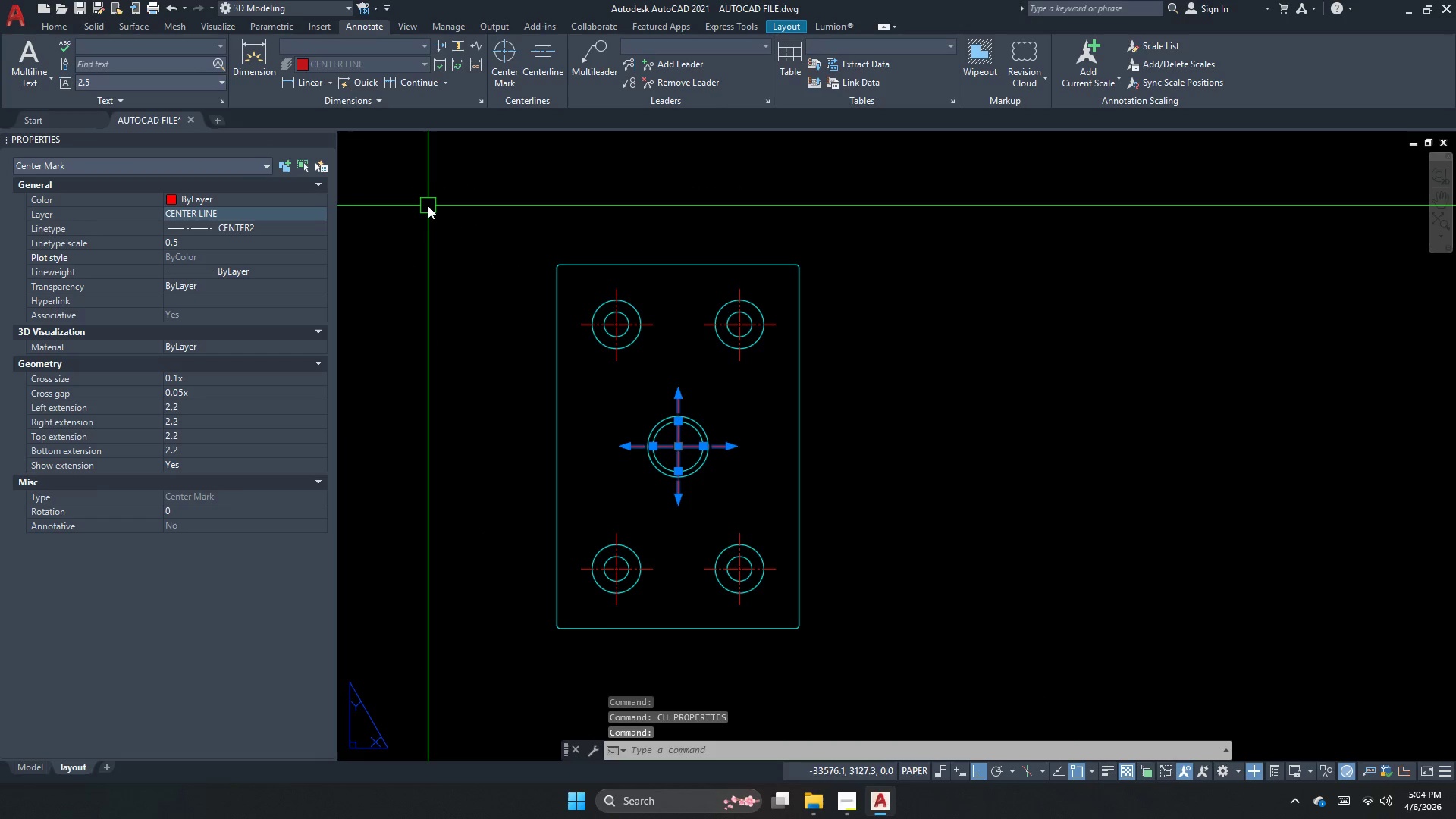 
key(Escape)
 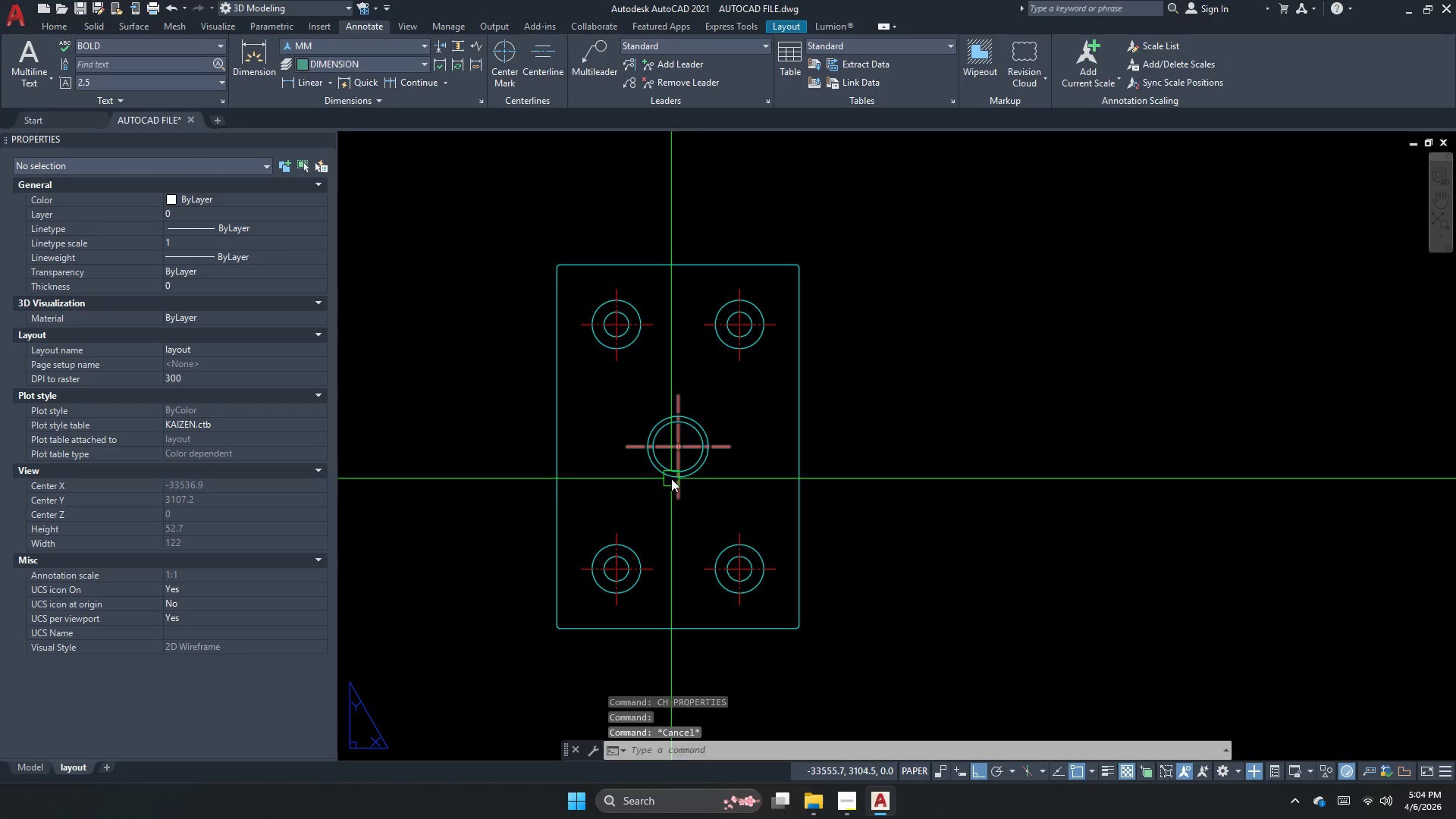 
scroll: coordinate [720, 396], scroll_direction: up, amount: 2.0
 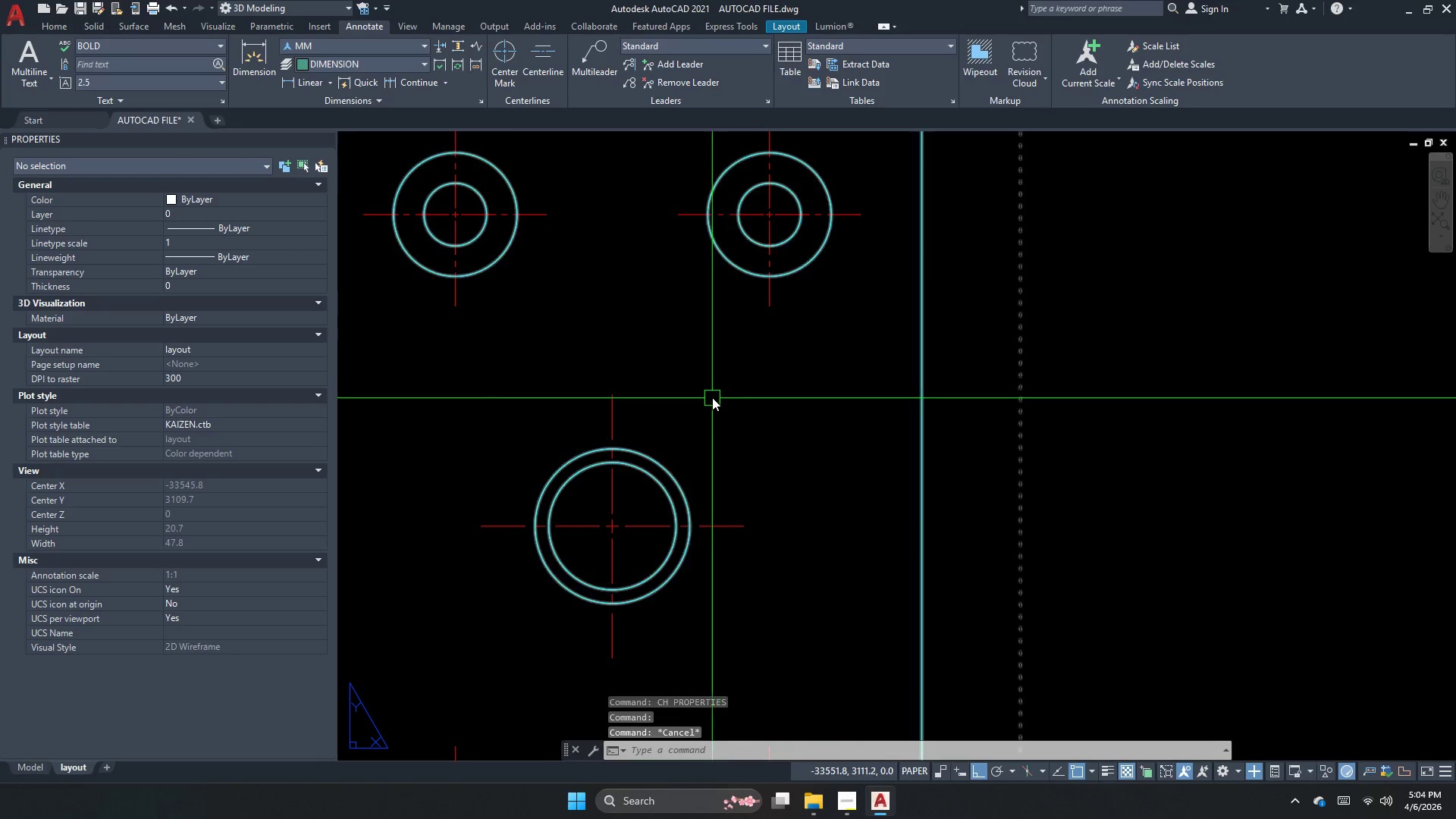 
scroll: coordinate [646, 560], scroll_direction: down, amount: 6.0
 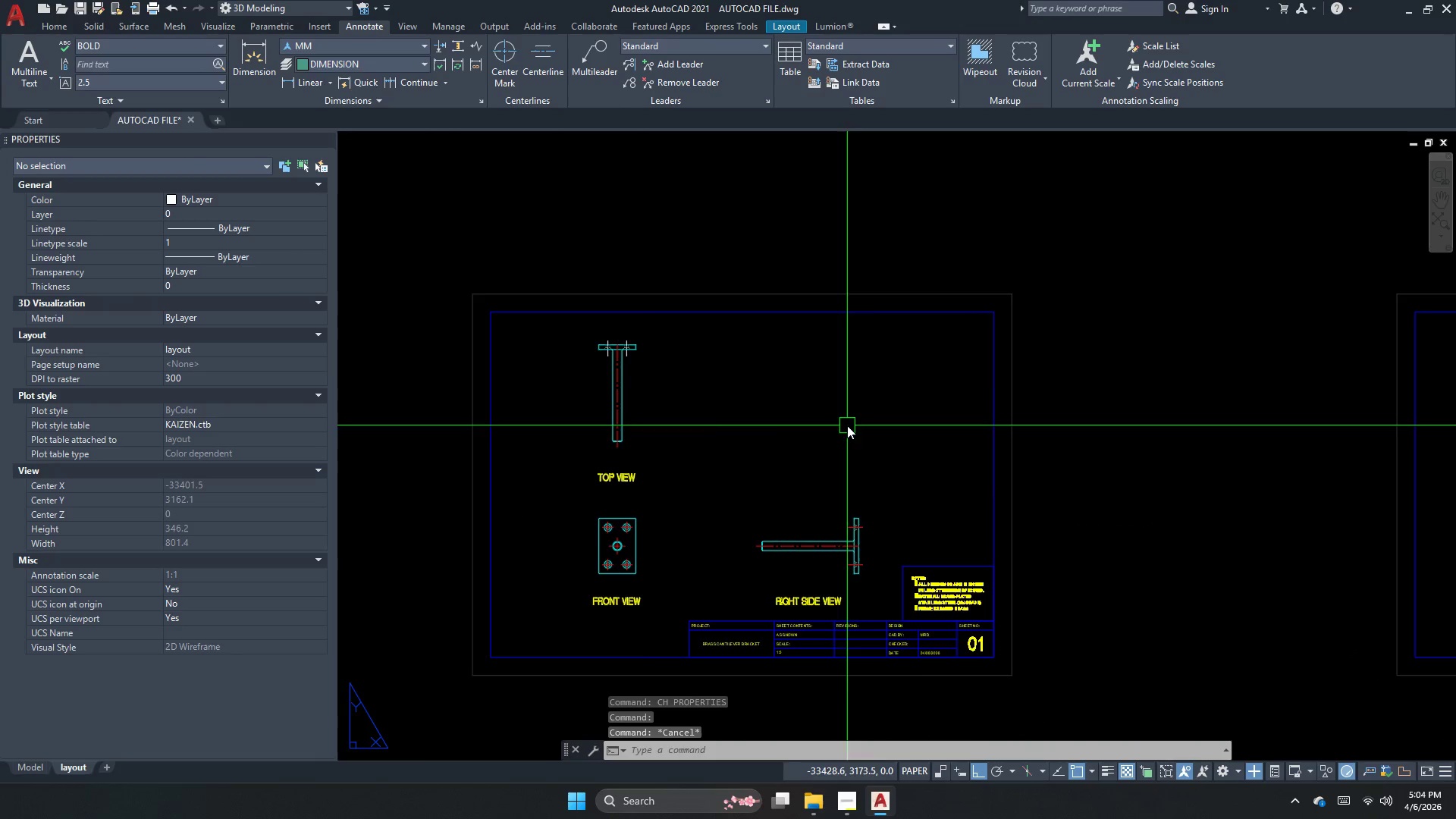 
scroll: coordinate [632, 376], scroll_direction: up, amount: 3.0
 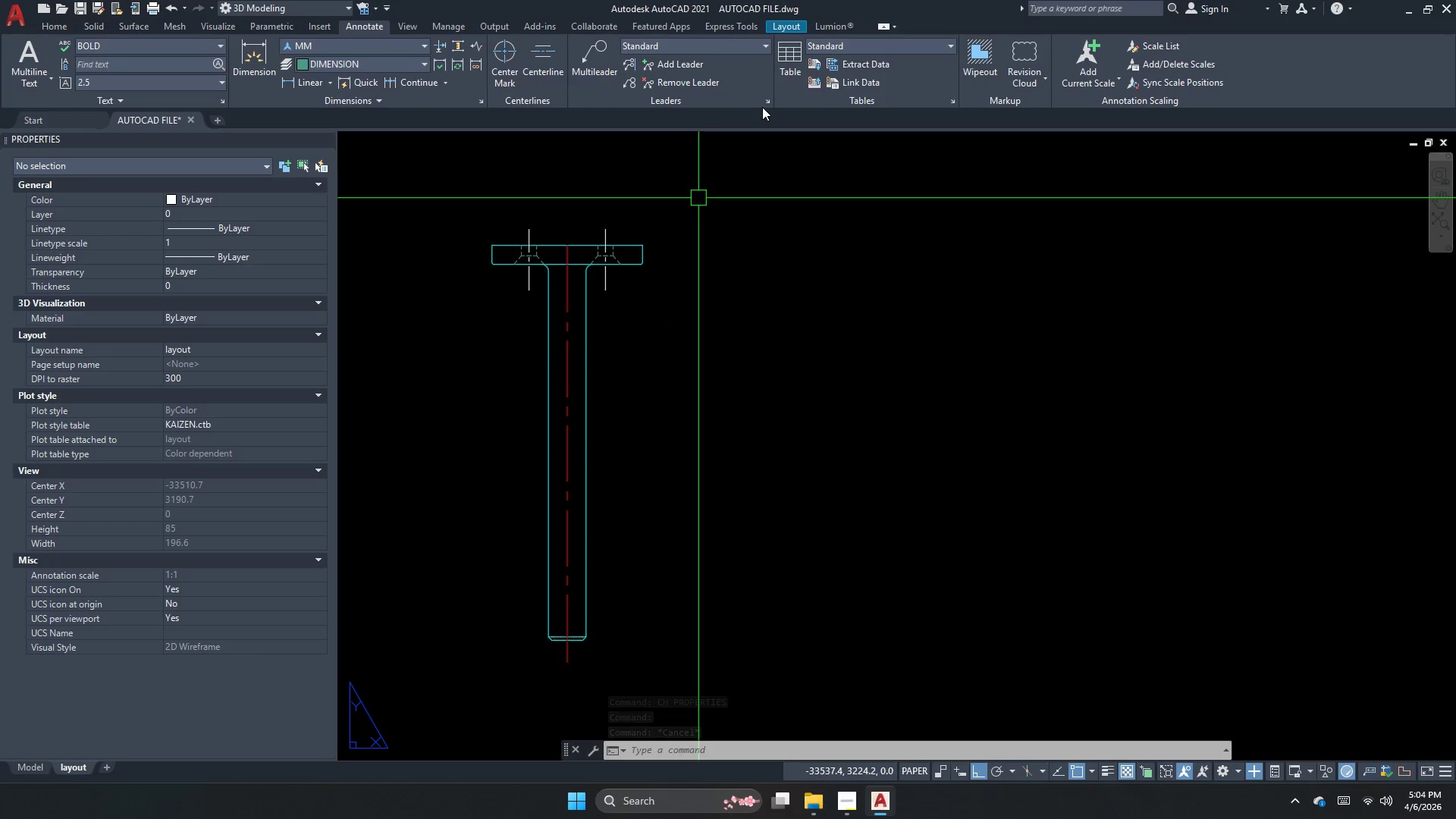 
scroll: coordinate [696, 196], scroll_direction: none, amount: 0.0
 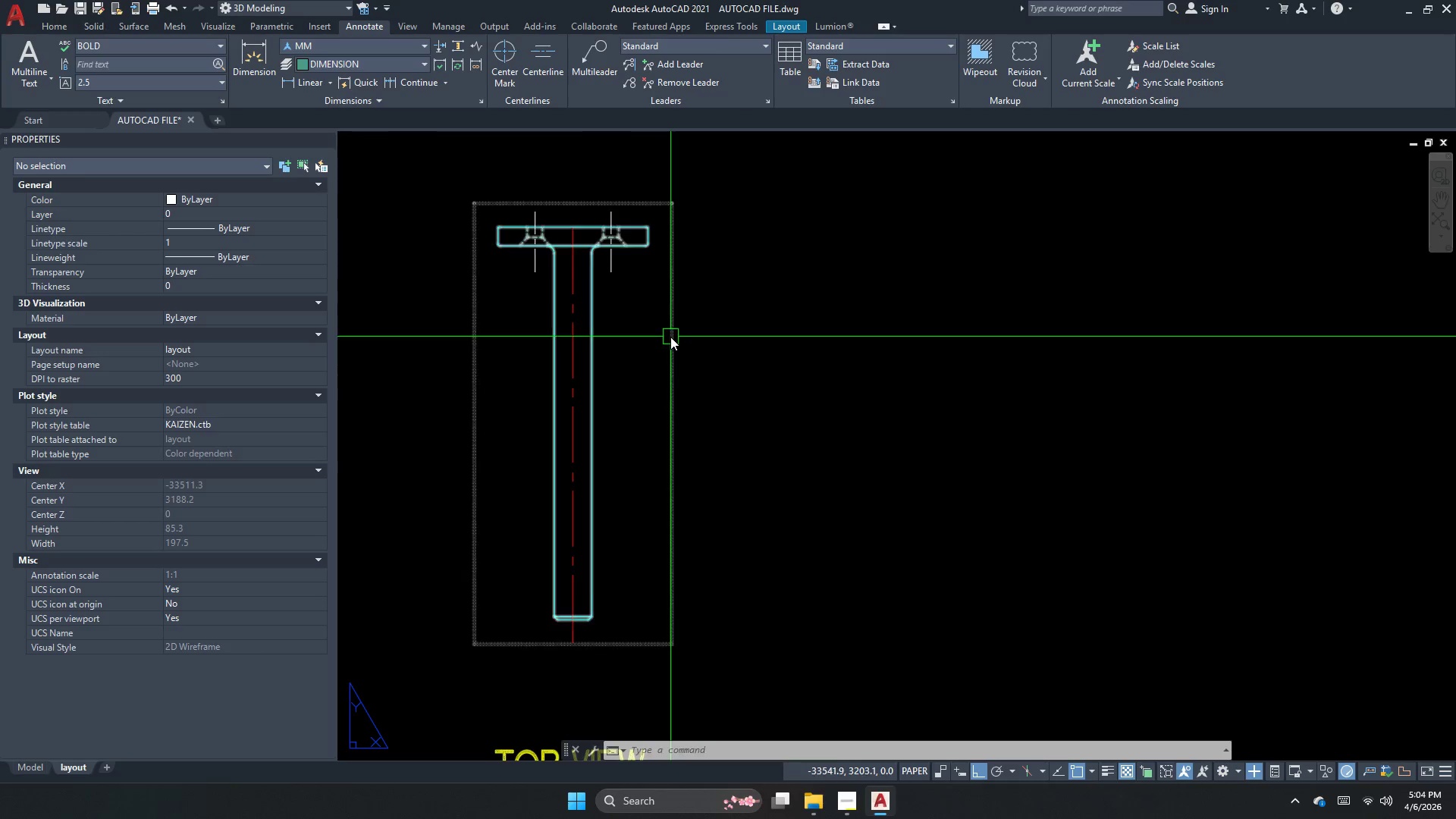 
scroll: coordinate [670, 340], scroll_direction: down, amount: 2.0
 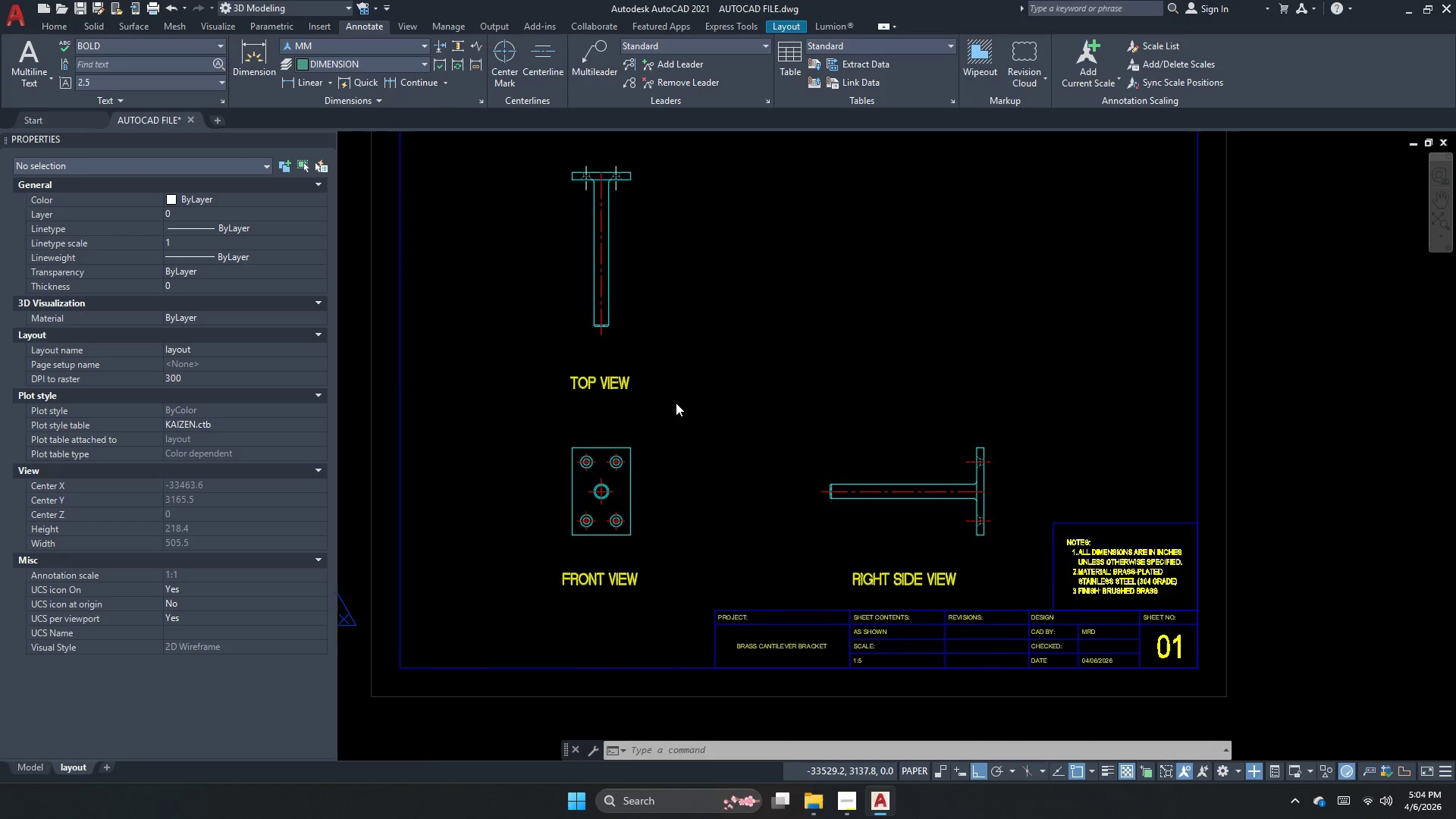 
key(Escape)
 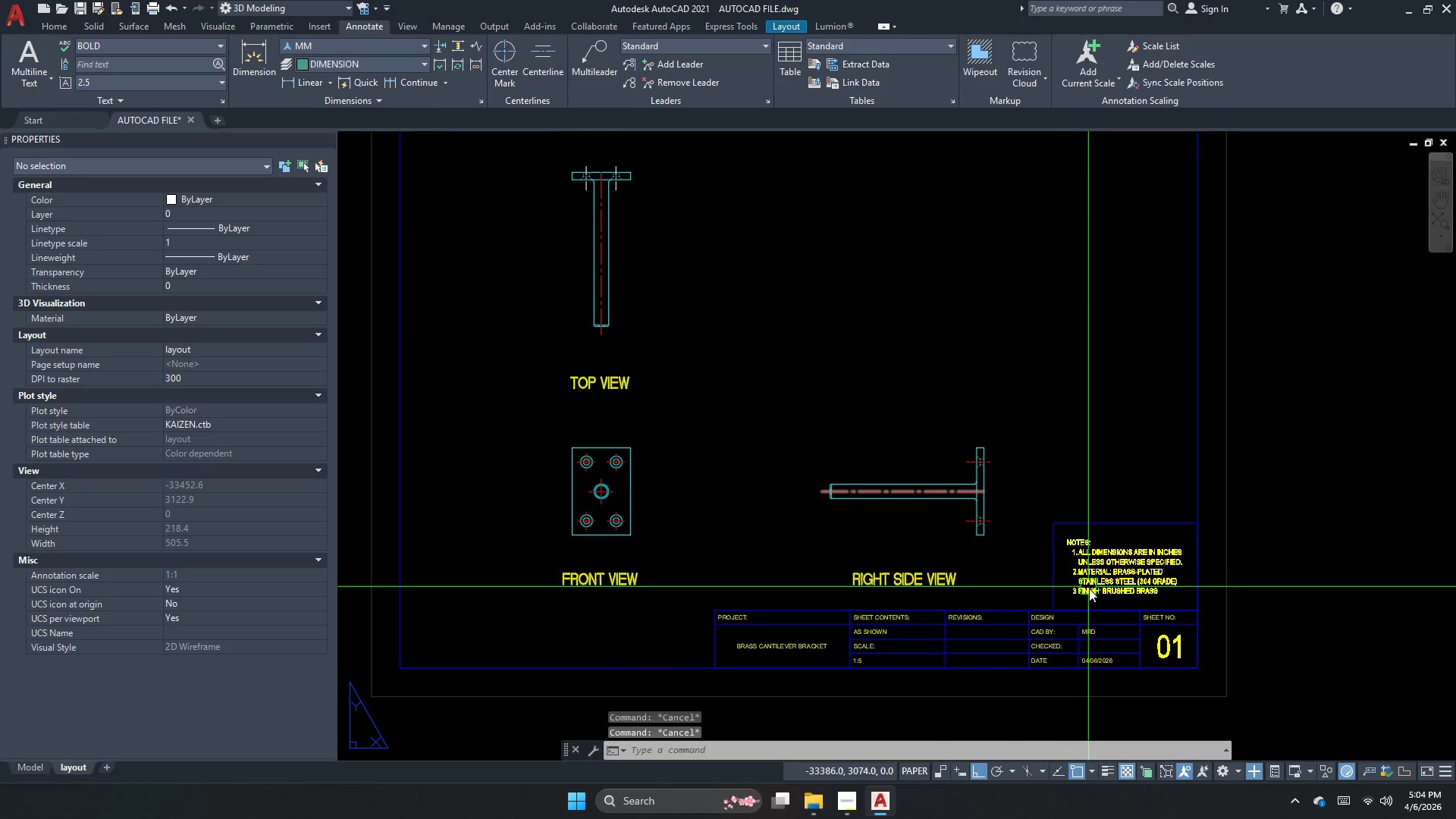 
scroll: coordinate [1089, 589], scroll_direction: none, amount: 0.0
 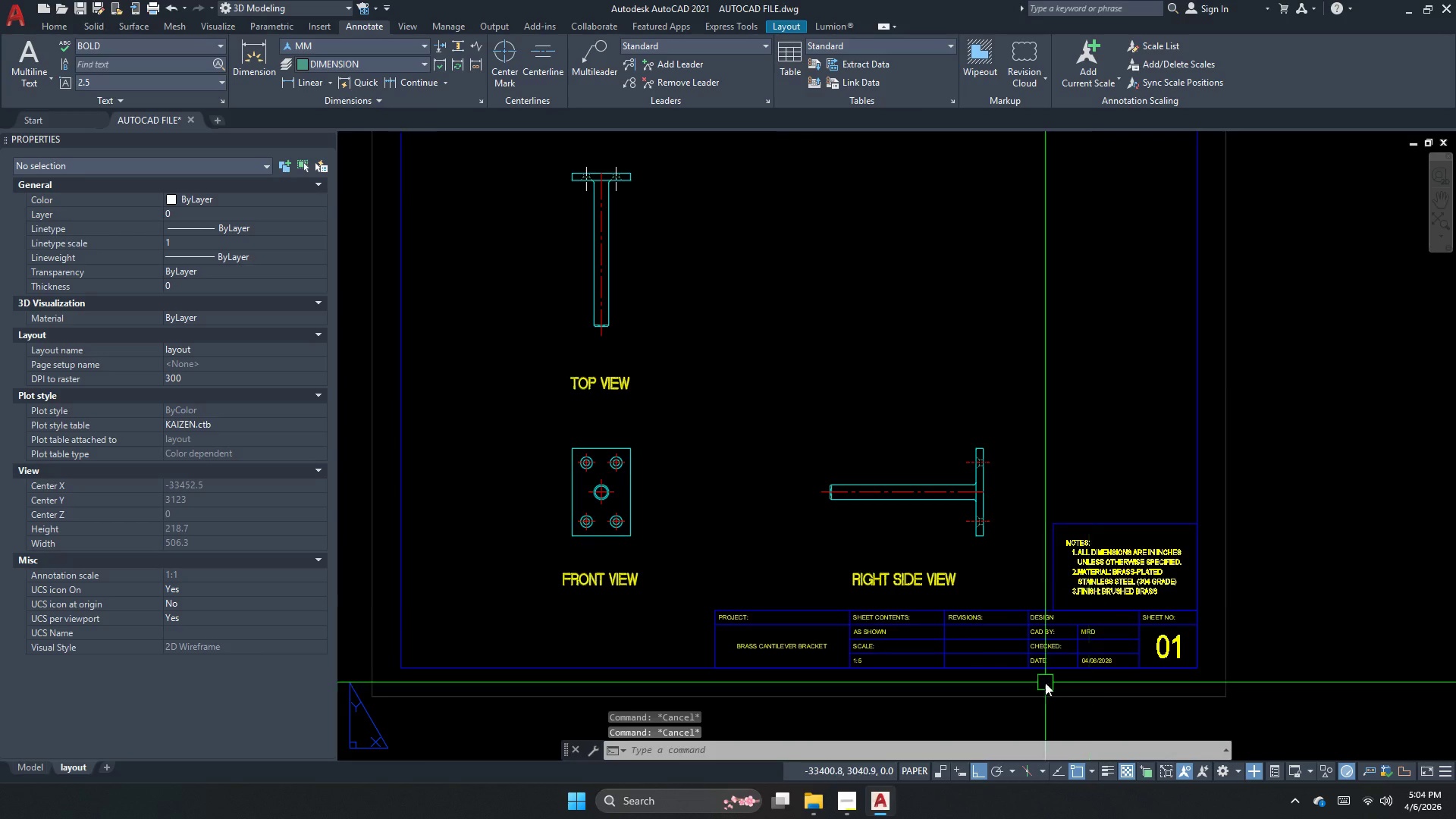 
scroll: coordinate [1115, 655], scroll_direction: up, amount: 2.0
 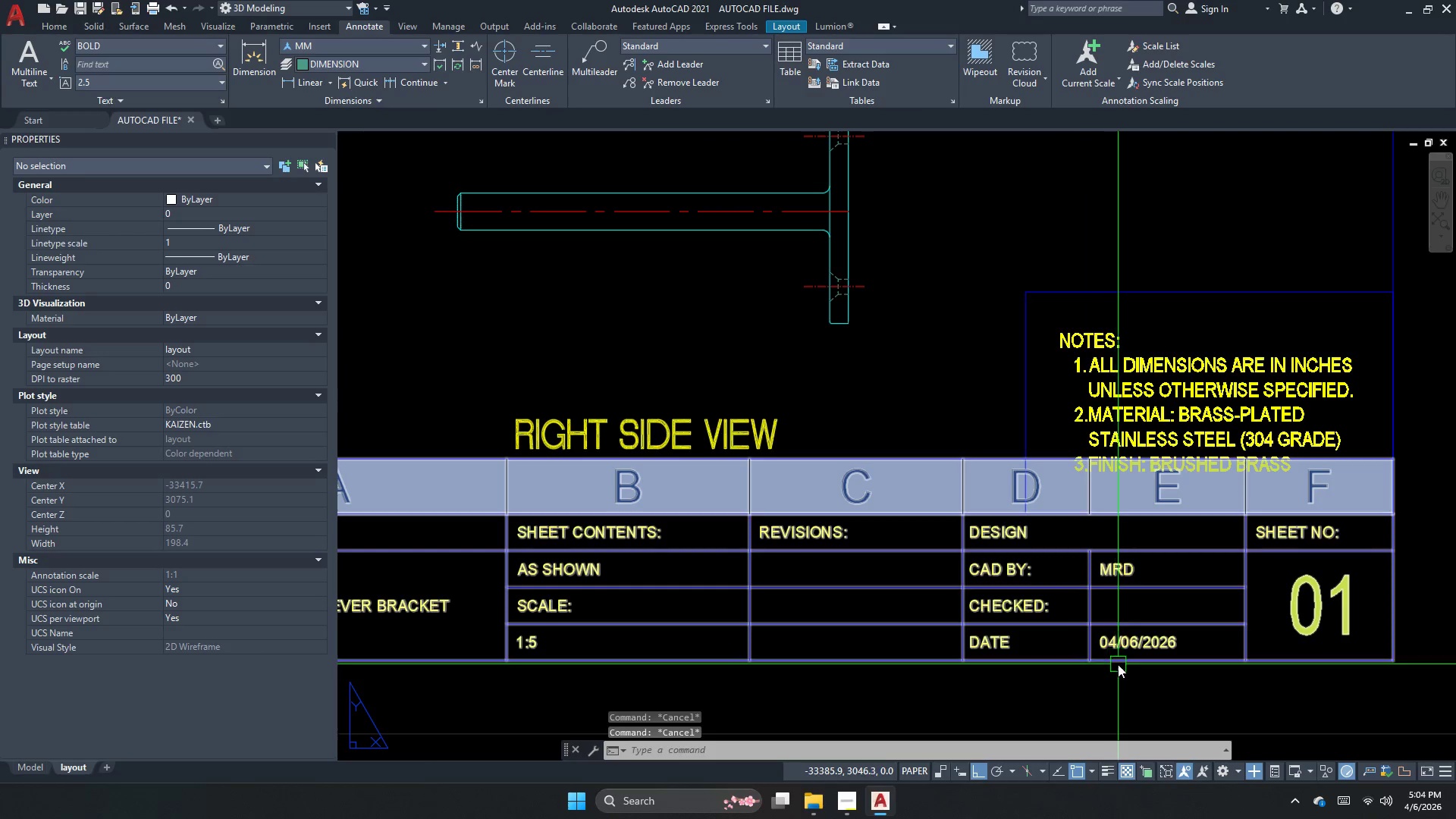 
scroll: coordinate [938, 628], scroll_direction: down, amount: 2.0
 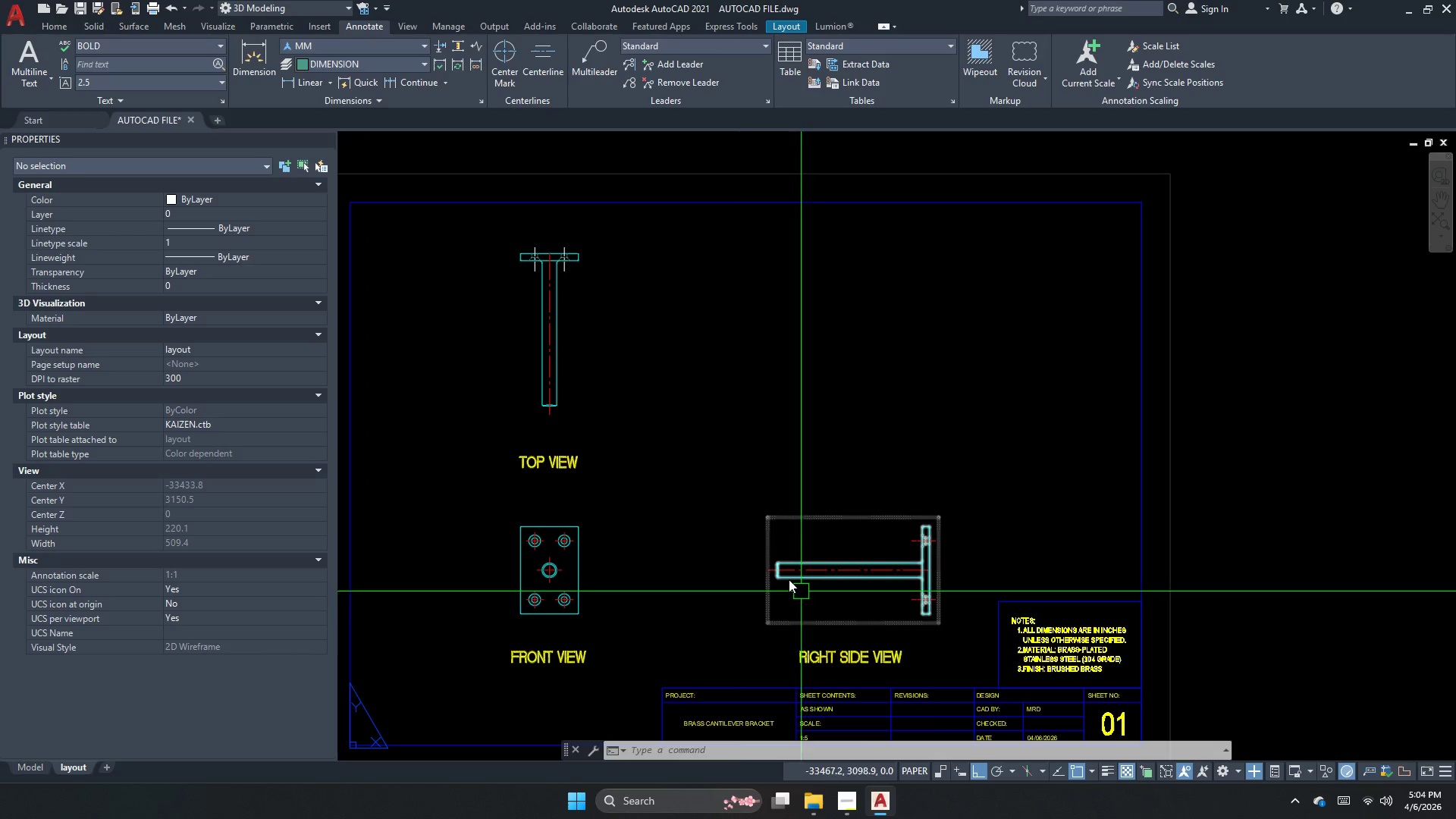 
left_click([438, 419])
 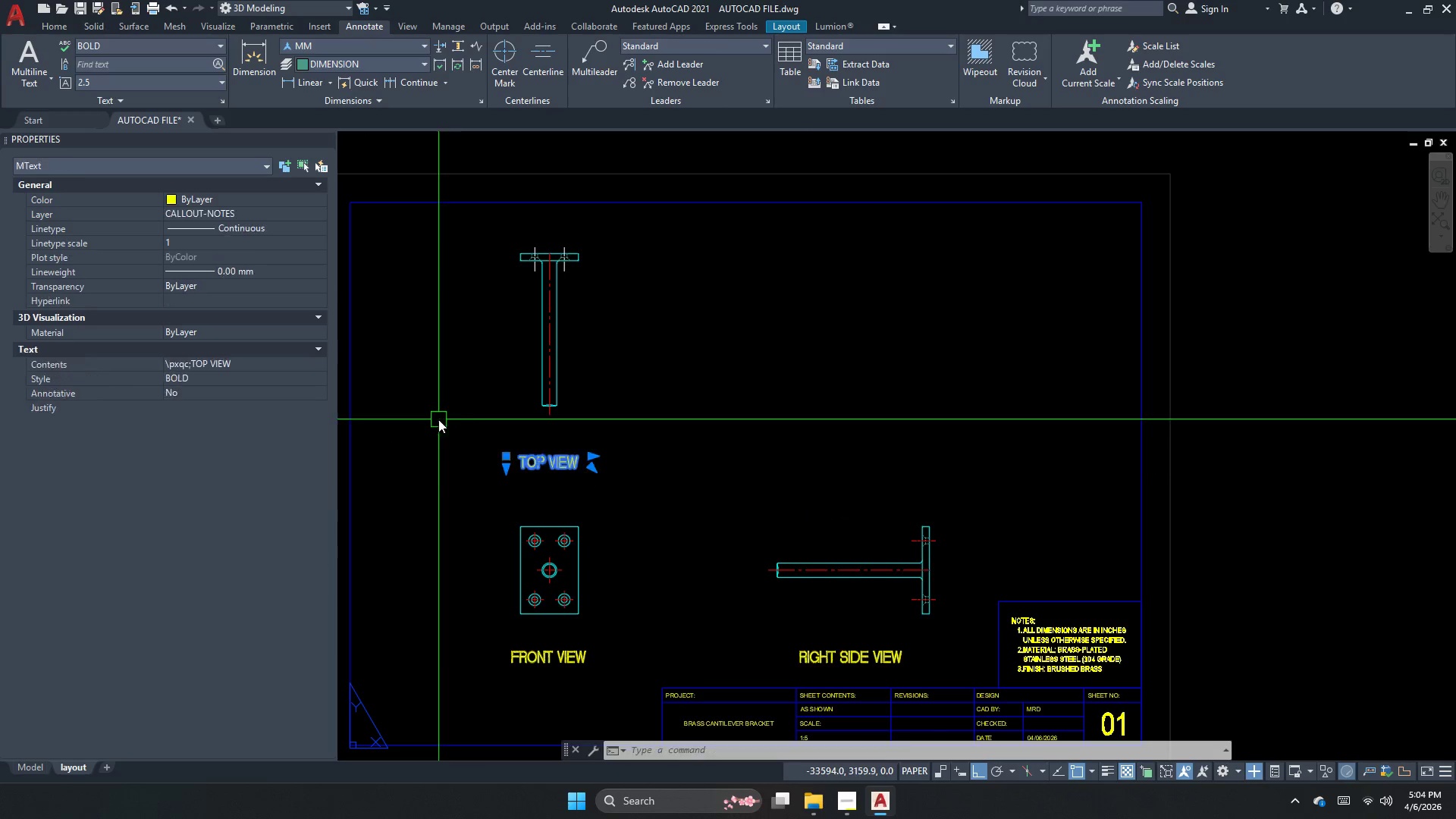 
key(Escape)
 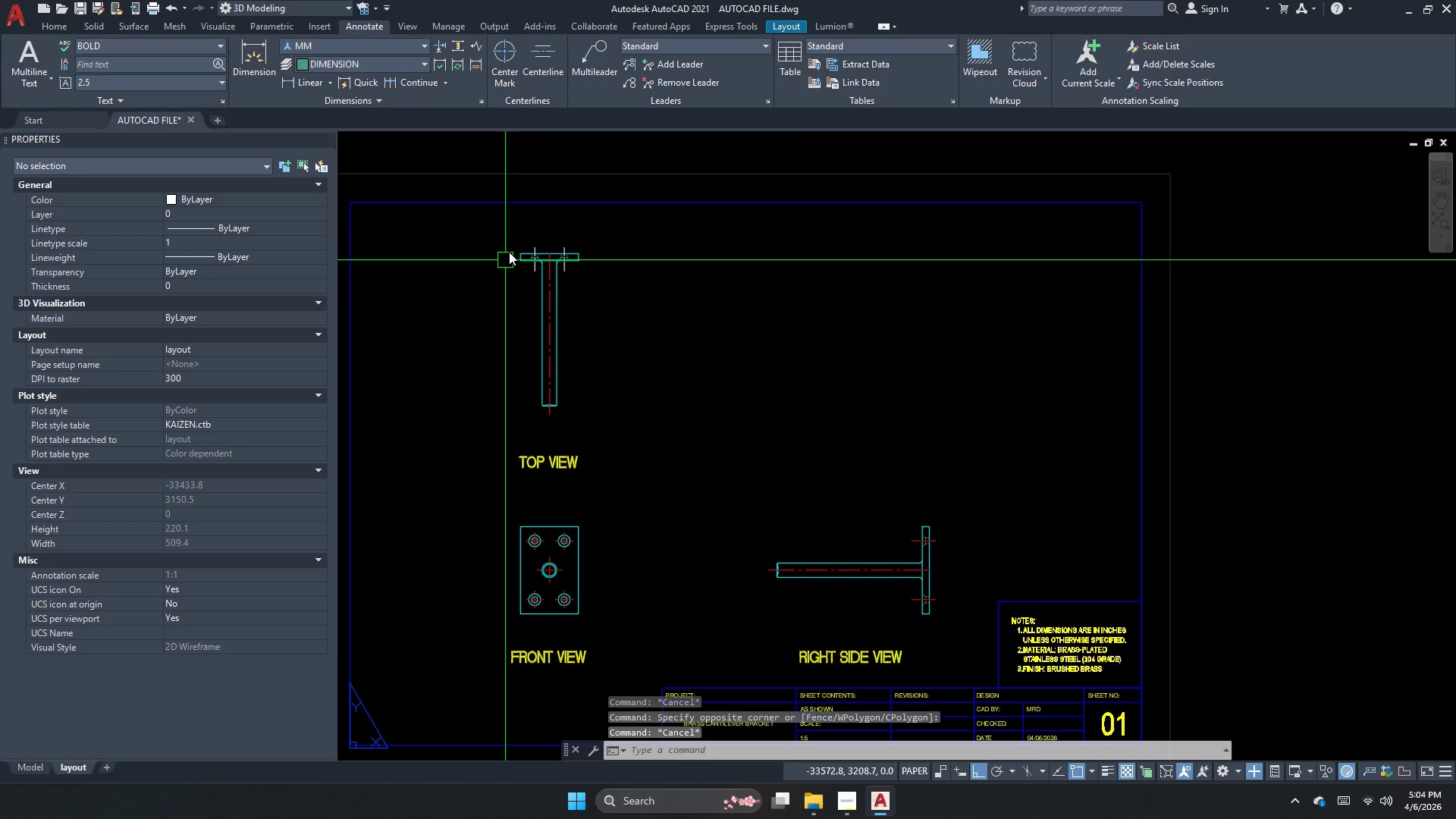 
scroll: coordinate [514, 235], scroll_direction: up, amount: 3.0
 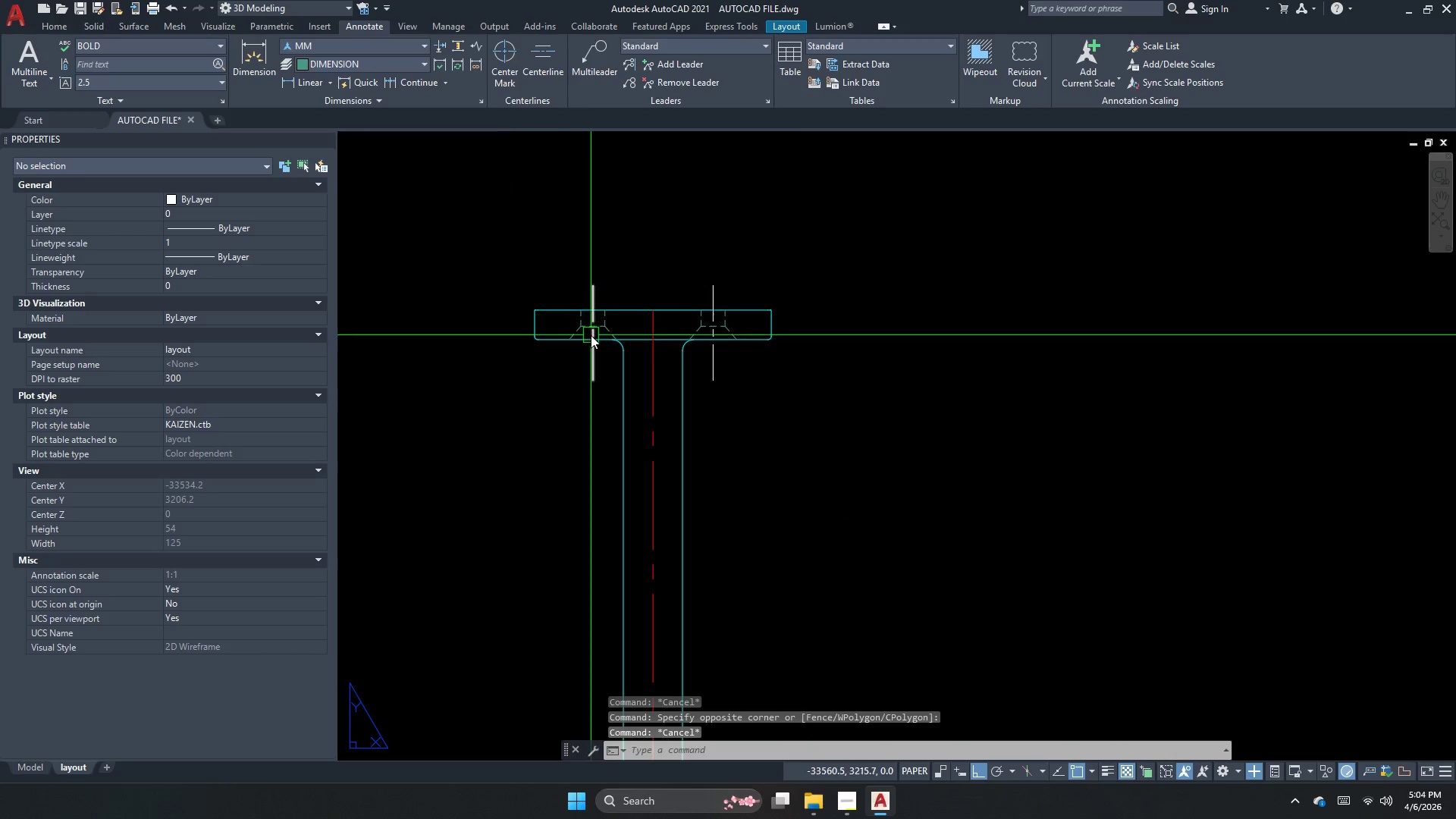 
left_click_drag(start_coordinate=[591, 335], to_coordinate=[591, 340])
 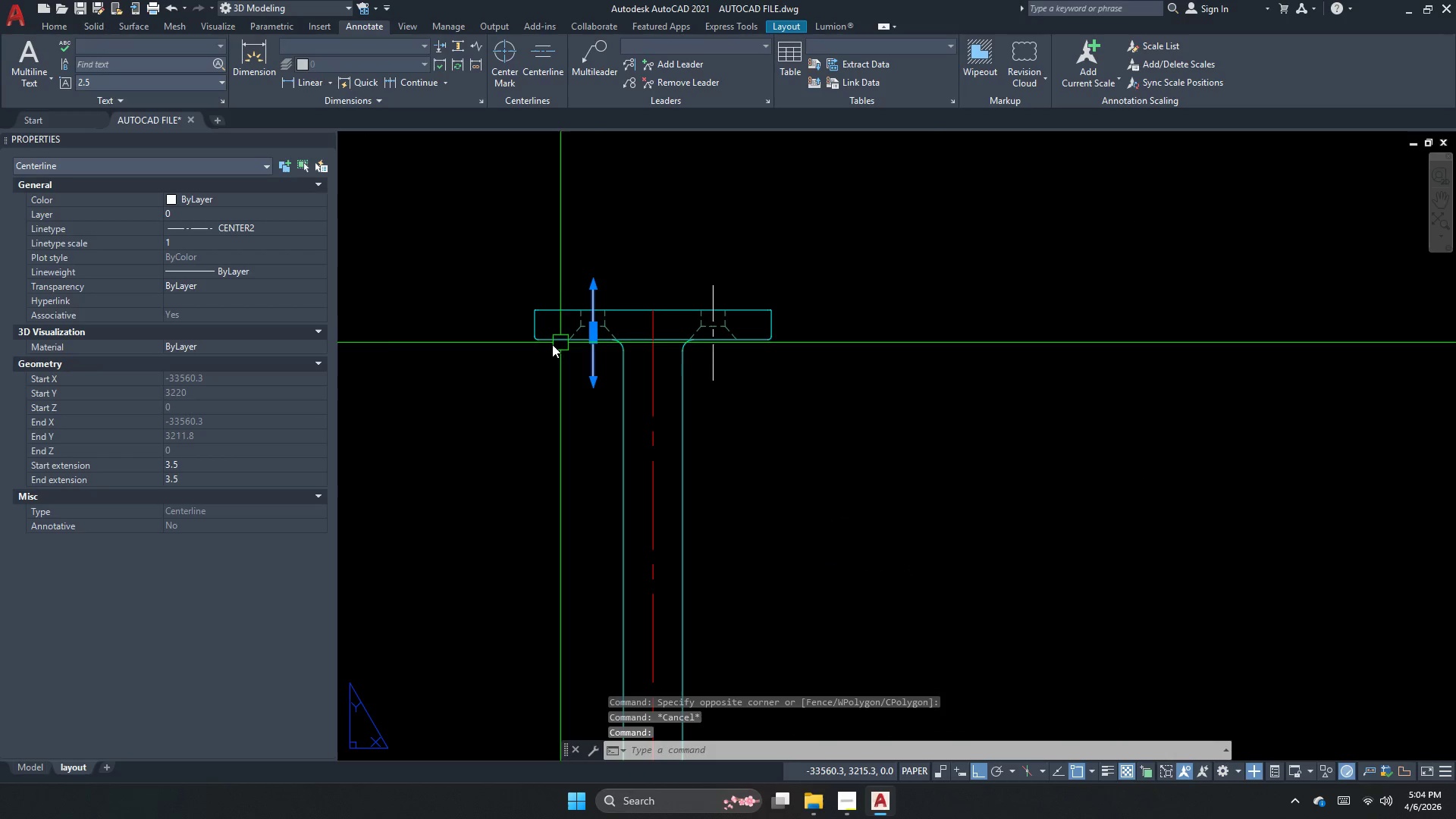 
key(Escape)
 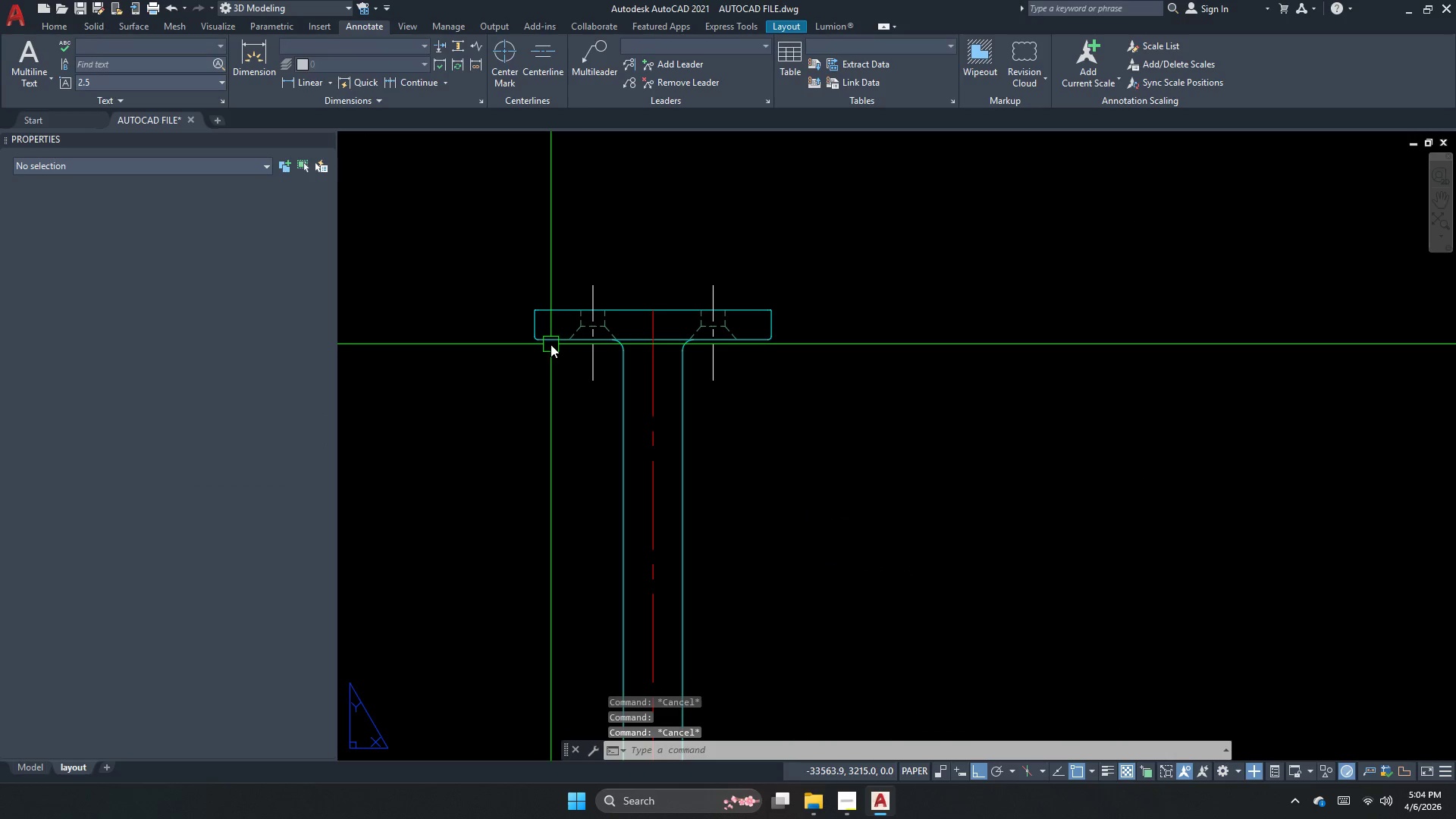 
key(Escape)
 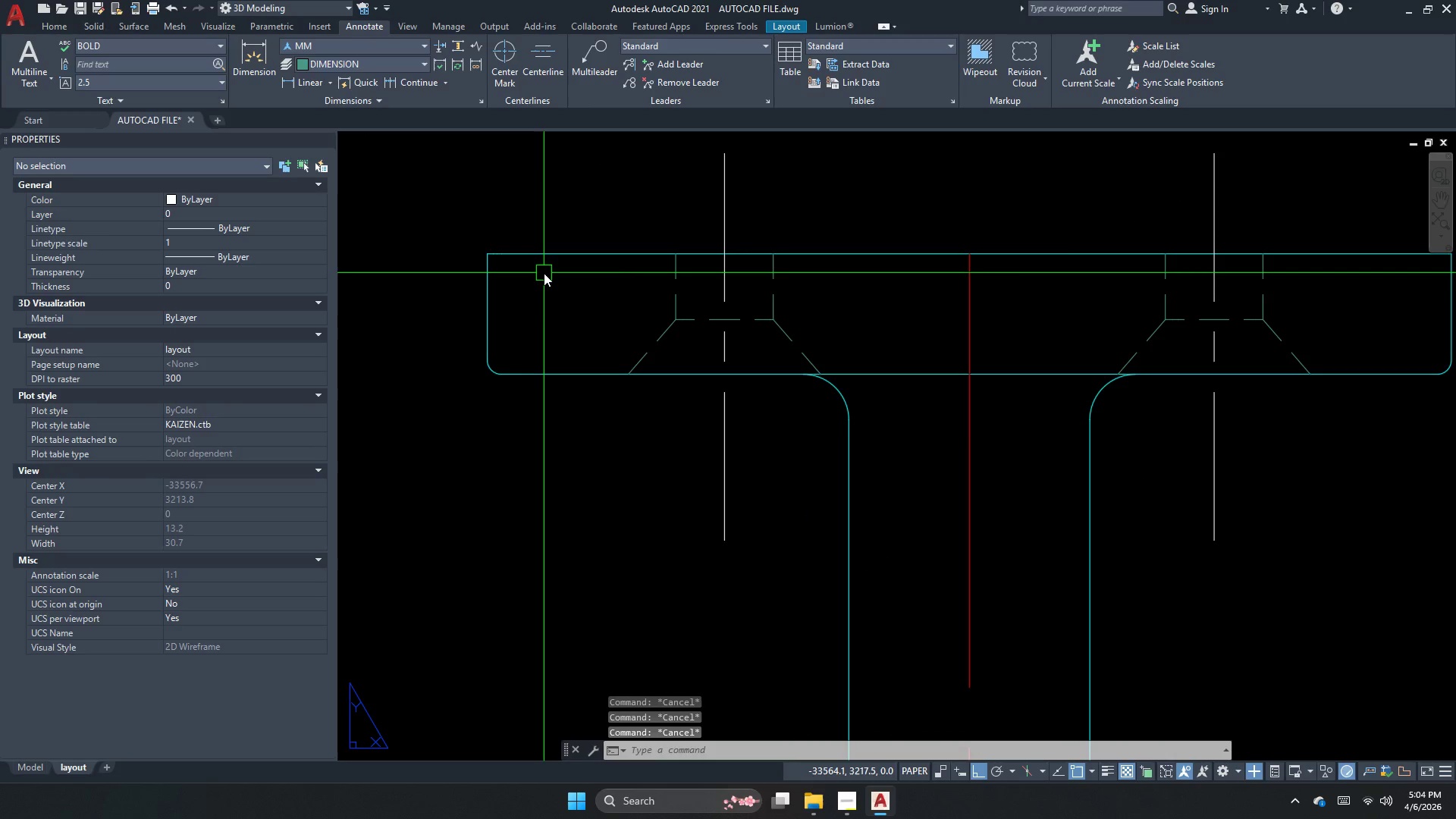 
scroll: coordinate [544, 273], scroll_direction: up, amount: 4.0
 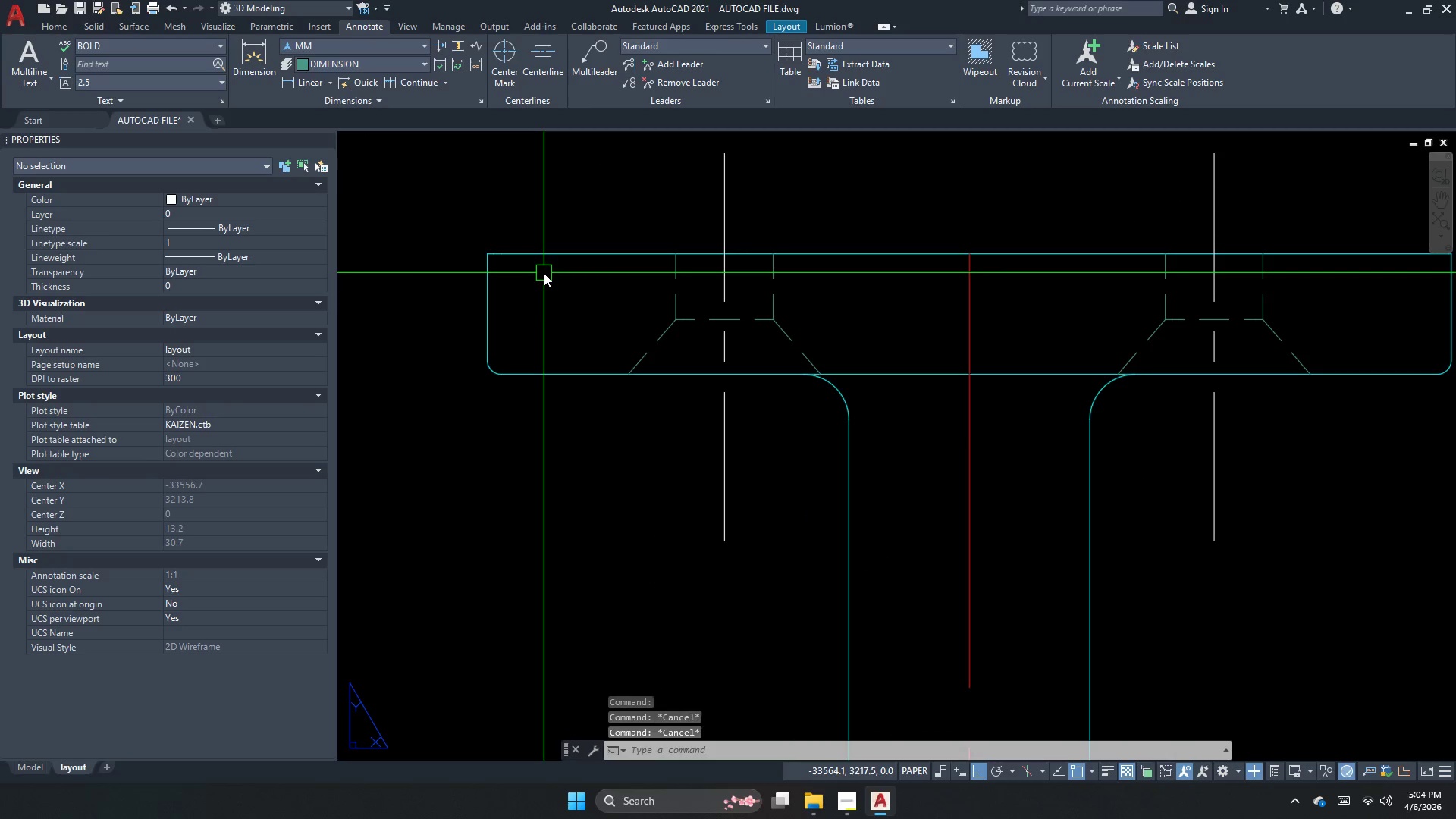 
key(Escape)
 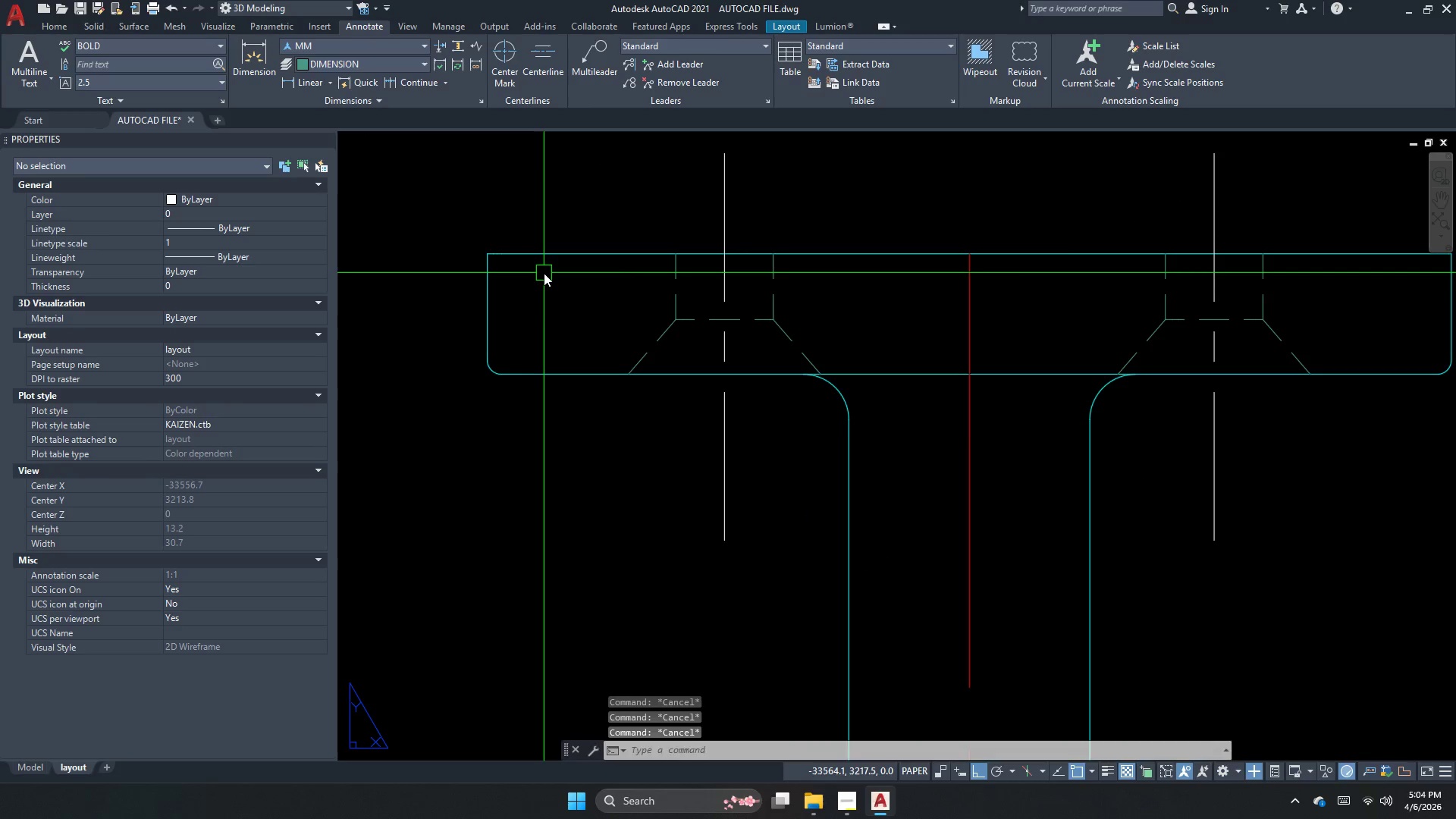 
key(D)
 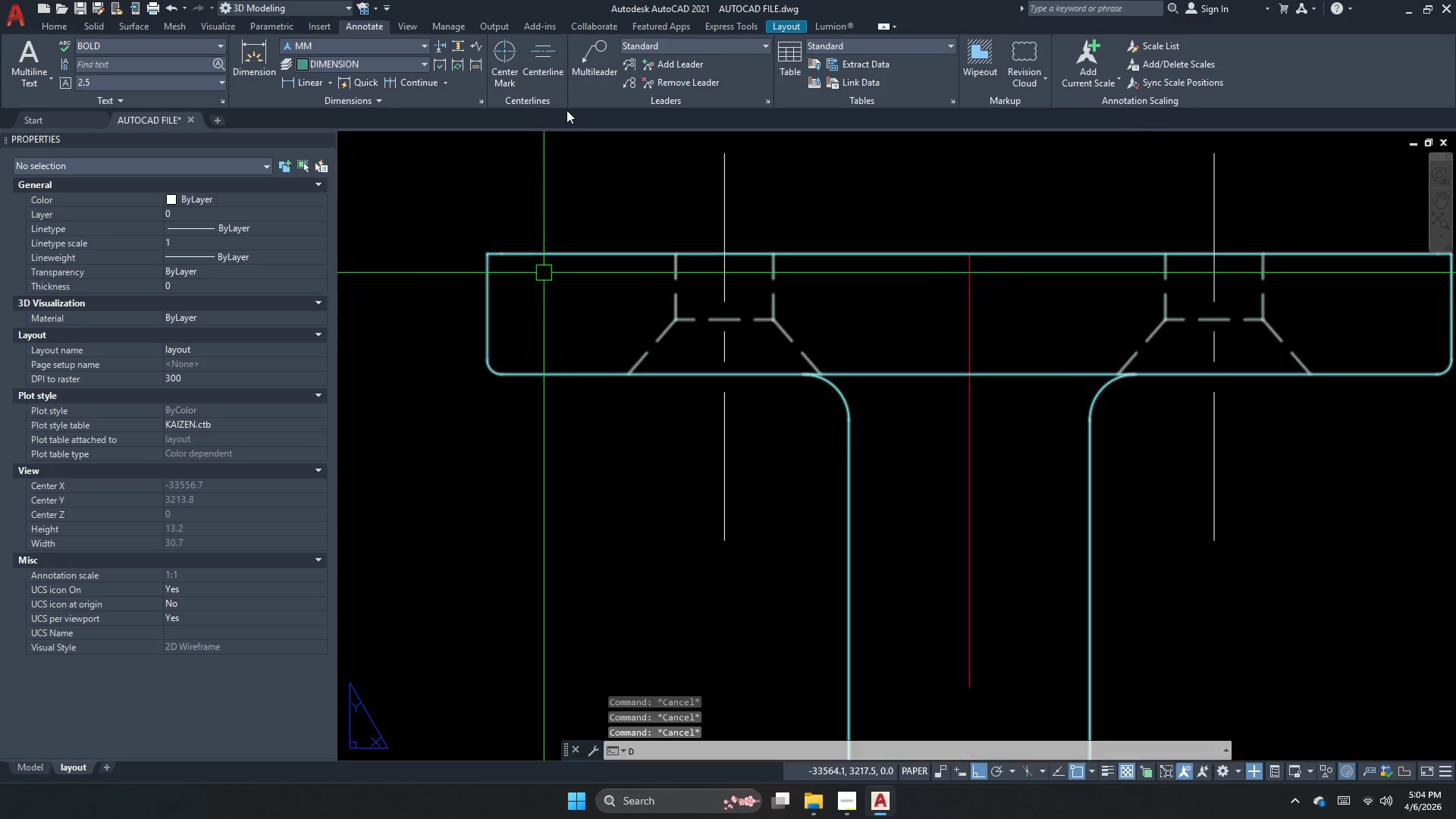 
type(li )
 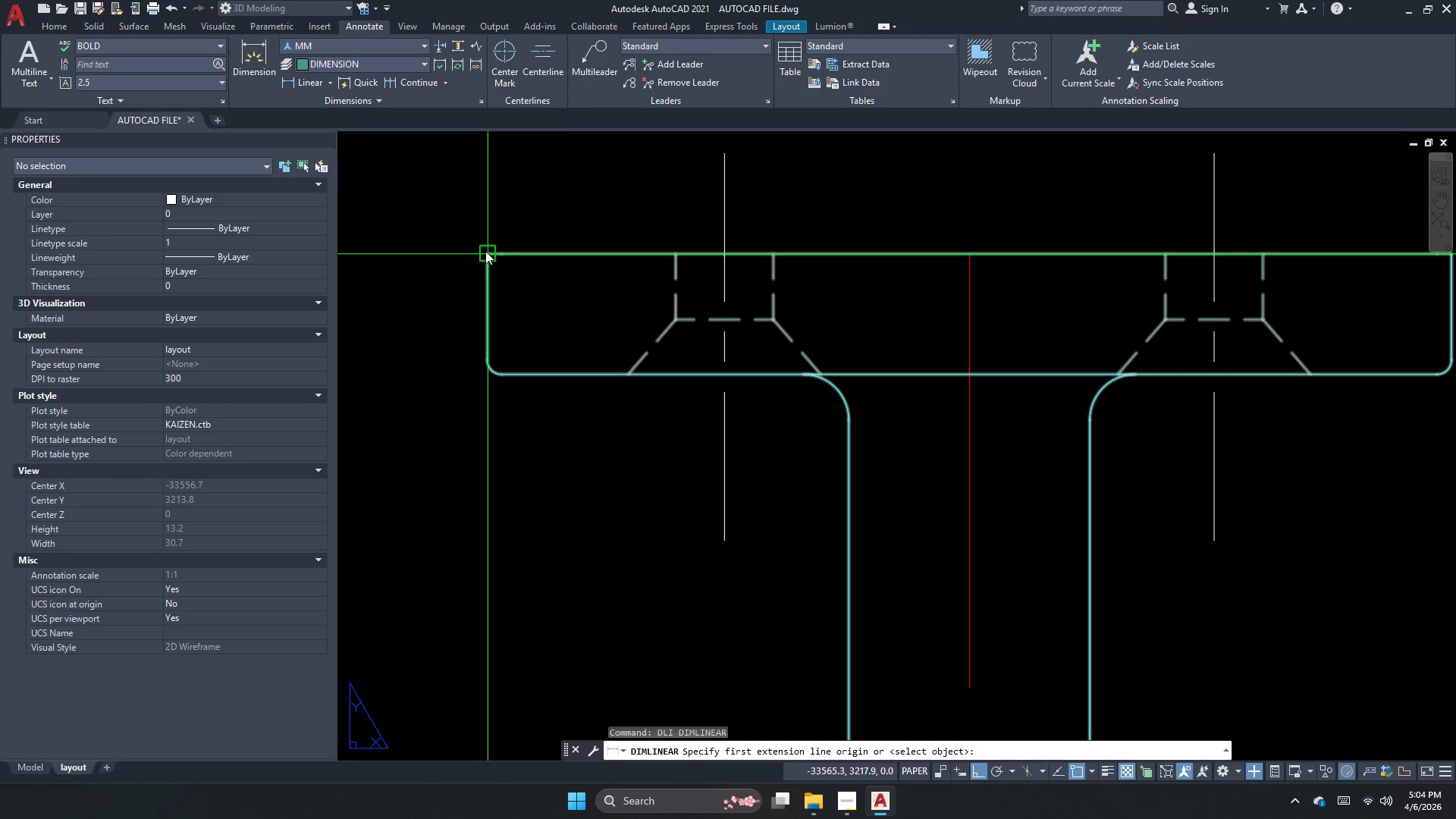 
left_click_drag(start_coordinate=[488, 249], to_coordinate=[490, 273])
 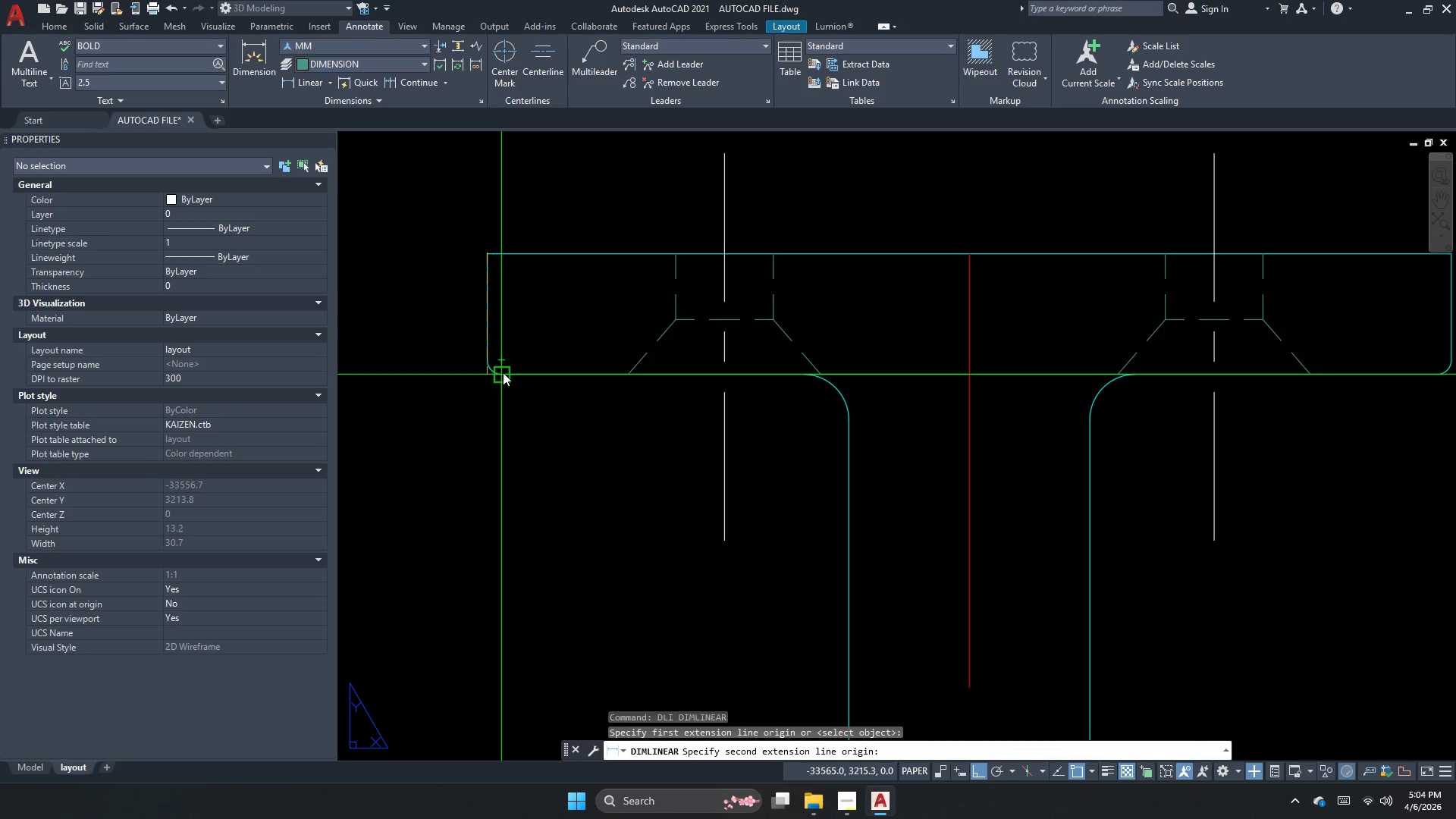 
left_click_drag(start_coordinate=[503, 372], to_coordinate=[466, 379])
 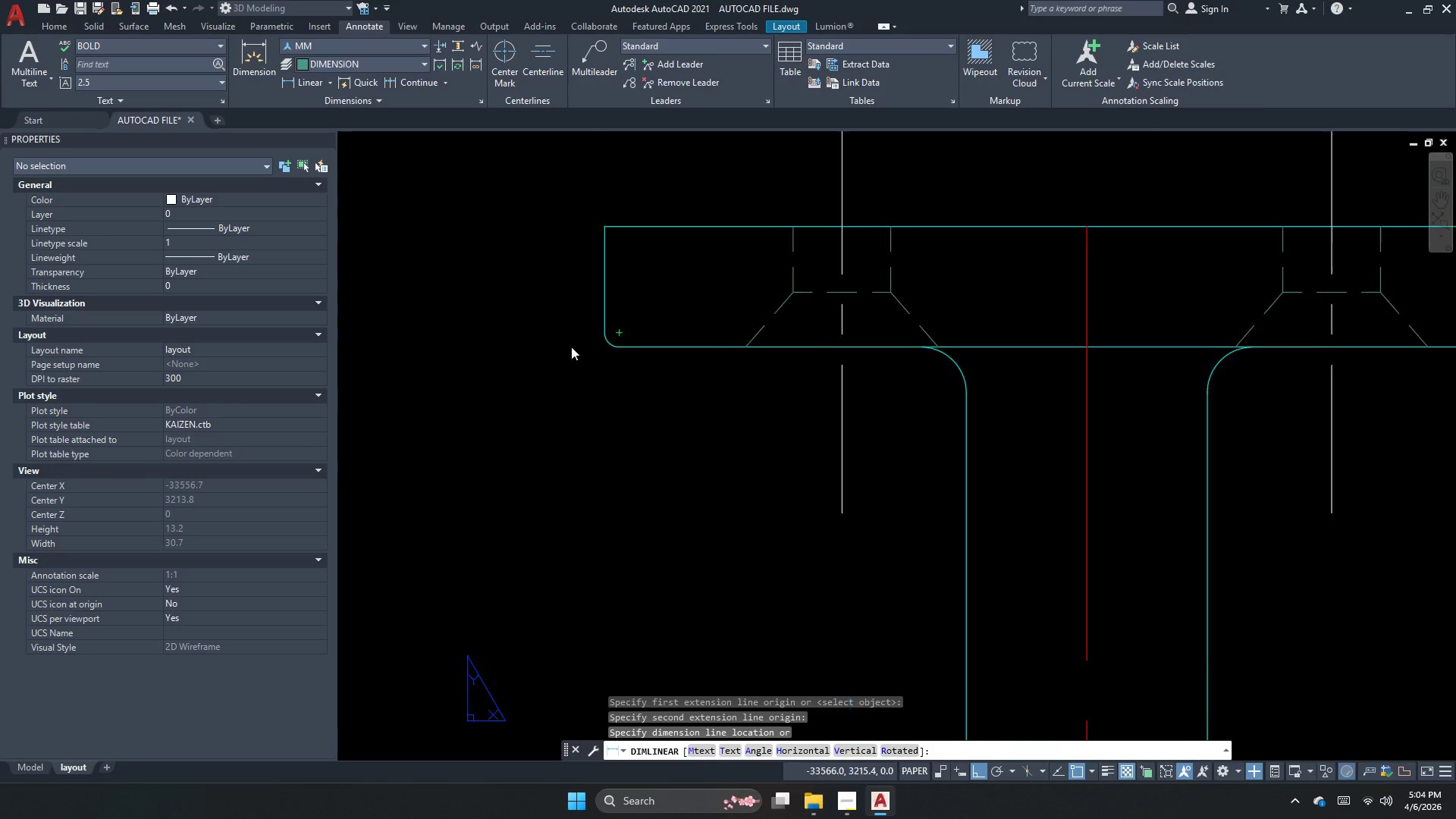 
key(Escape)
 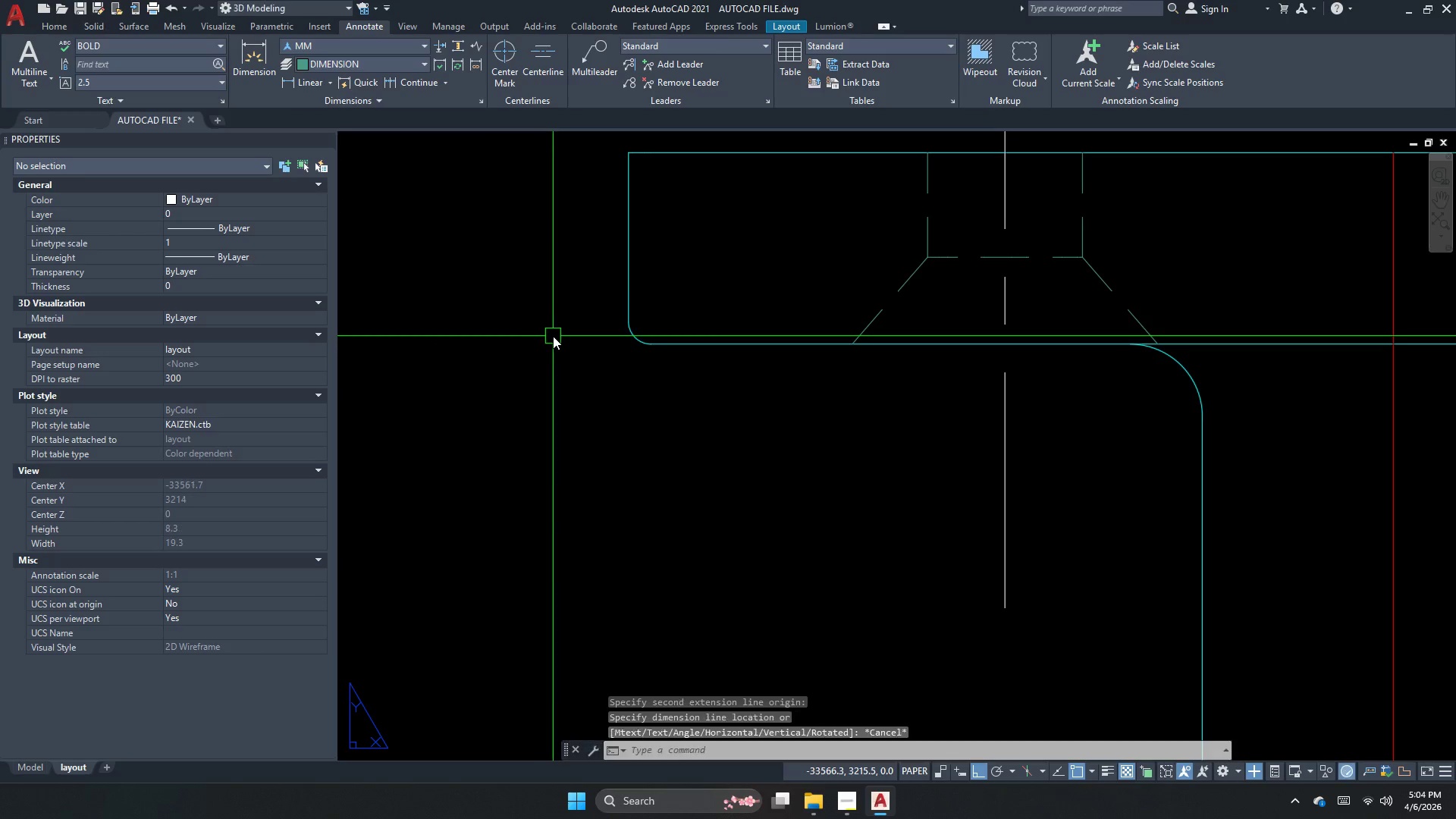 
key(Escape)
 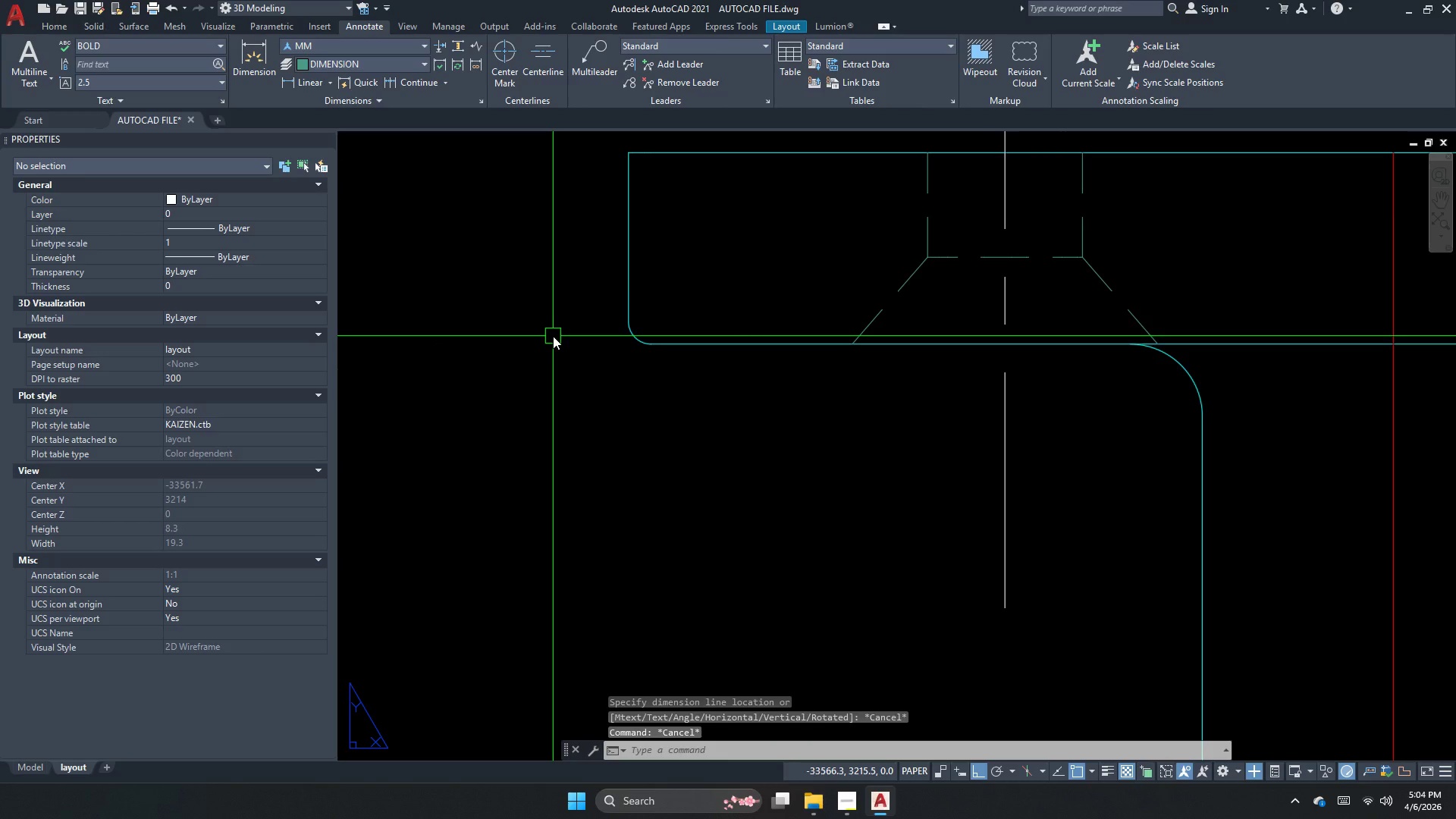 
scroll: coordinate [537, 326], scroll_direction: up, amount: 2.0
 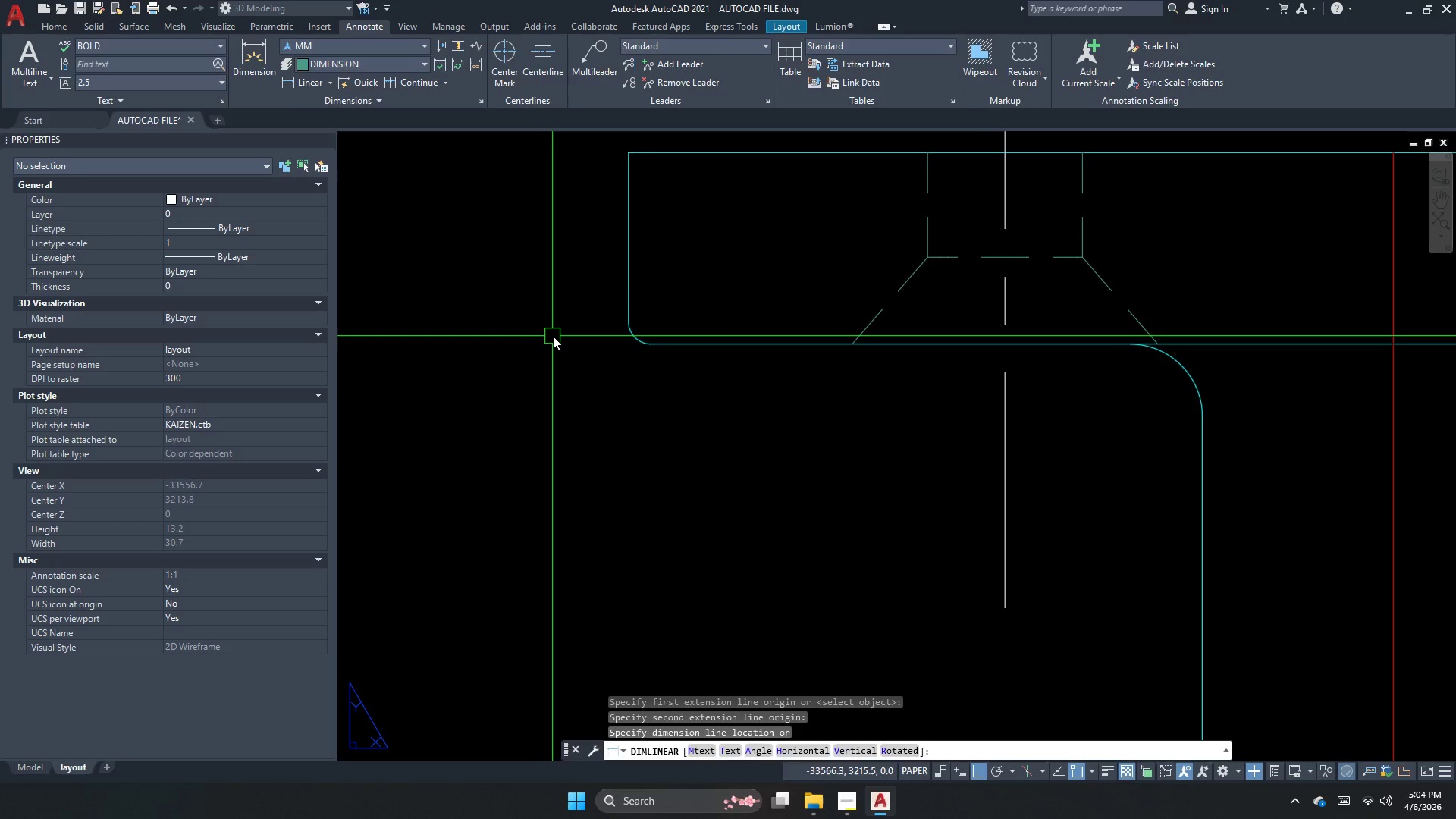 
key(D)
 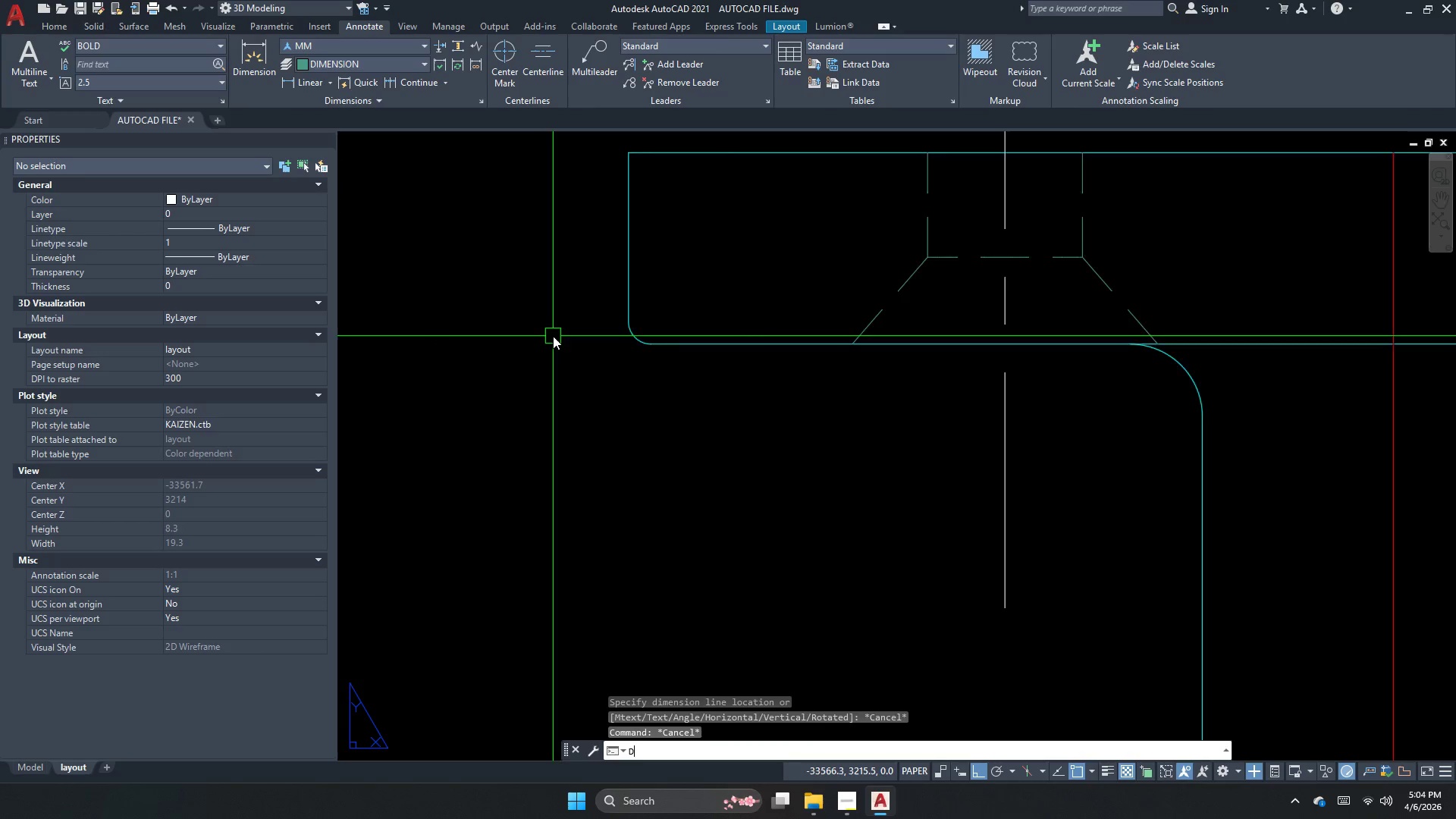 
key(Space)
 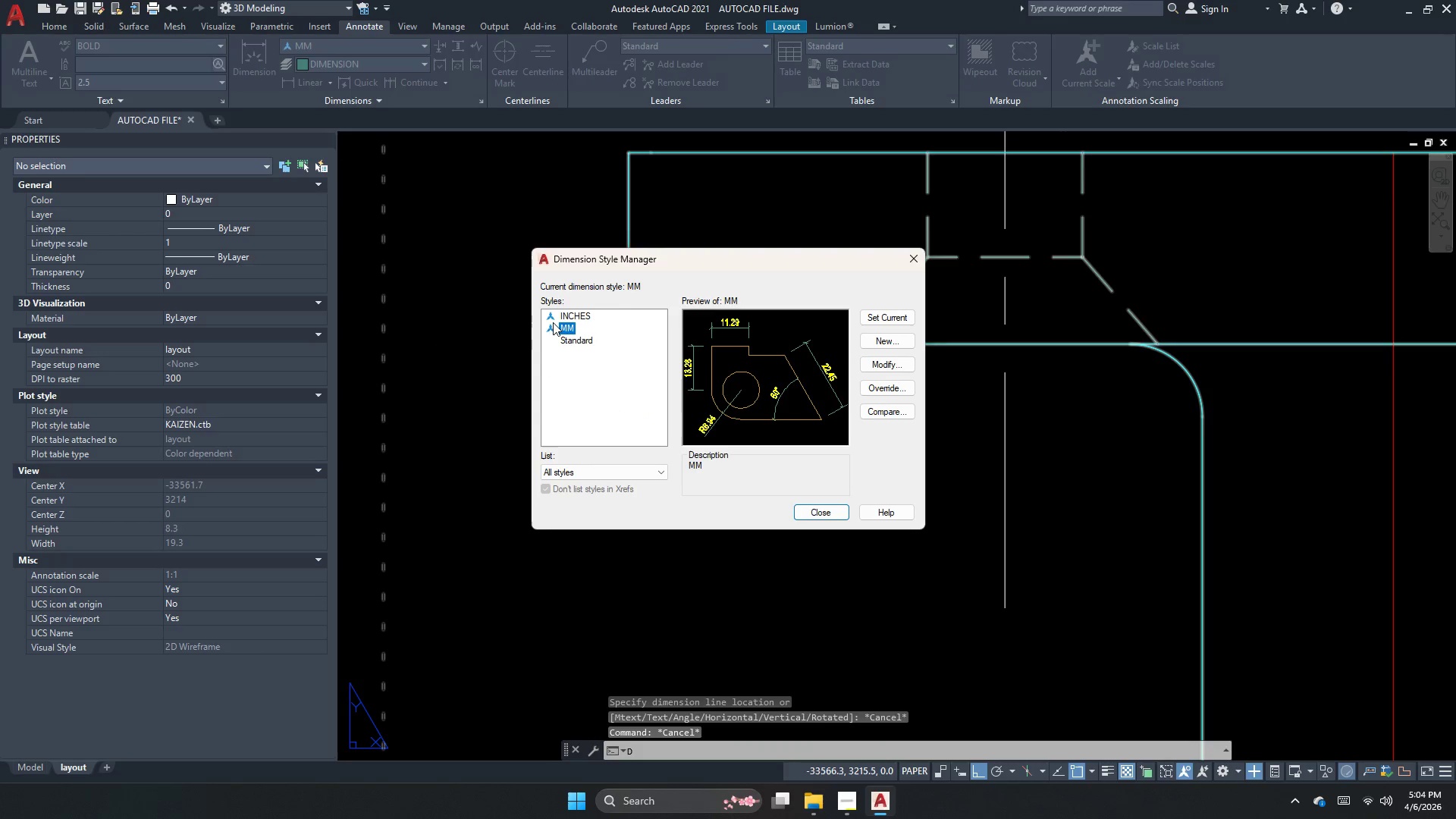 
left_click([588, 315])
 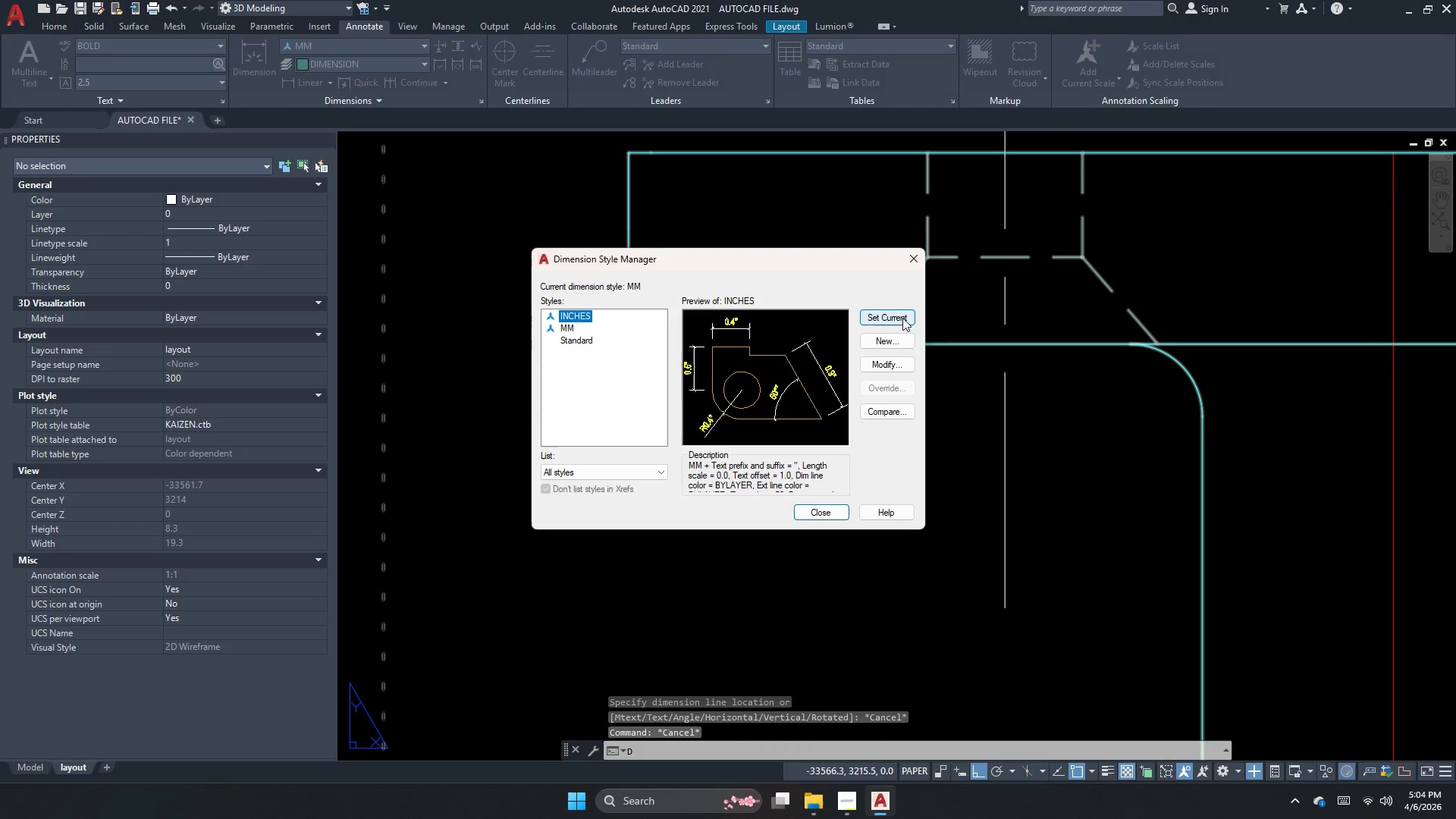 
left_click([896, 315])
 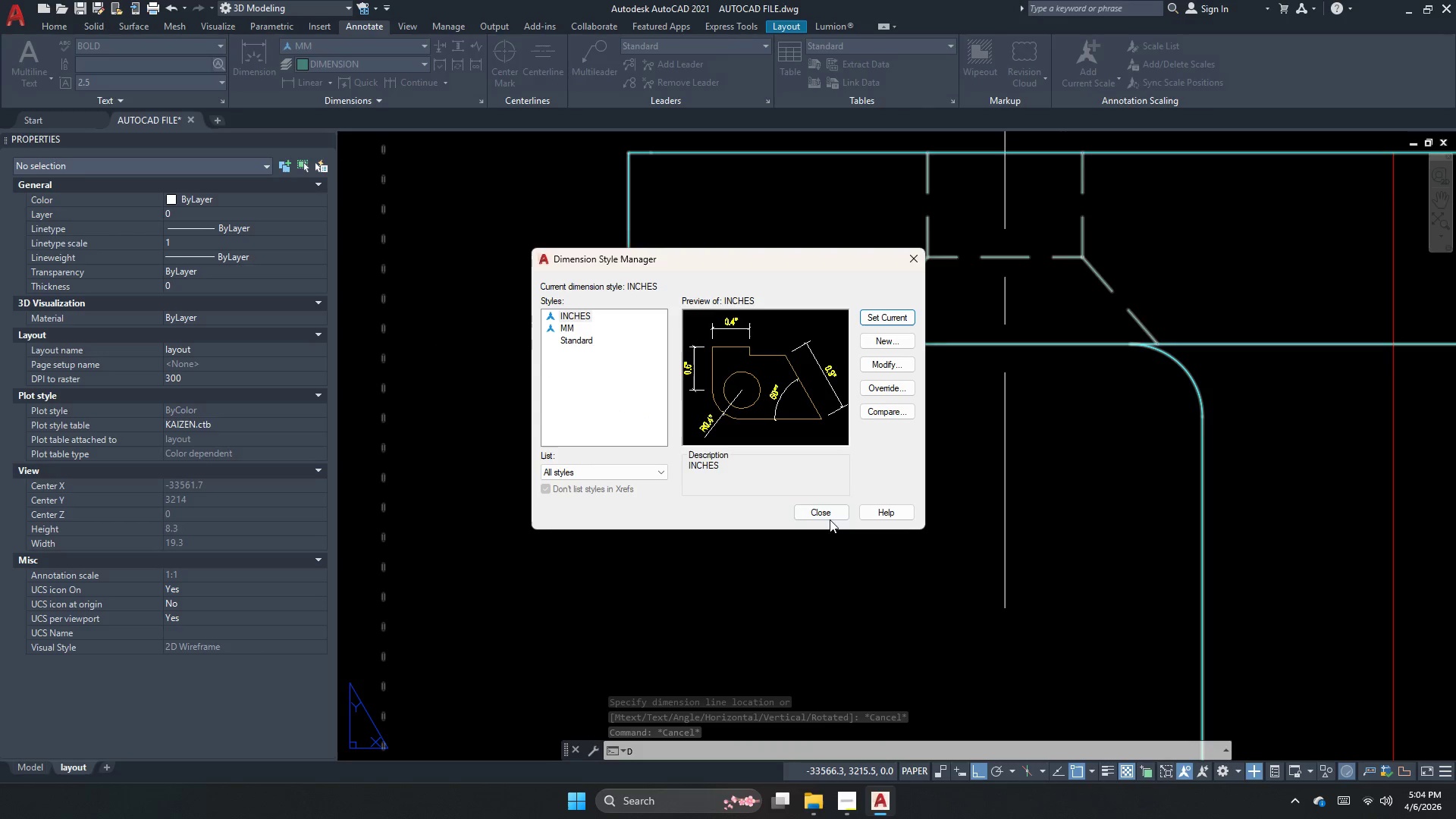 
left_click([830, 519])
 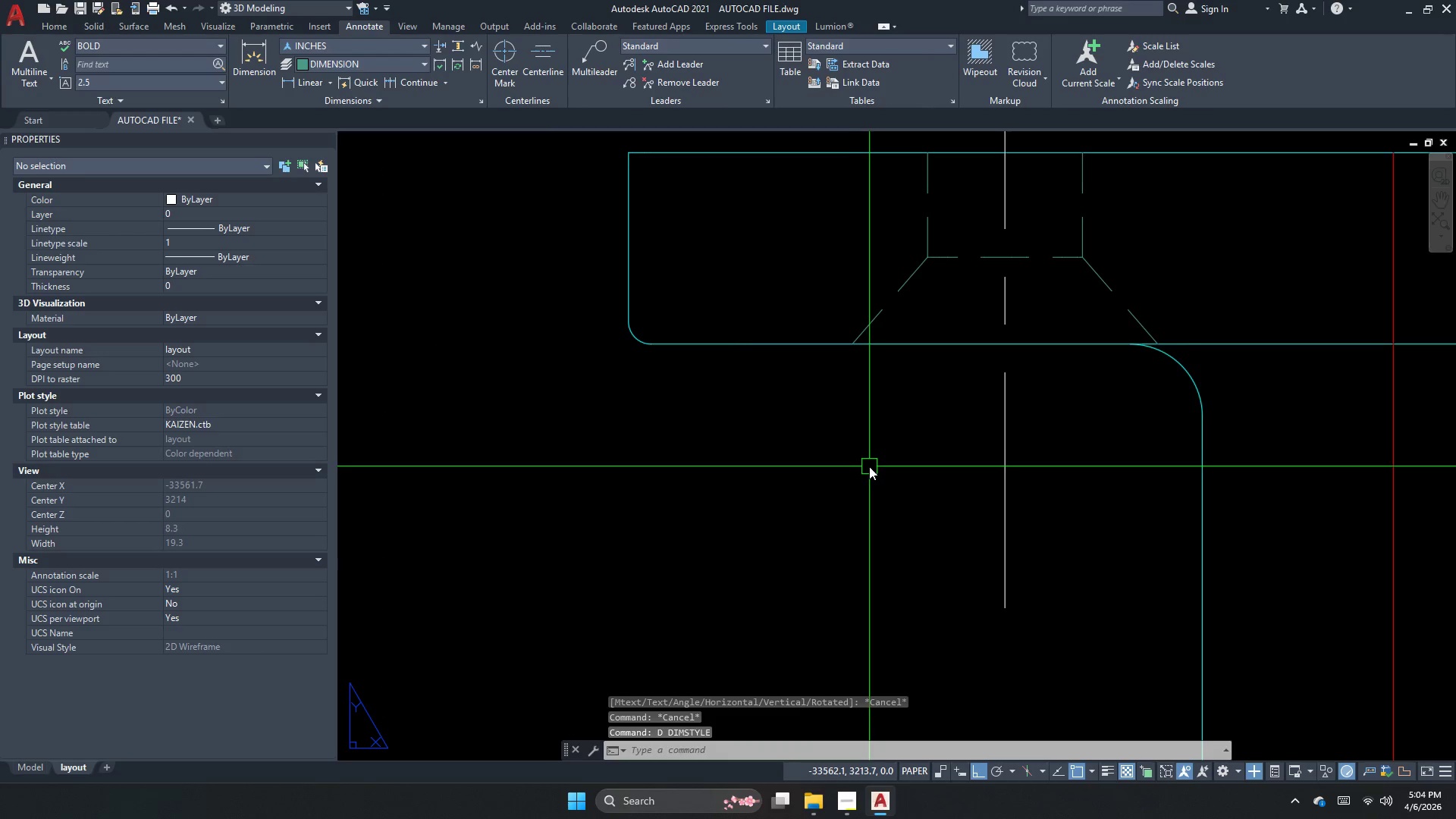 
key(Escape)
type(dl)
 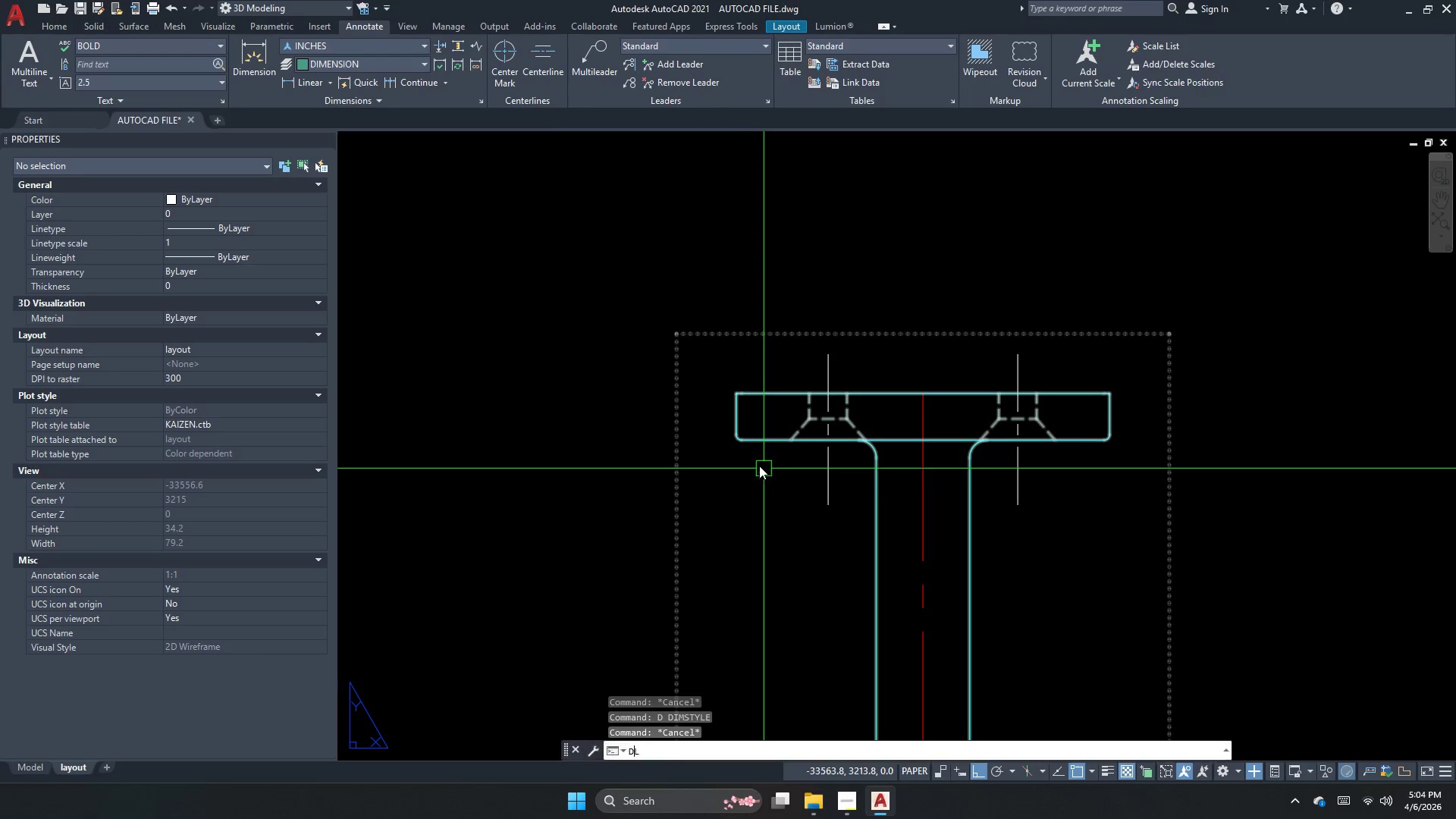 
scroll: coordinate [768, 472], scroll_direction: down, amount: 2.0
 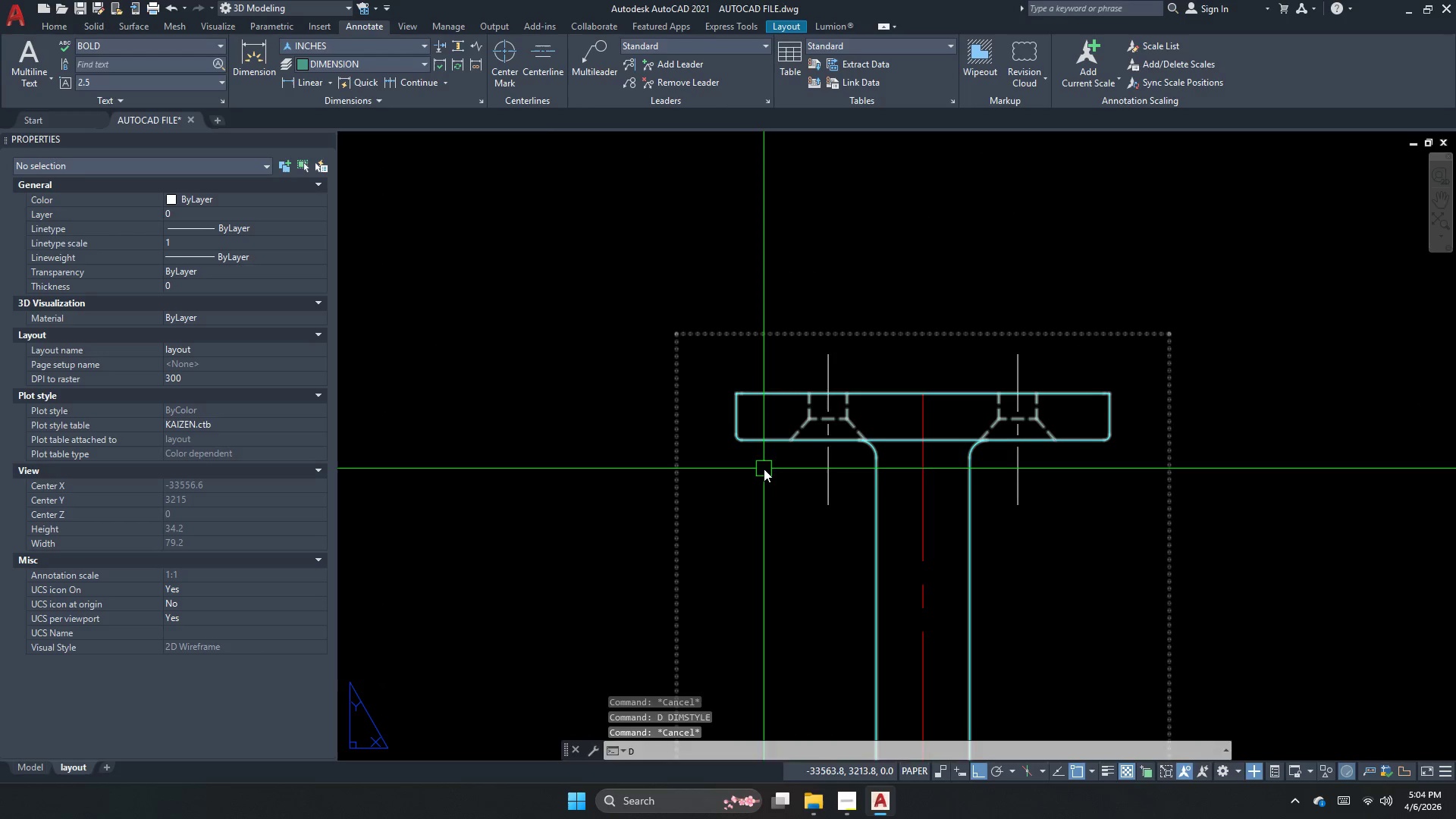 
key(I)
 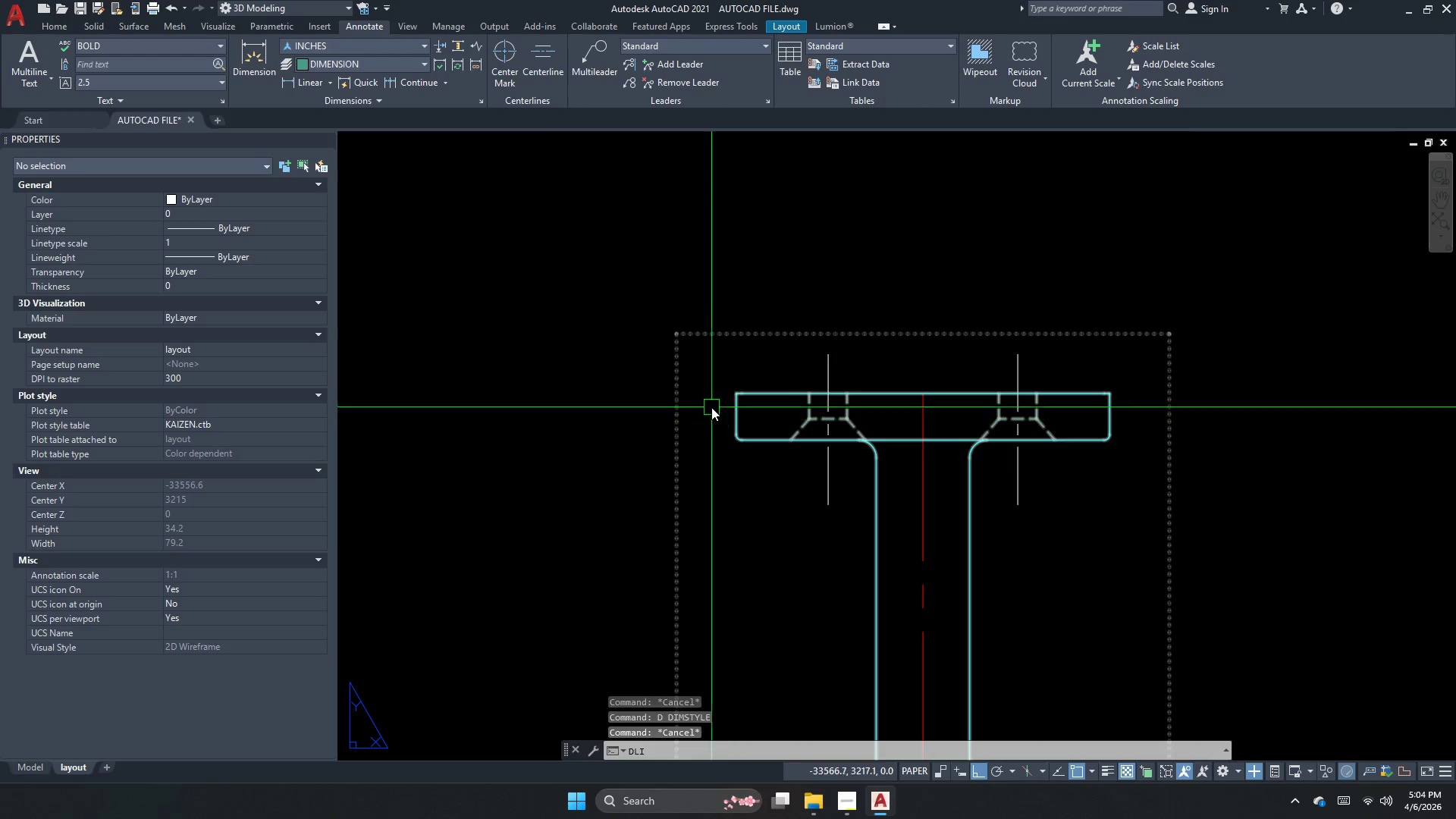 
key(Space)
 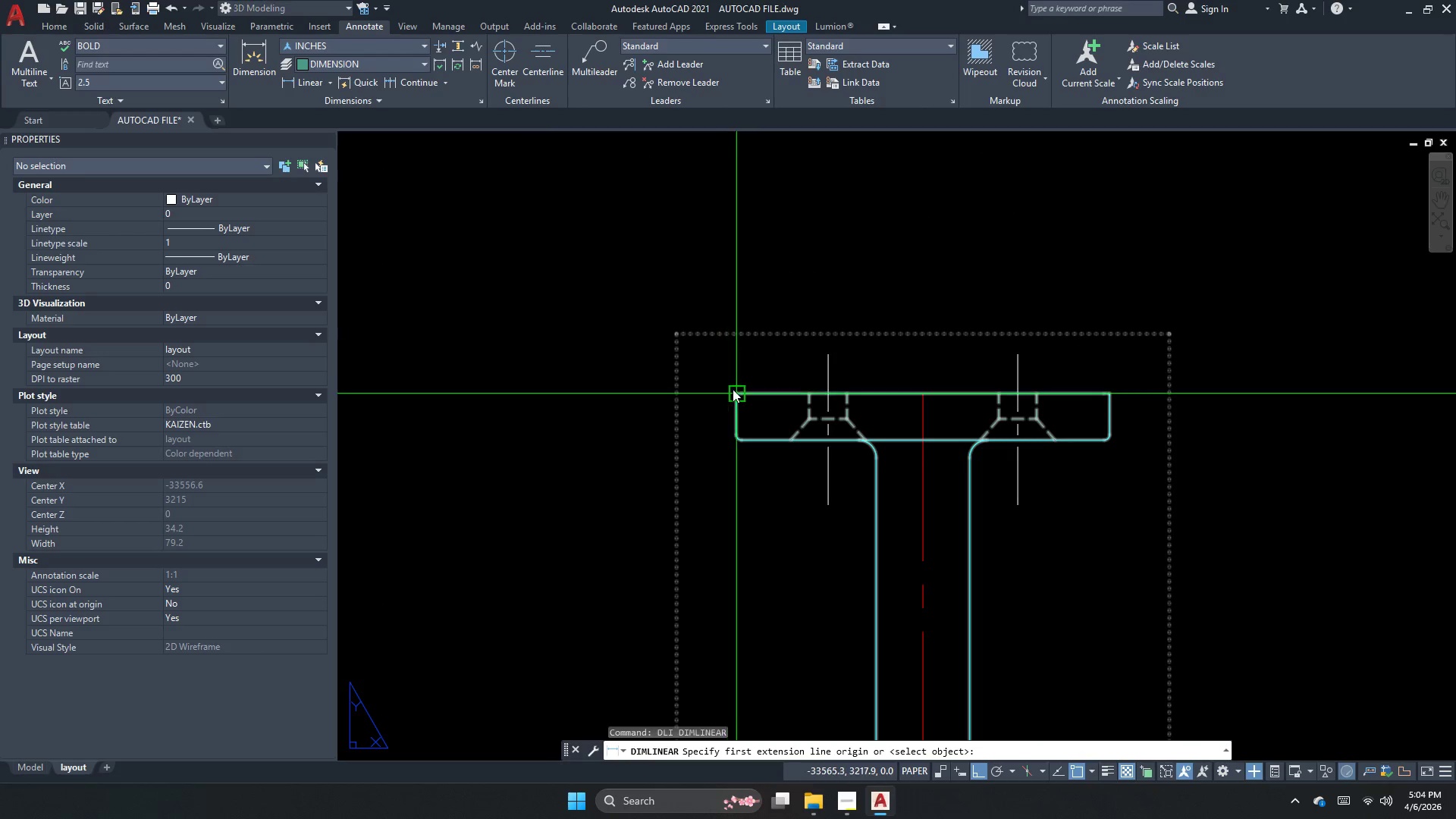 
left_click([733, 389])
 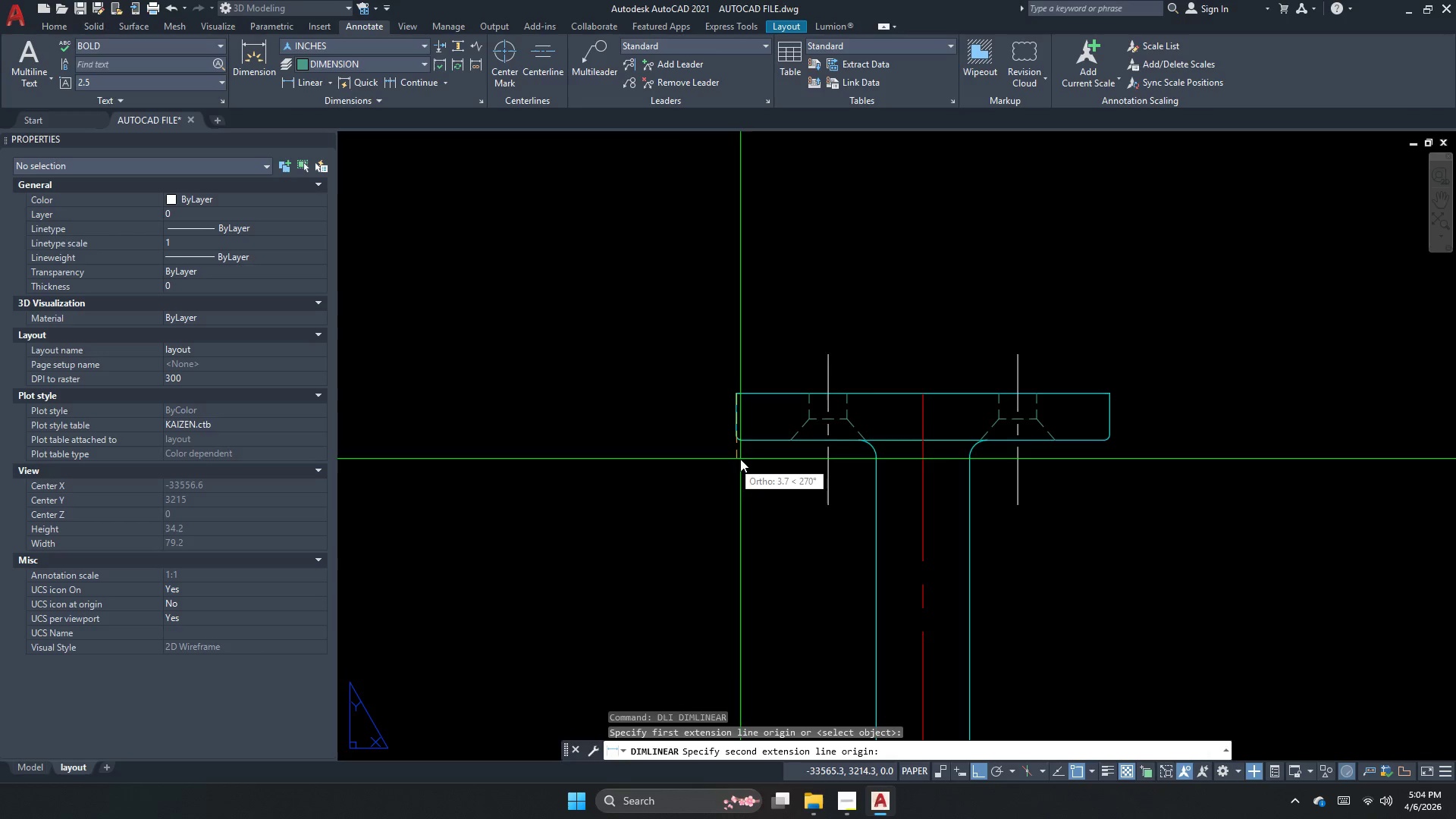 
scroll: coordinate [748, 445], scroll_direction: up, amount: 1.0
 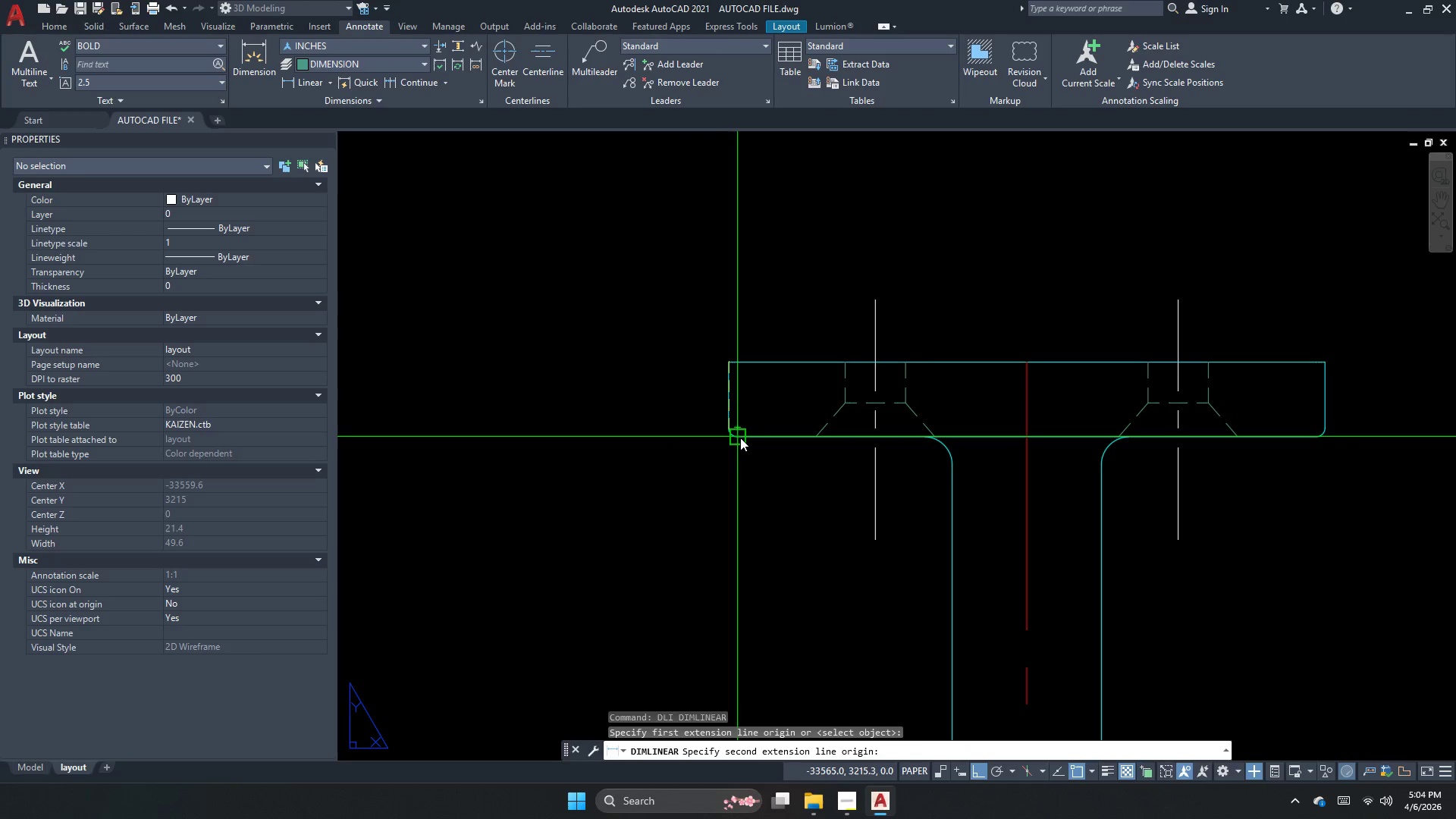 
left_click_drag(start_coordinate=[740, 438], to_coordinate=[714, 427])
 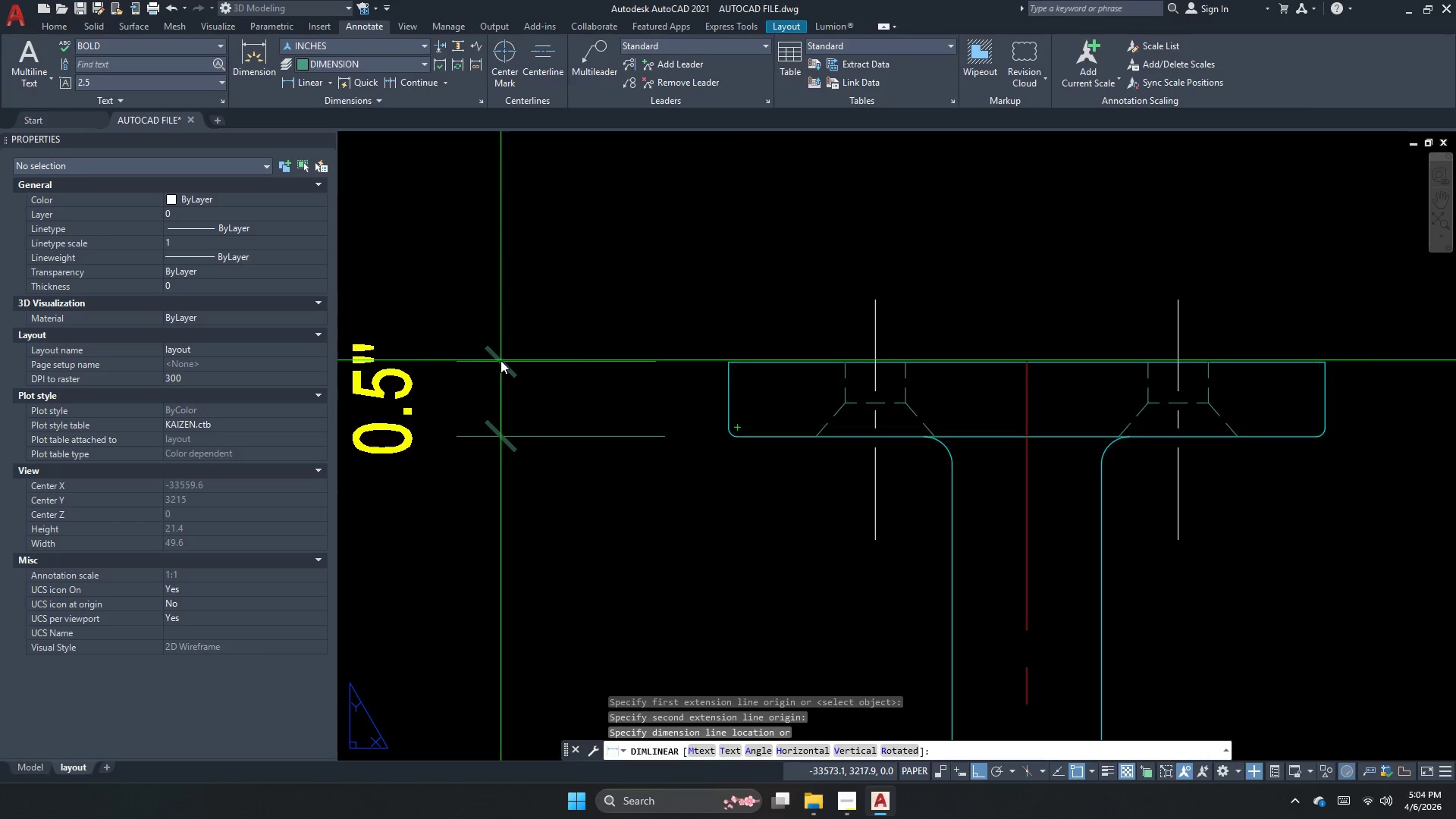 
scroll: coordinate [504, 360], scroll_direction: down, amount: 2.0
 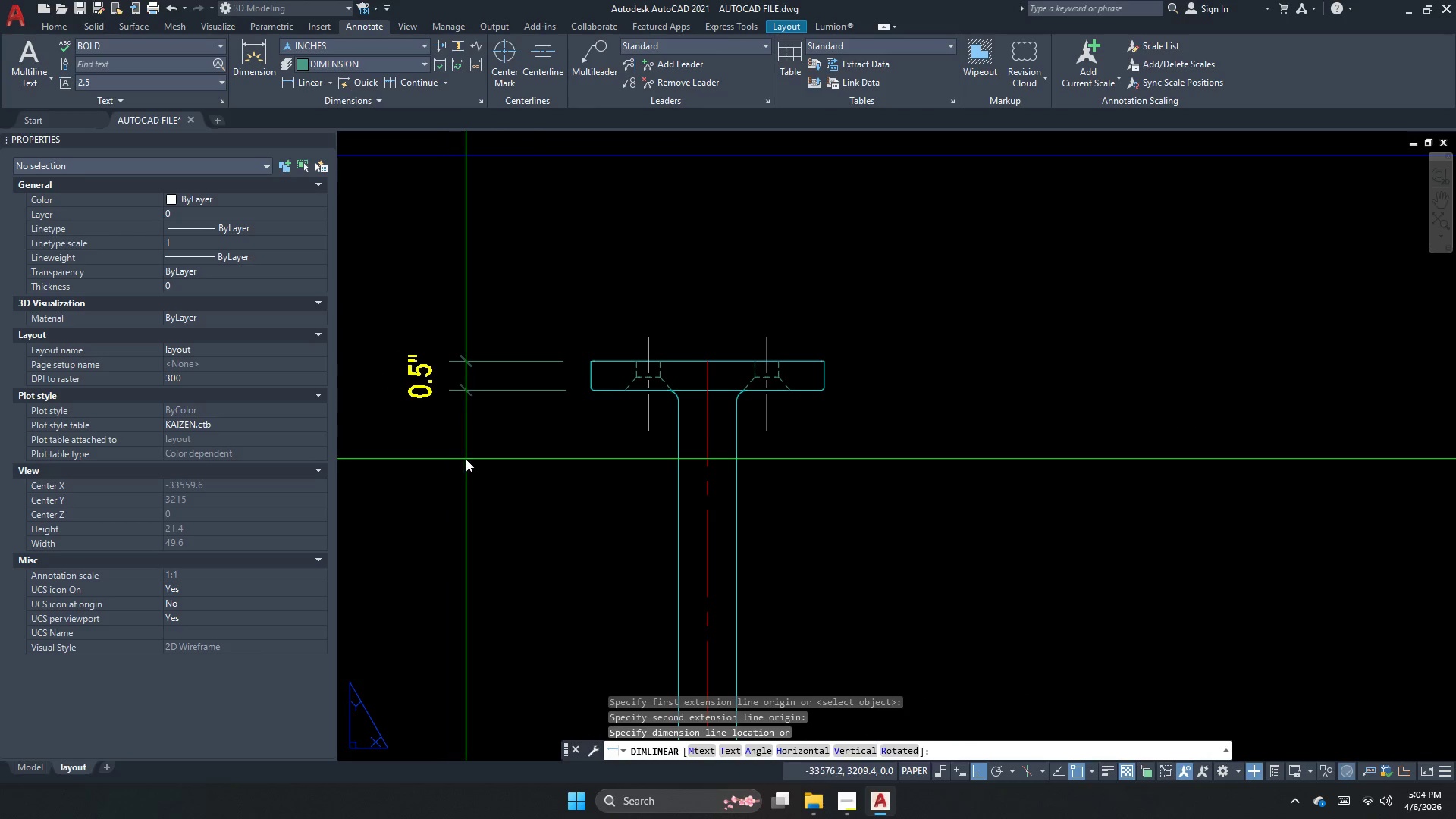 
left_click([466, 459])
 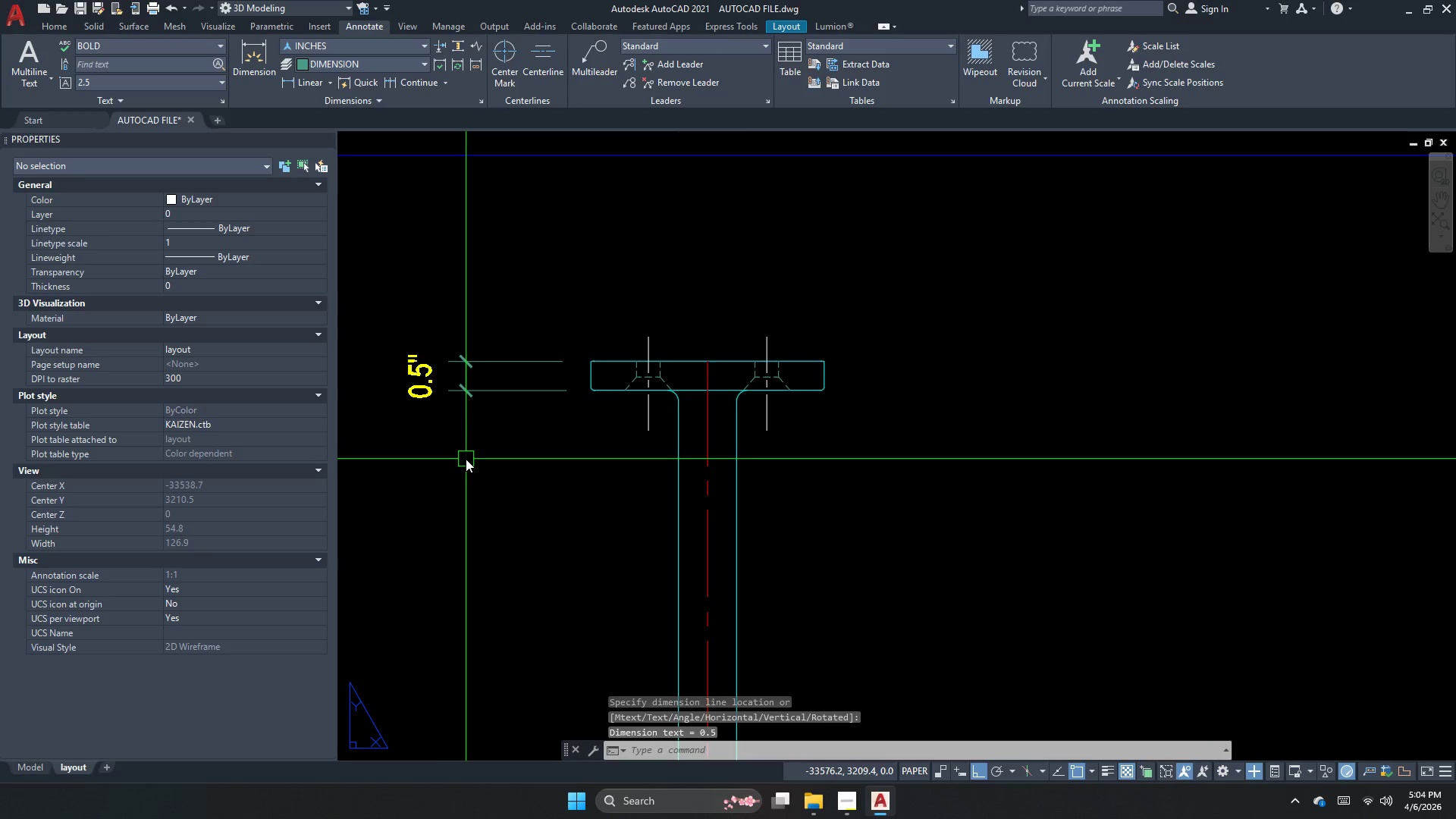 
key(Escape)
 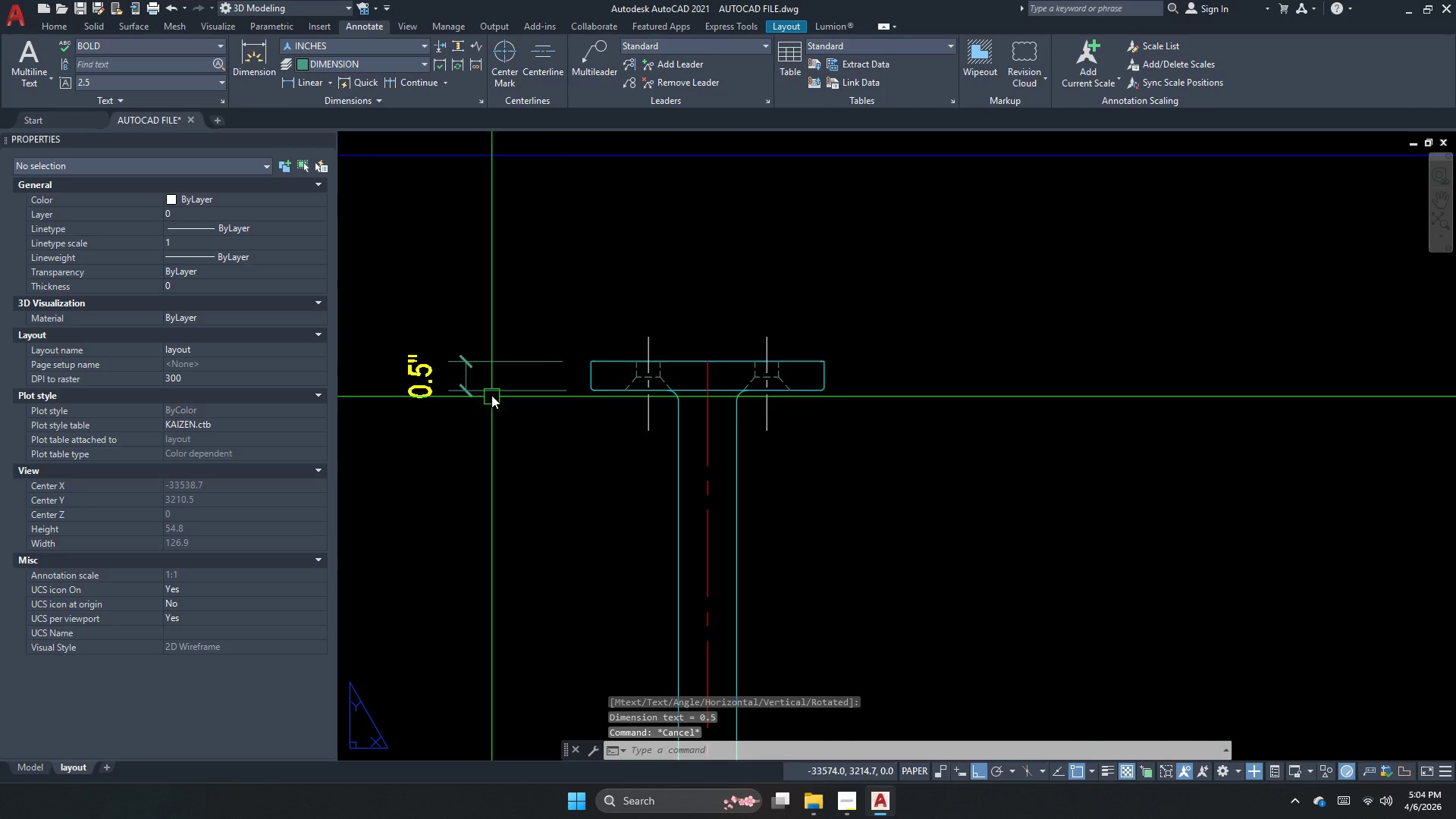 
left_click([491, 394])
 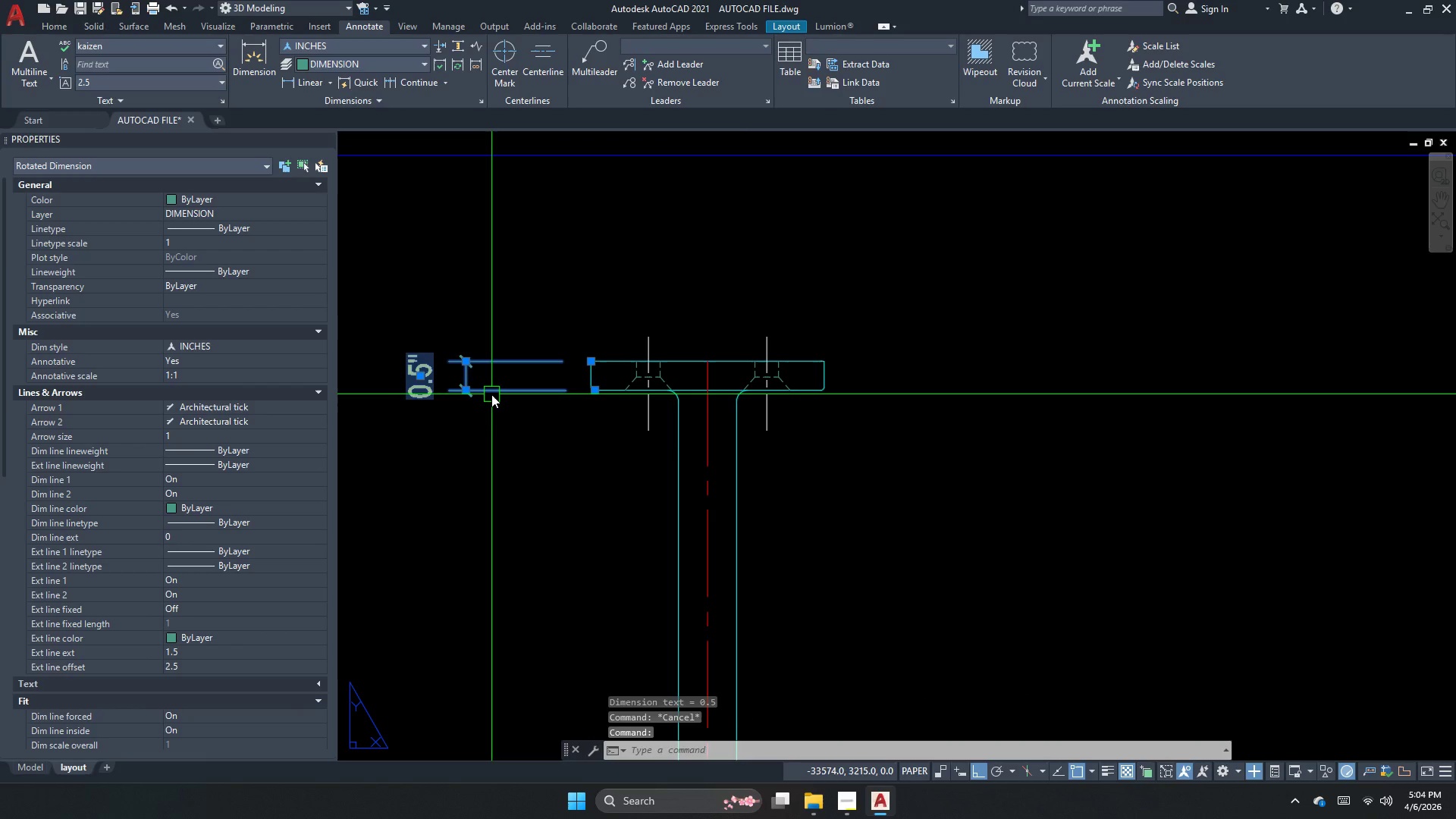 
key(Escape)
 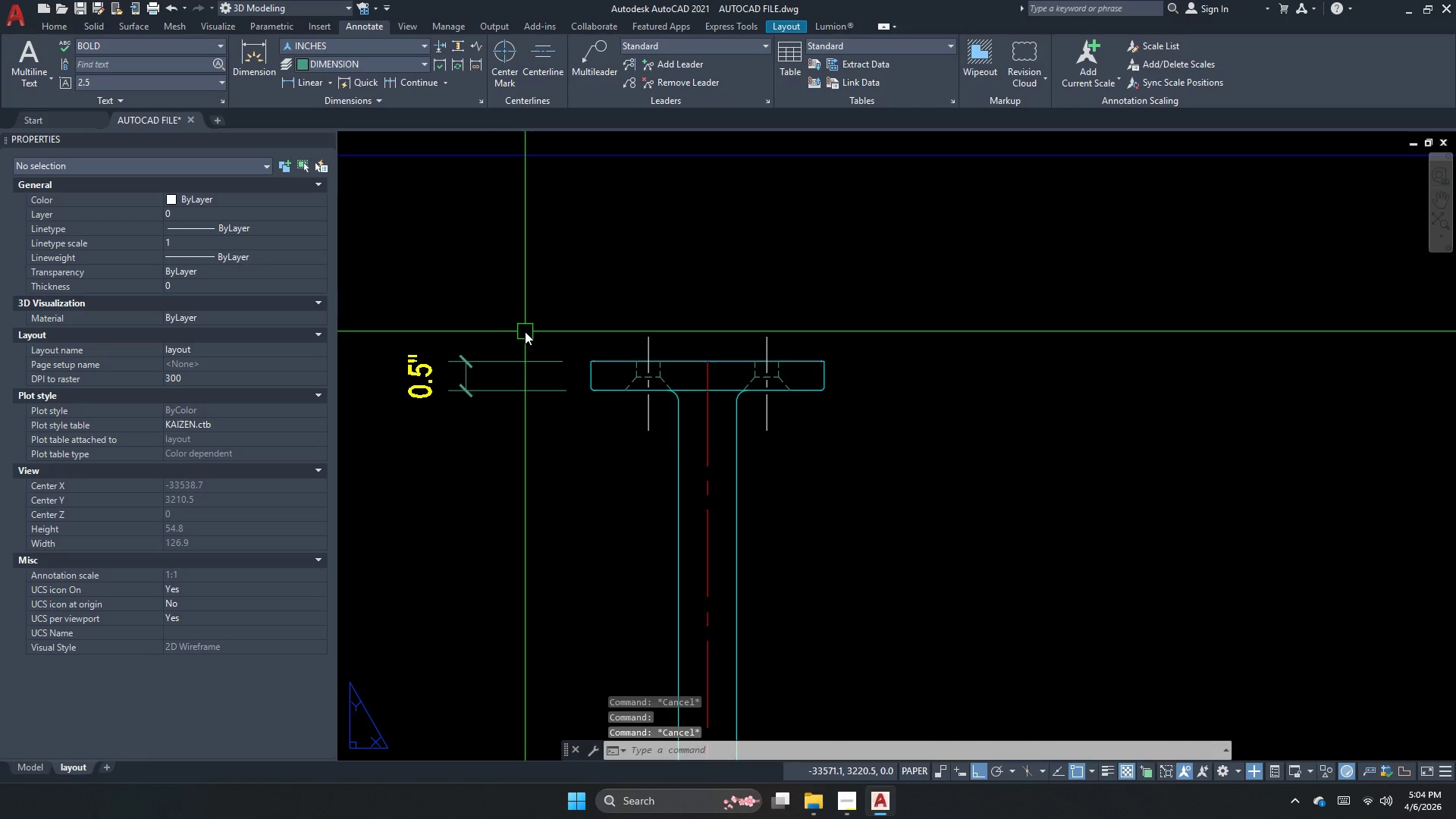 
type(dco )
 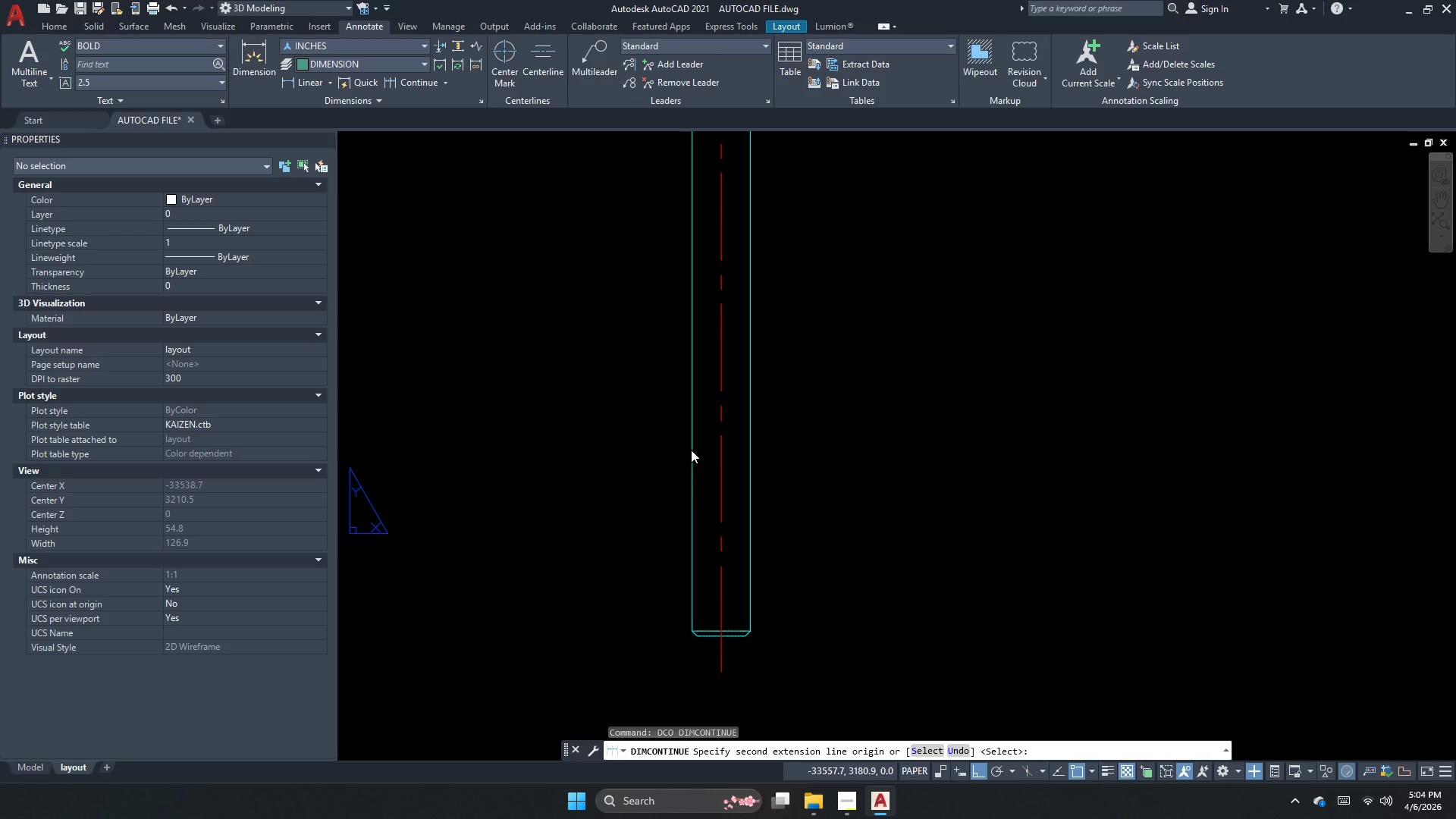 
scroll: coordinate [681, 639], scroll_direction: up, amount: 1.0
 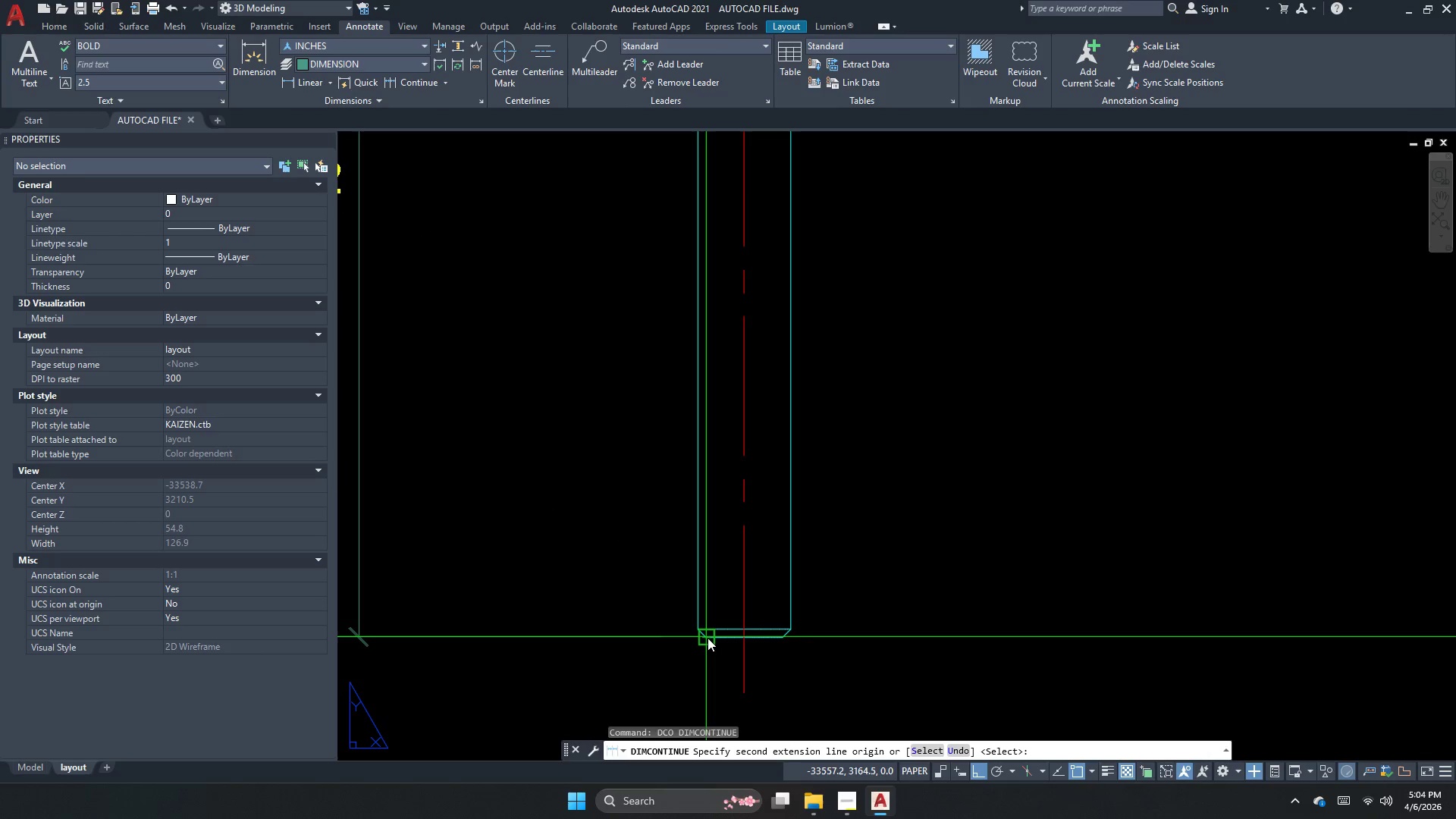 
left_click_drag(start_coordinate=[708, 638], to_coordinate=[702, 643])
 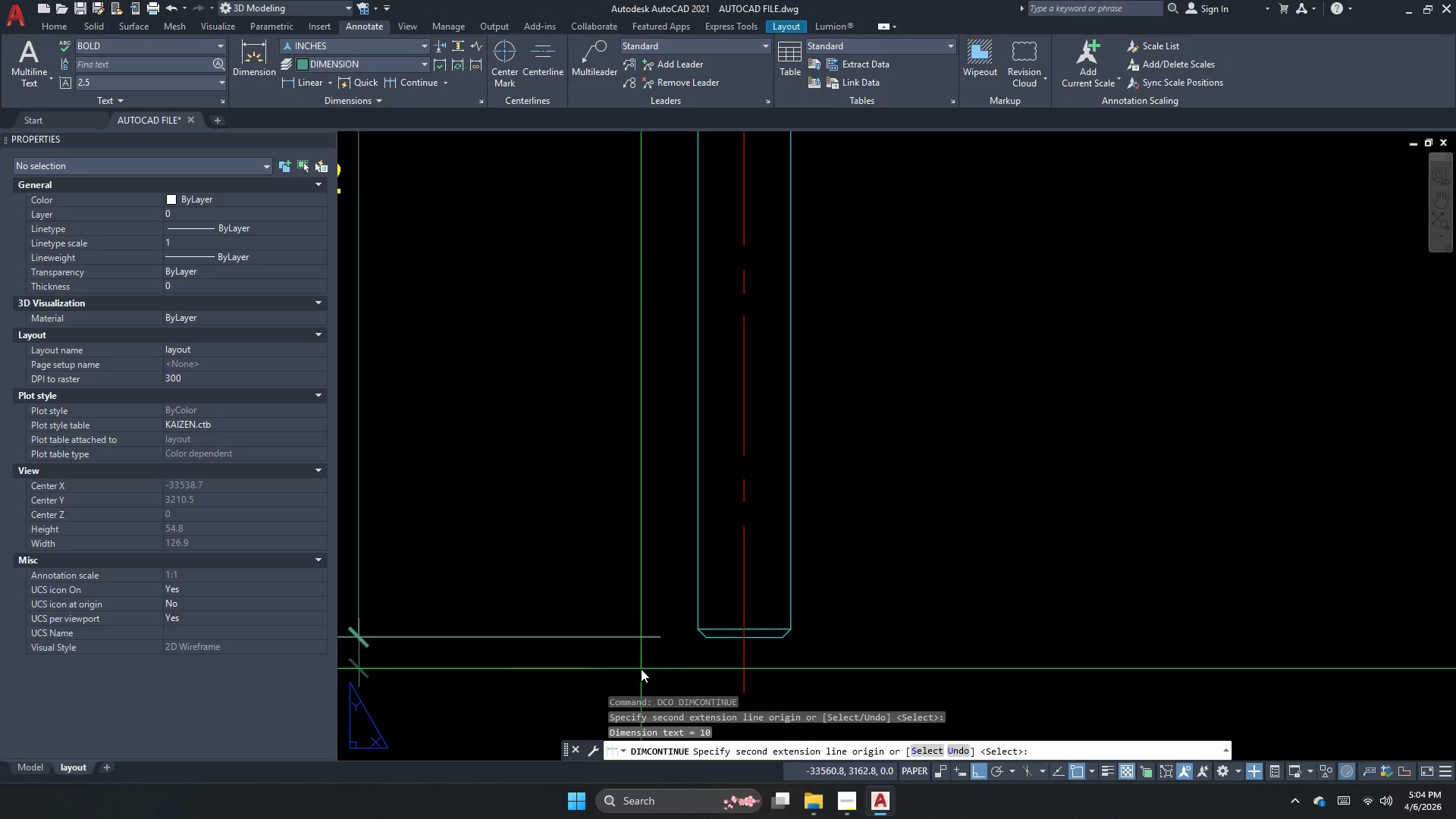 
key(Escape)
 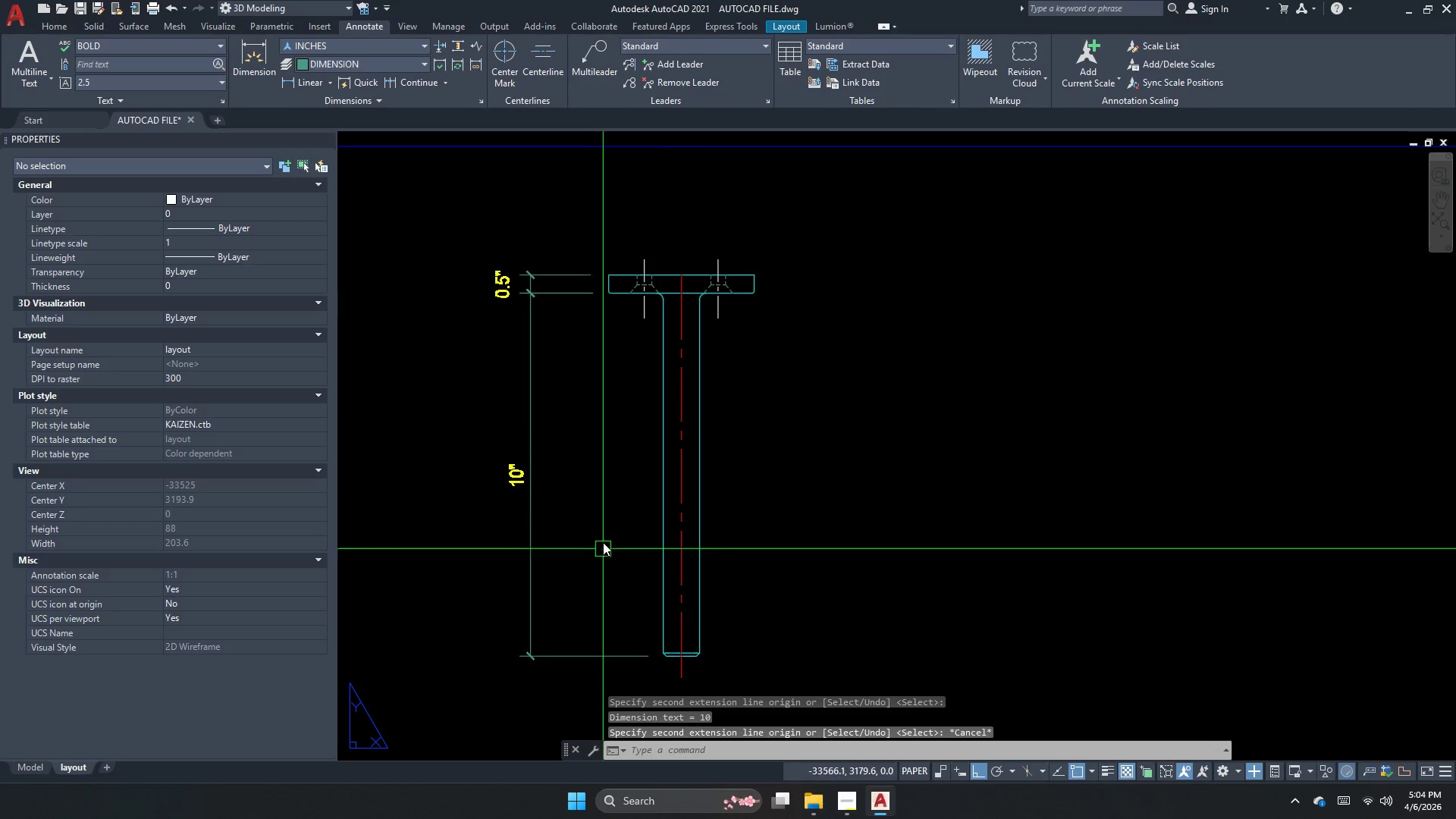 
scroll: coordinate [641, 669], scroll_direction: down, amount: 2.0
 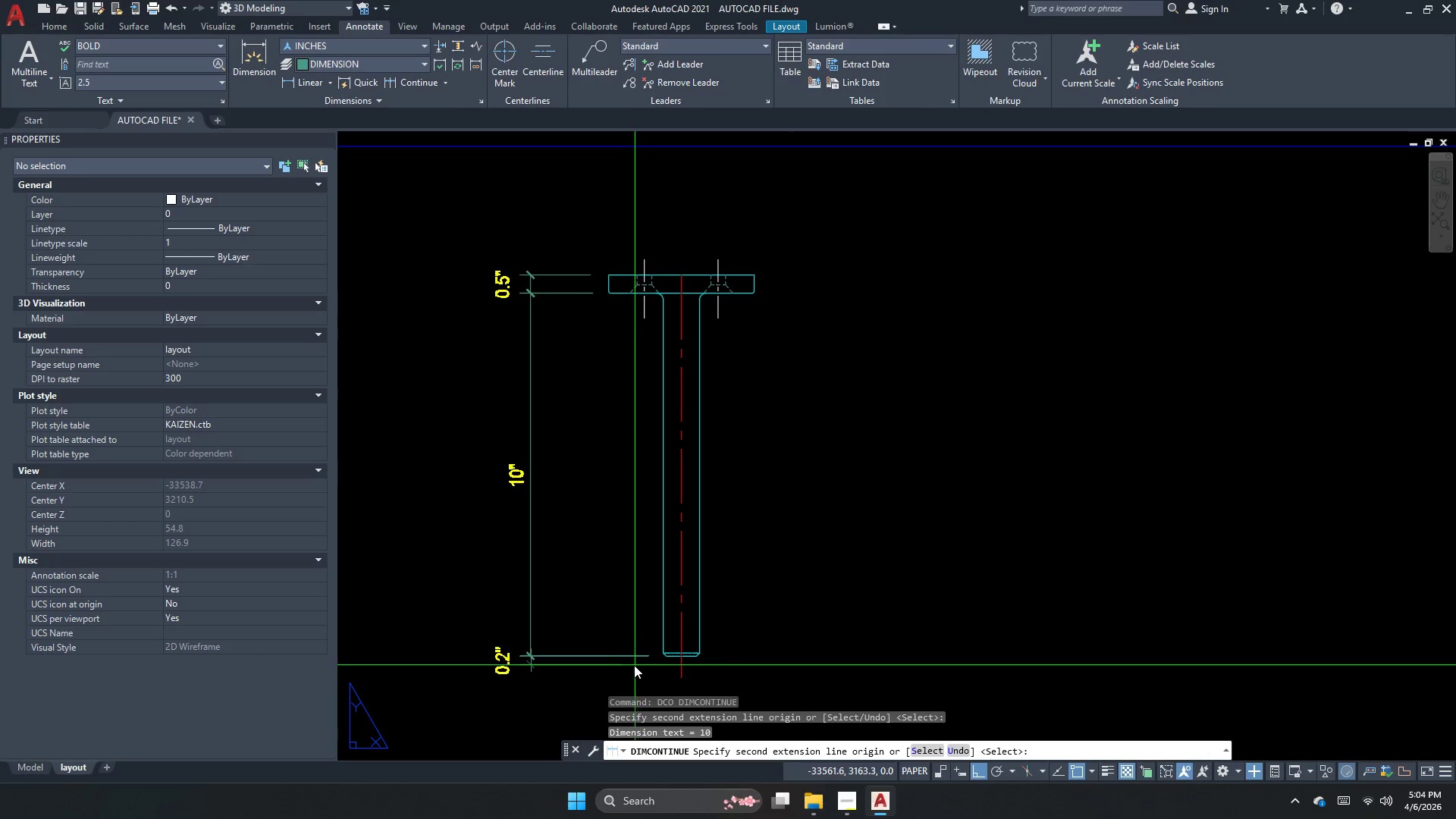 
left_click_drag(start_coordinate=[592, 535], to_coordinate=[541, 526])
 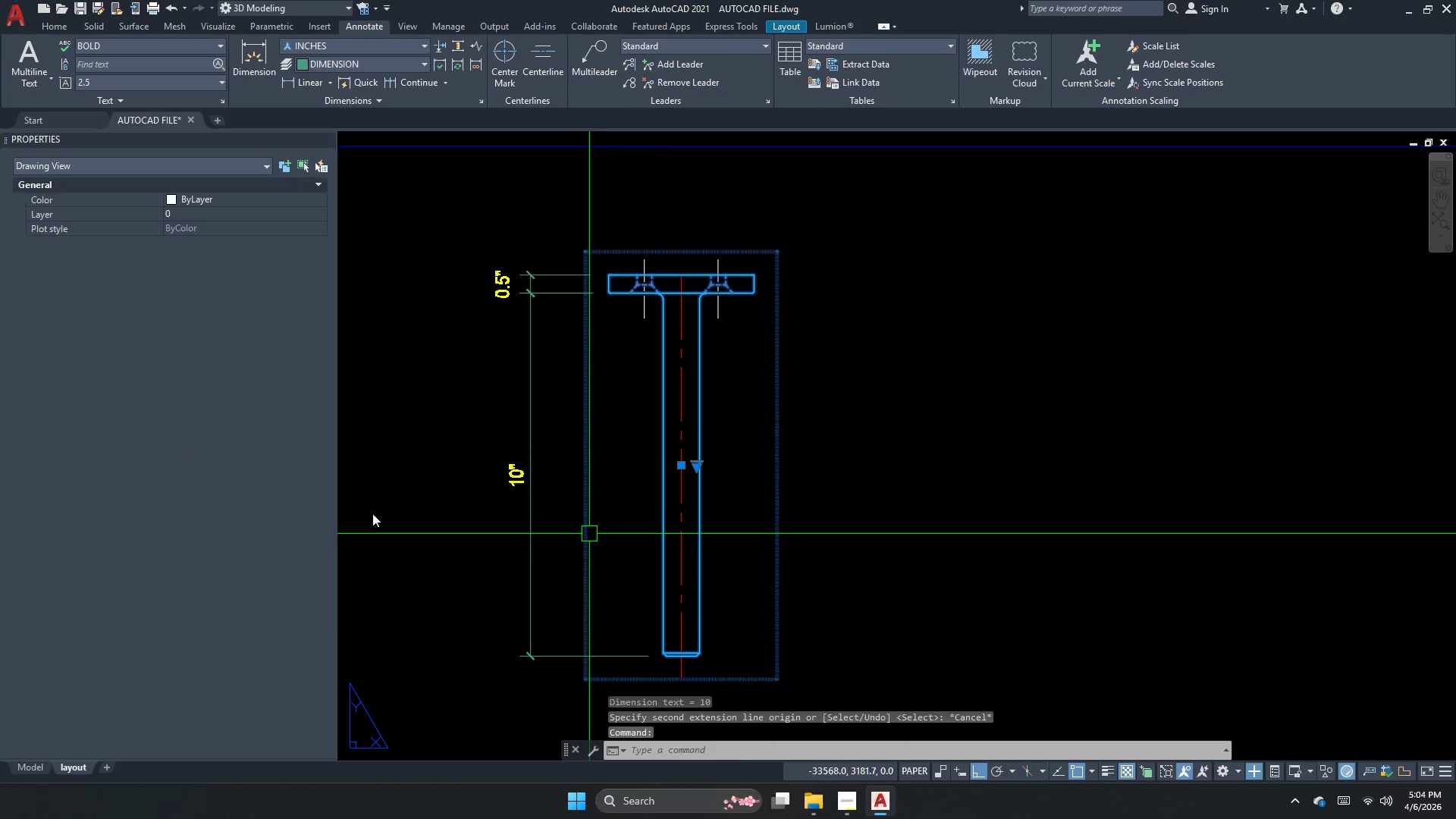 
double_click([359, 513])
 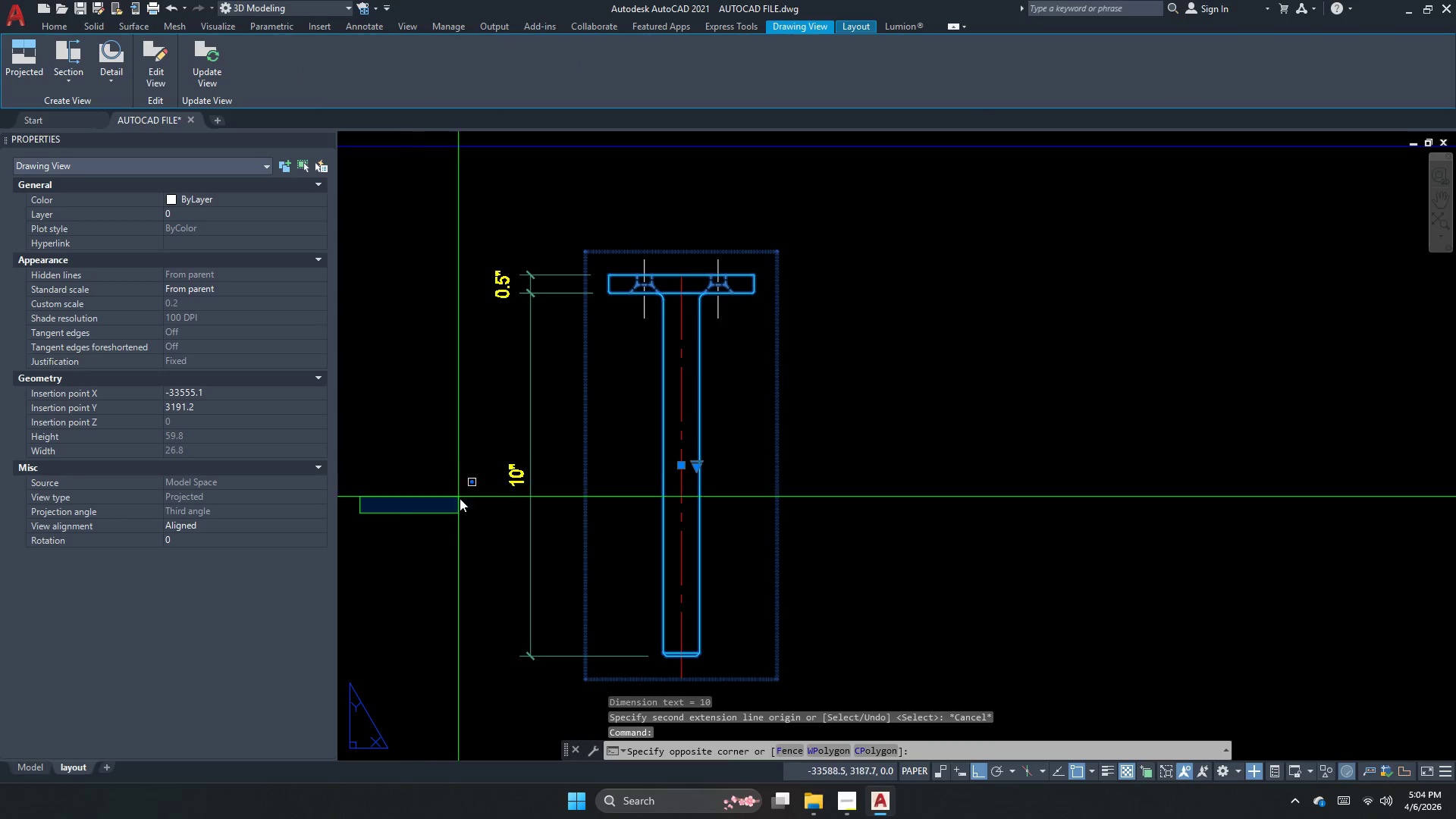 
key(Escape)
 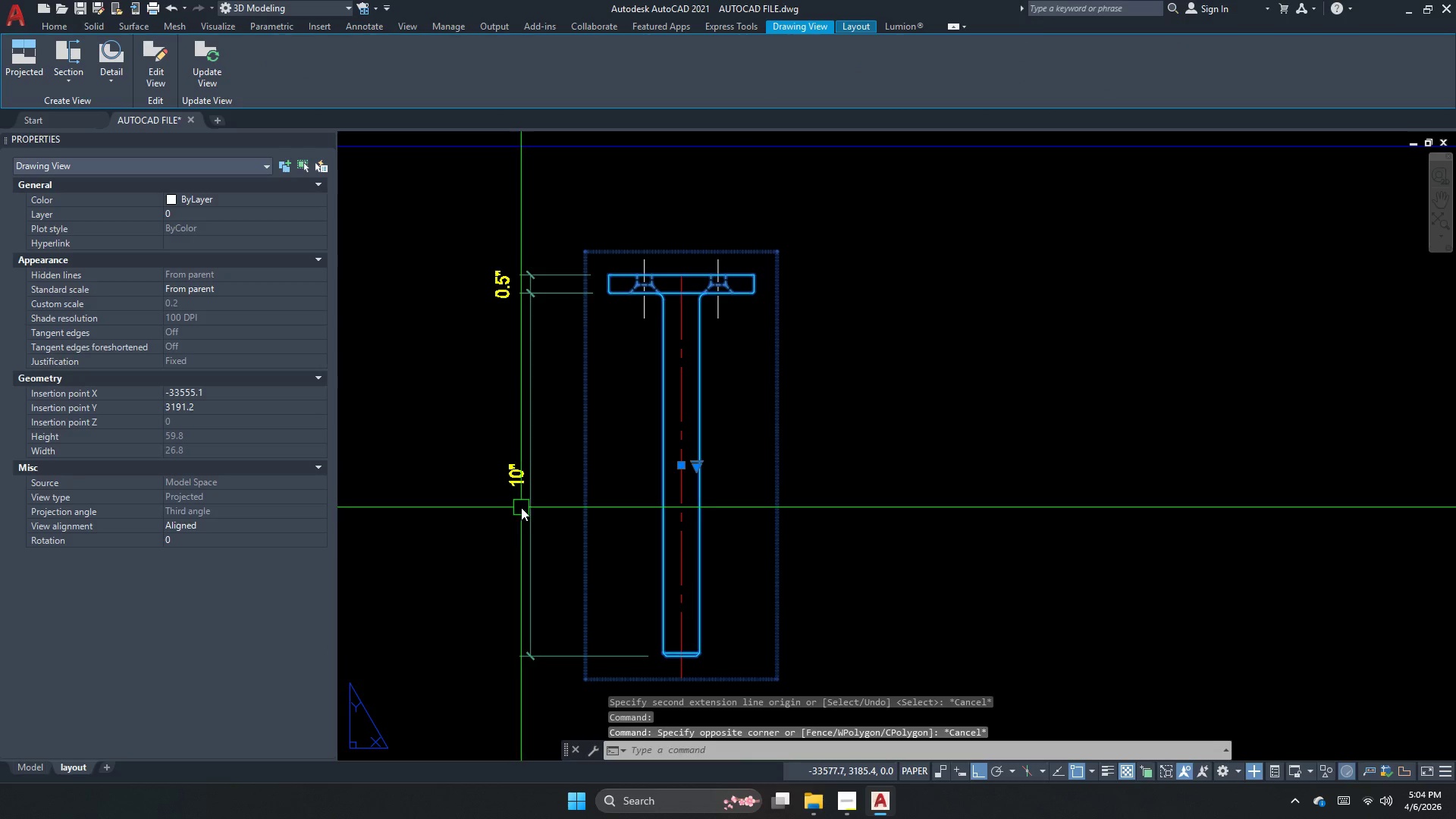 
key(Escape)
 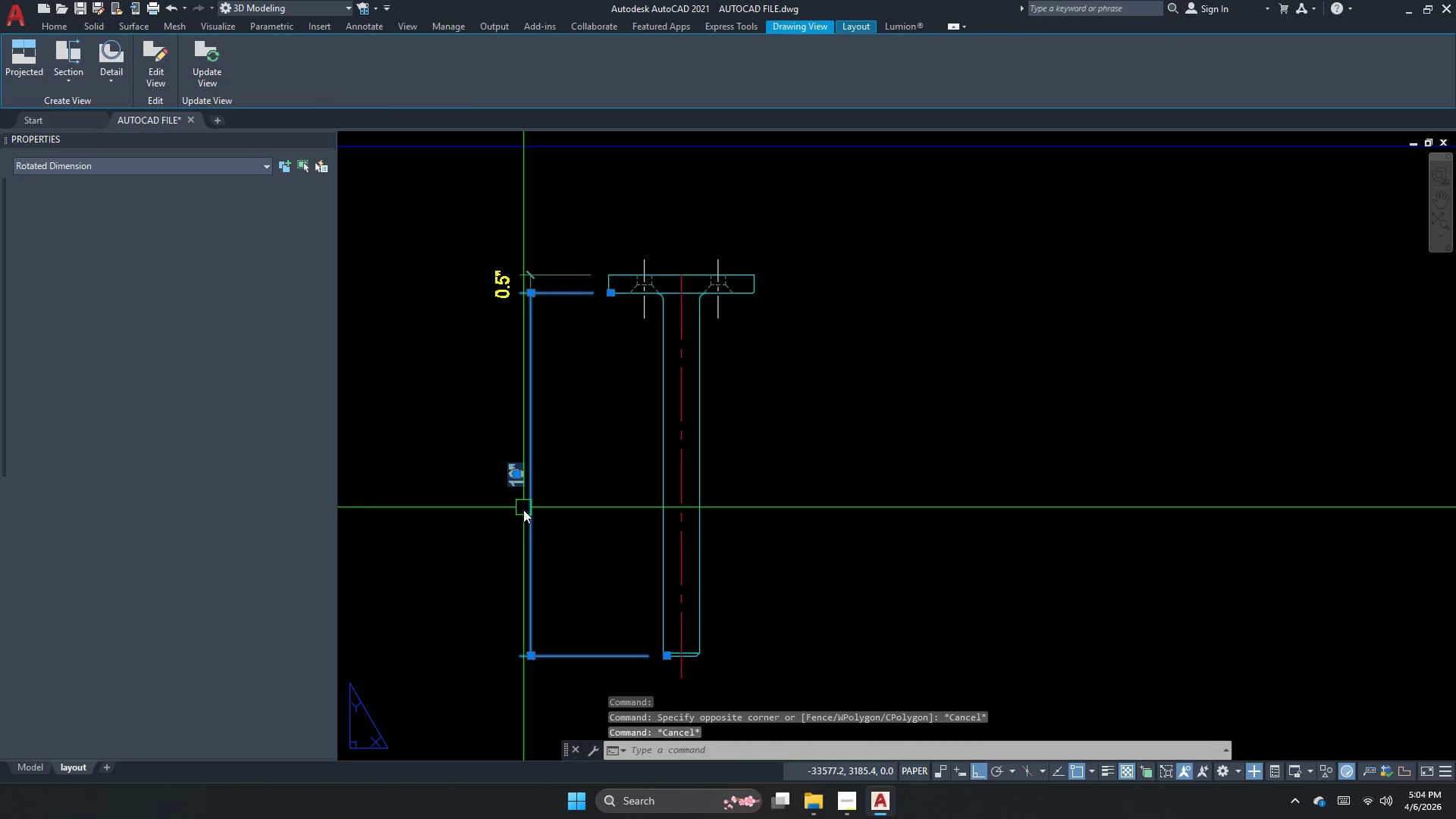 
key(Escape)
 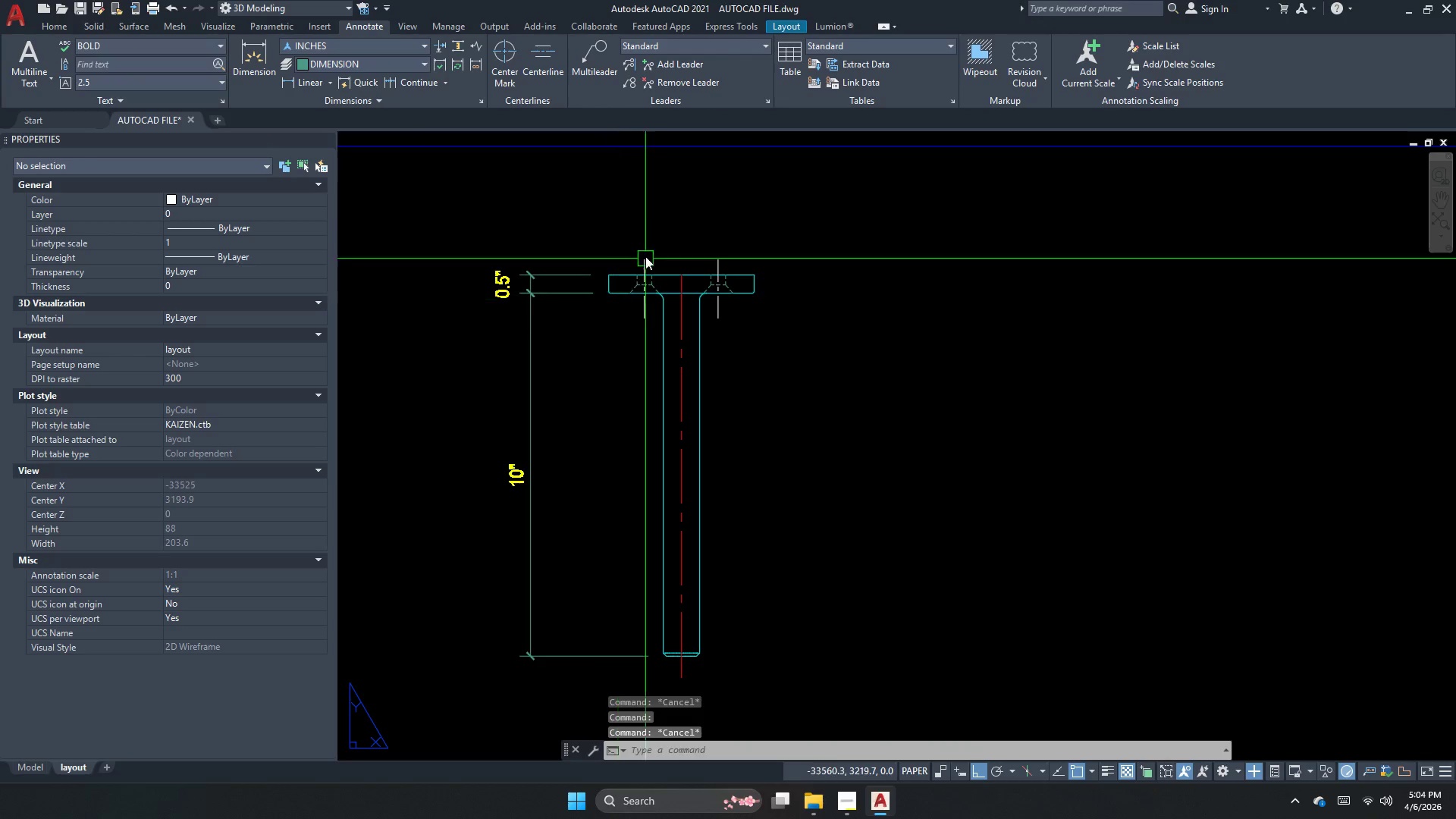 
key(Escape)
 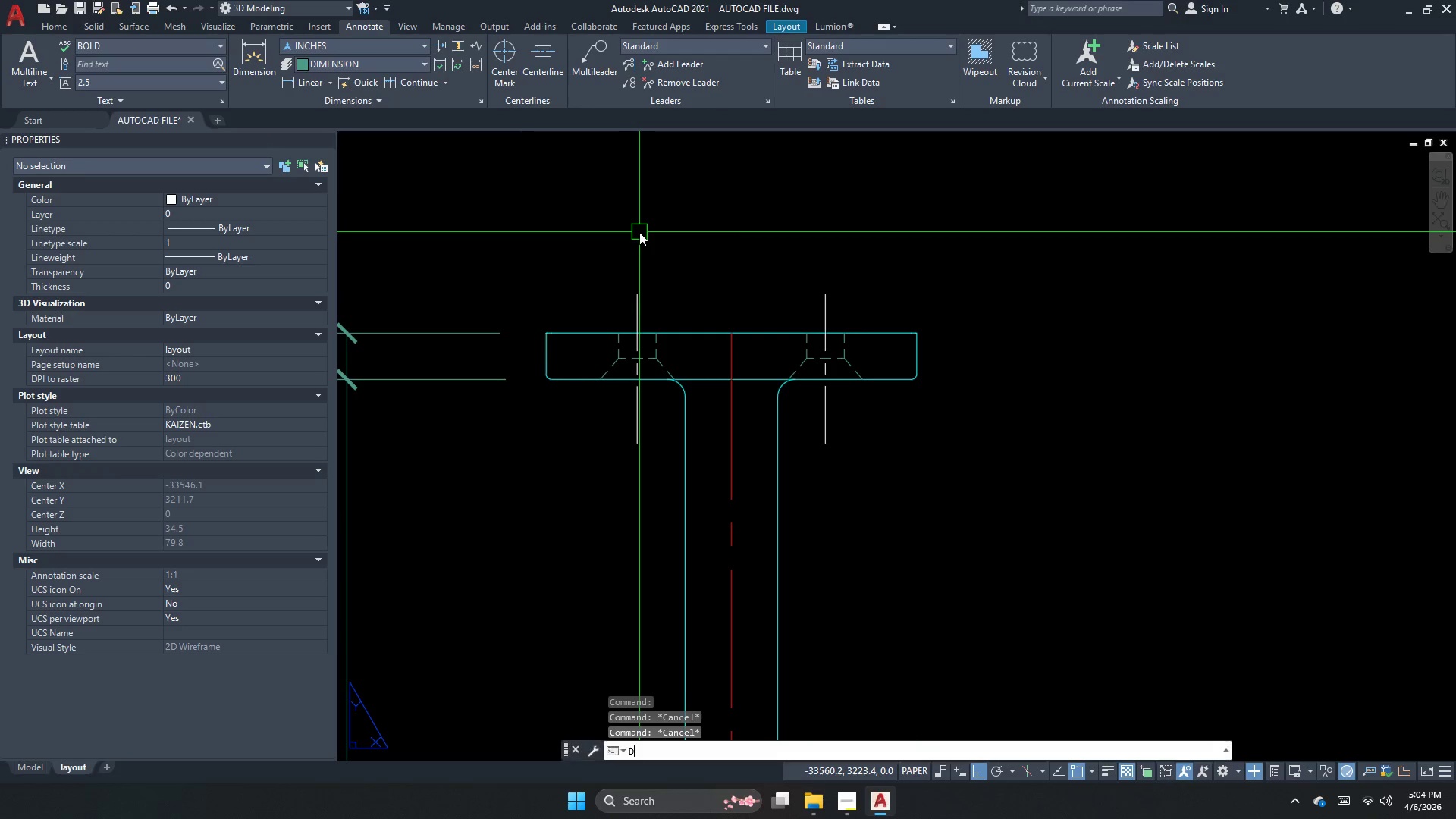 
scroll: coordinate [647, 237], scroll_direction: up, amount: 3.0
 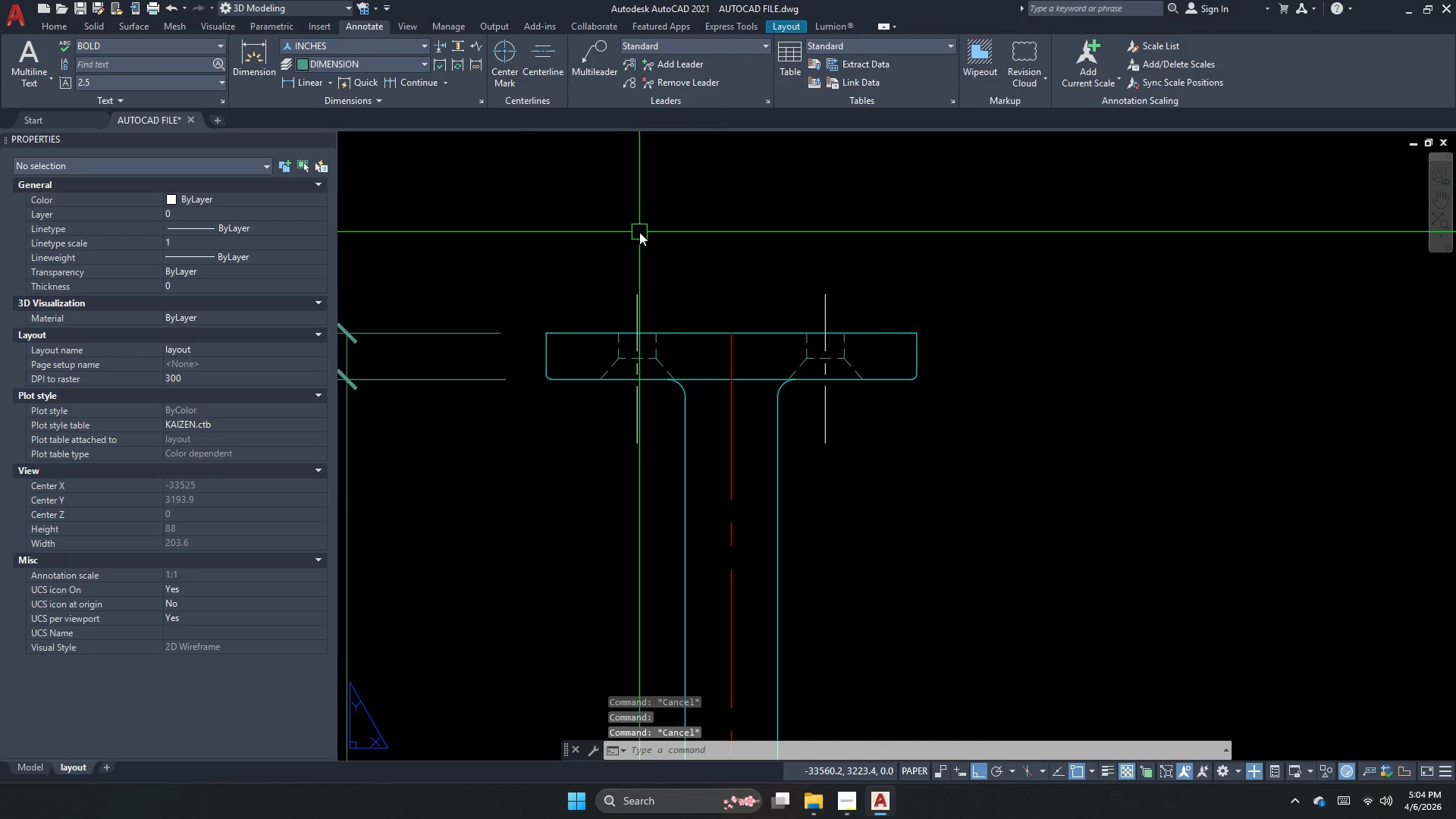 
type(dl)
 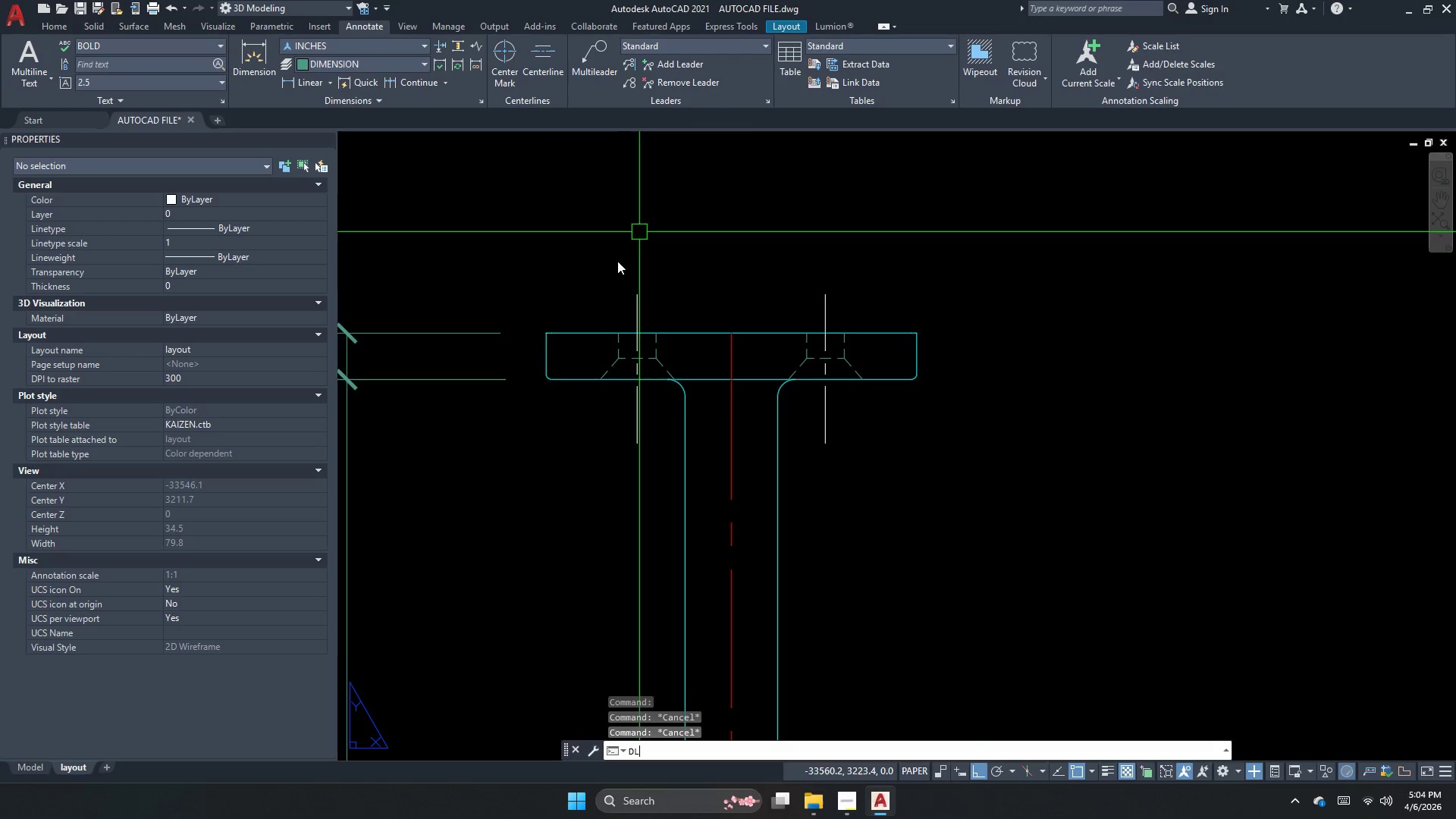 
key(I)
 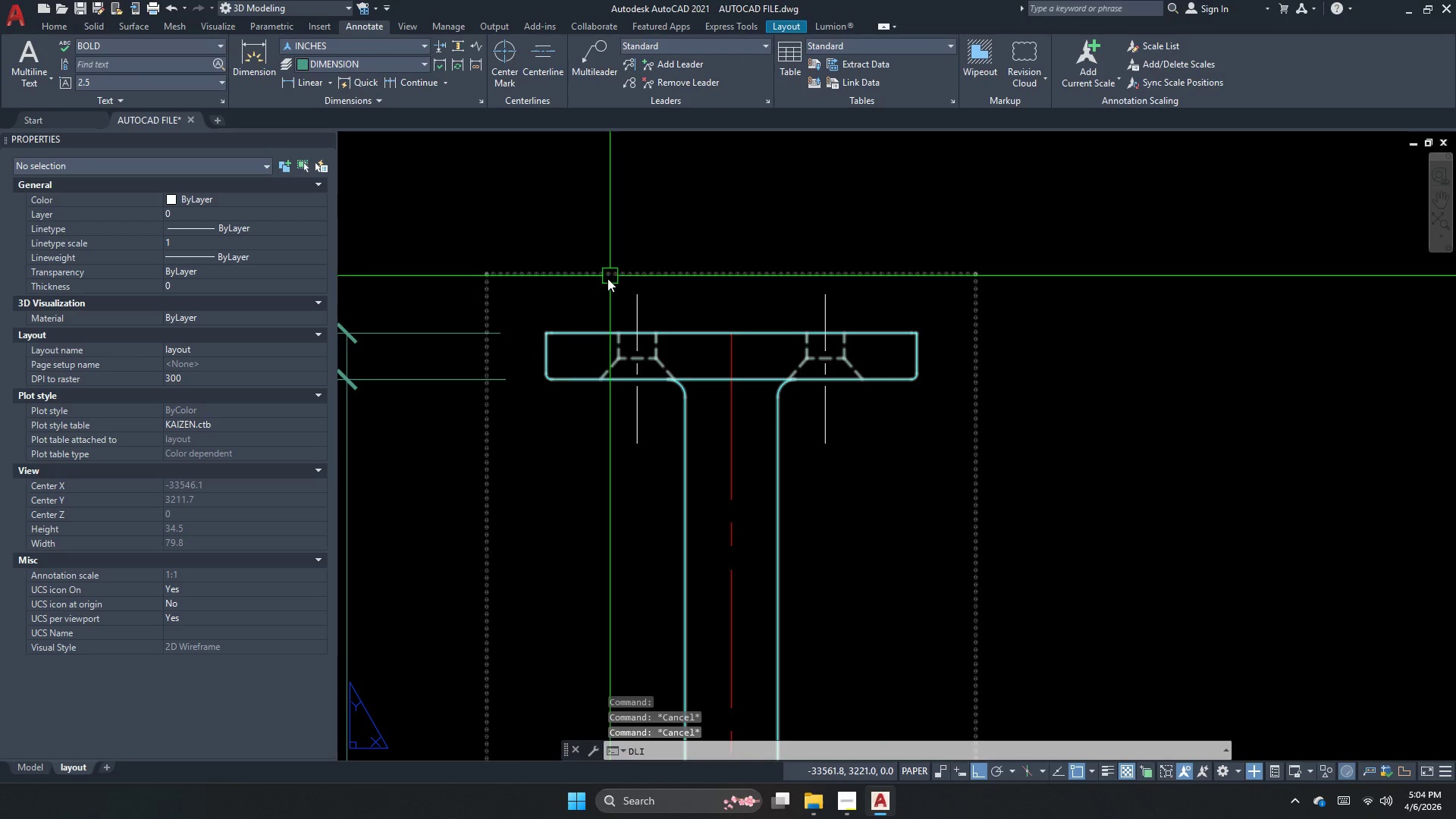 
key(Space)
 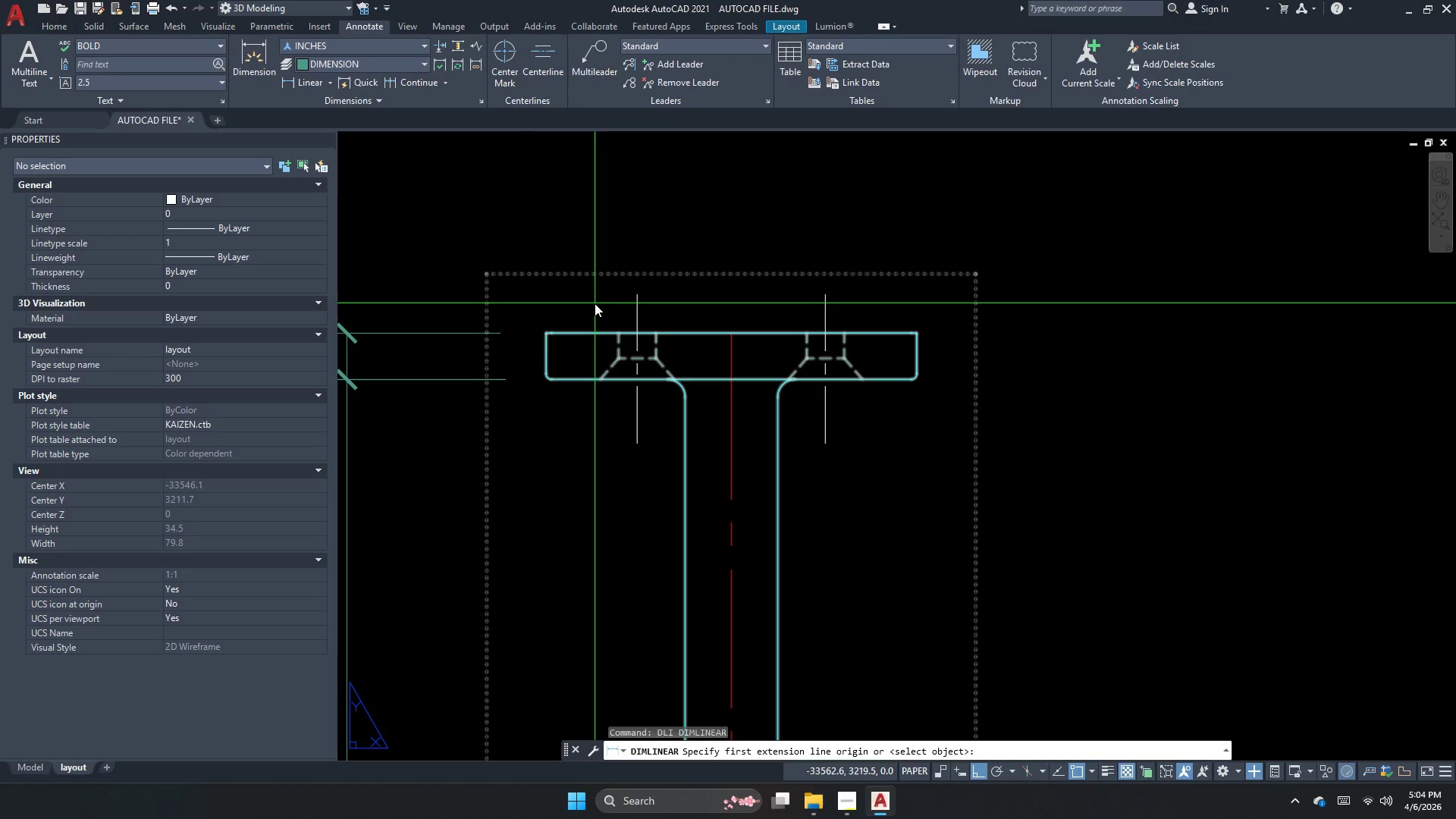 
key(Space)
 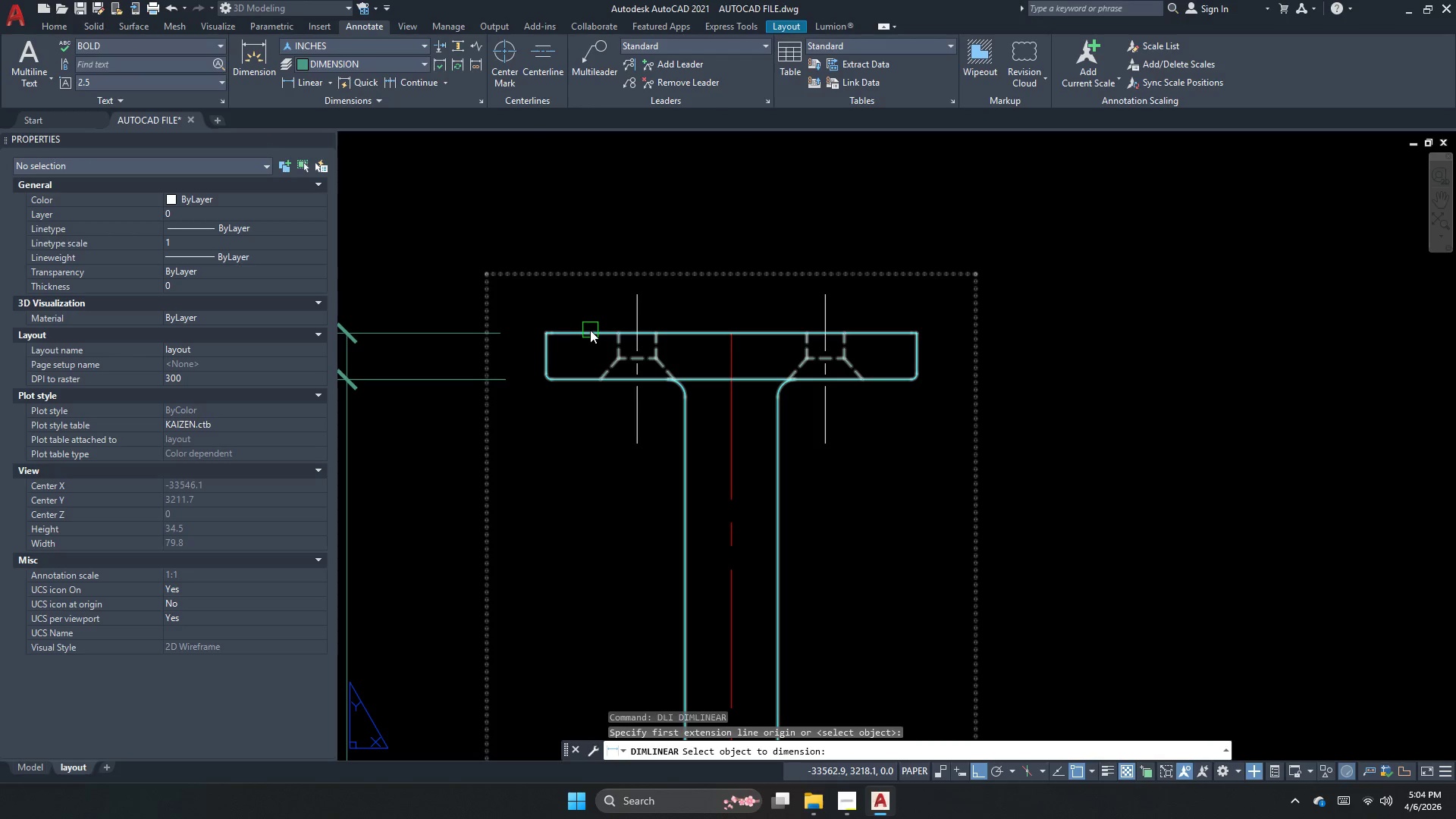 
left_click([588, 330])
 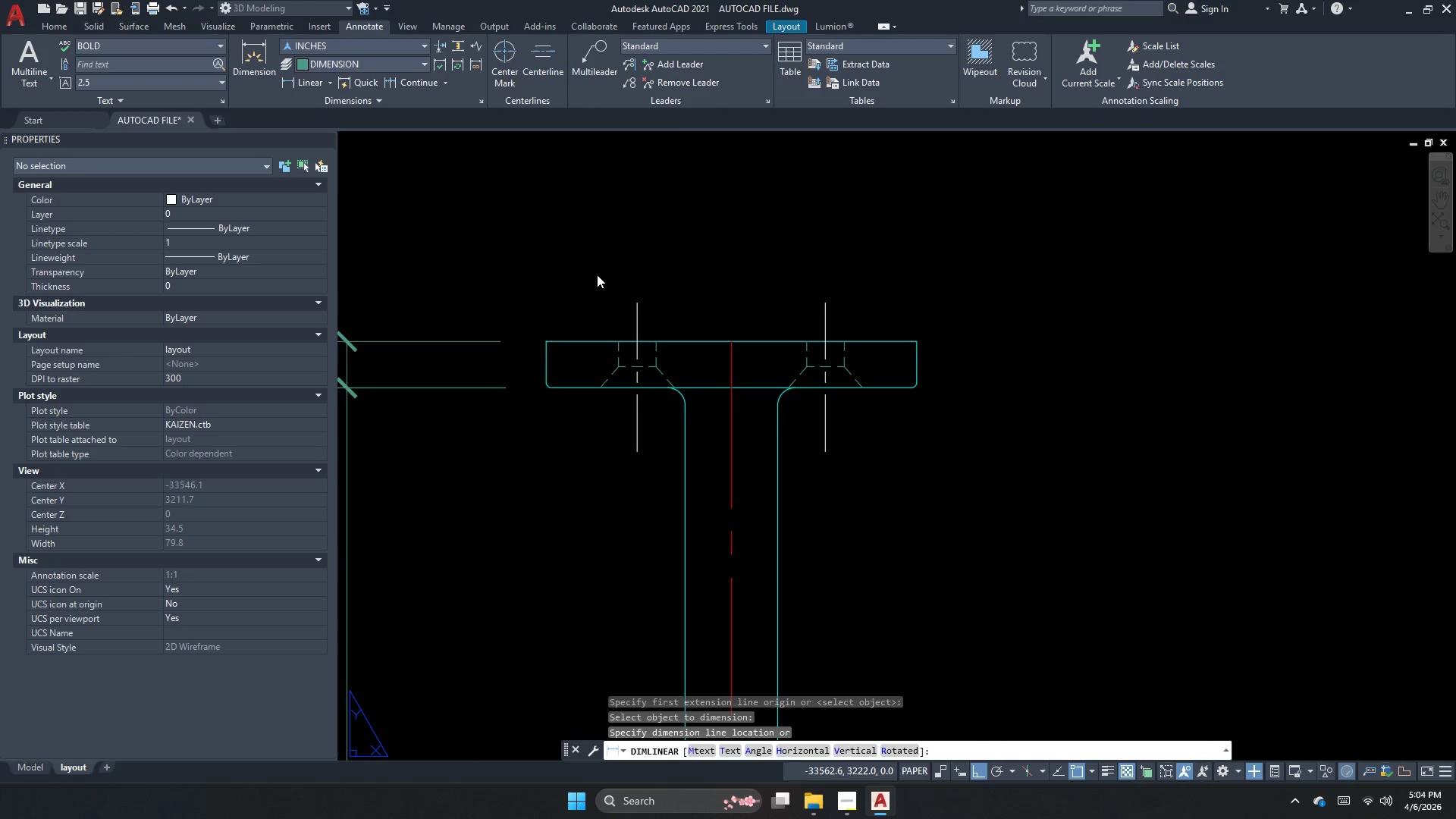 
scroll: coordinate [575, 350], scroll_direction: up, amount: 3.0
 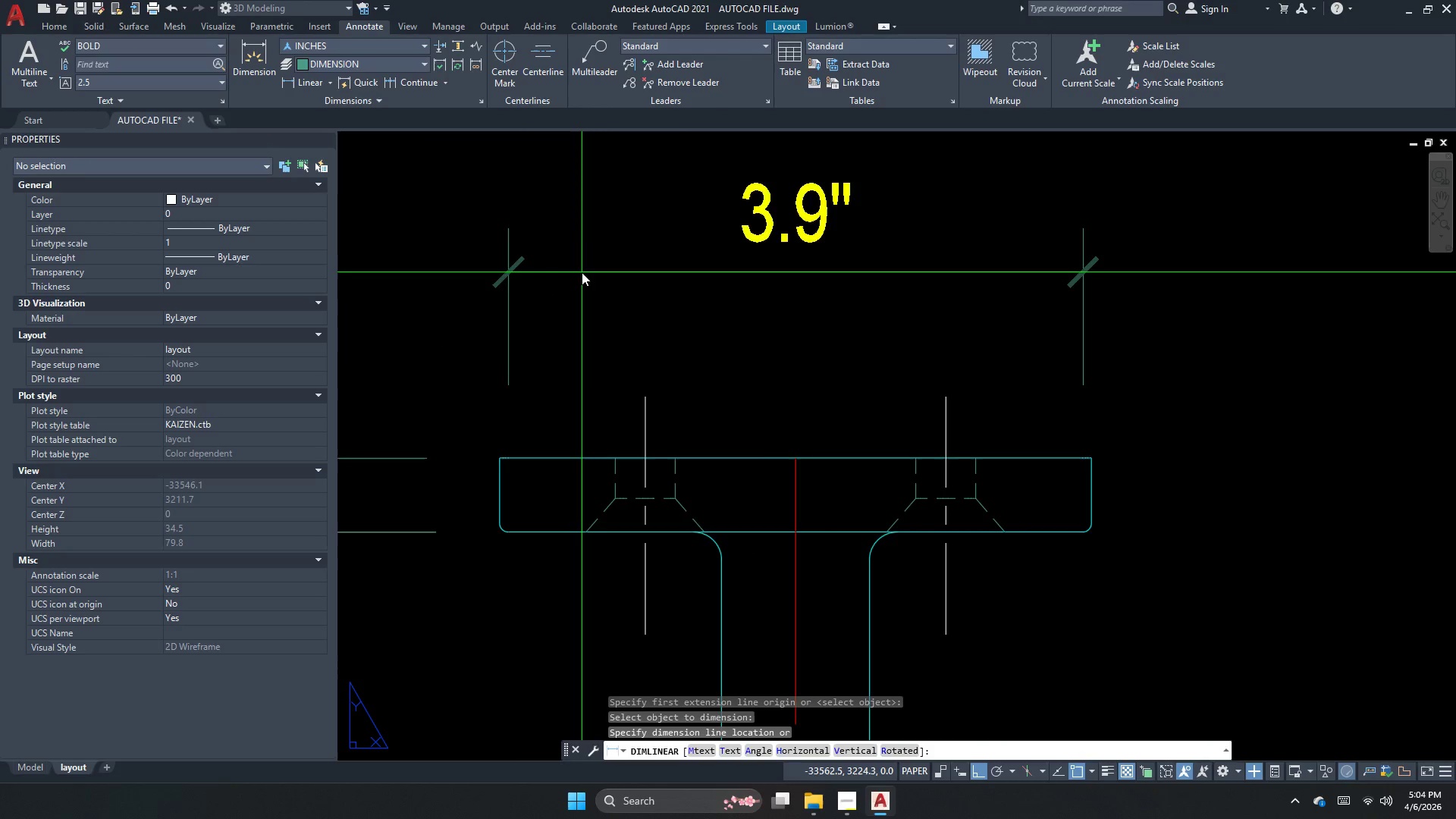 
scroll: coordinate [592, 269], scroll_direction: down, amount: 4.0
 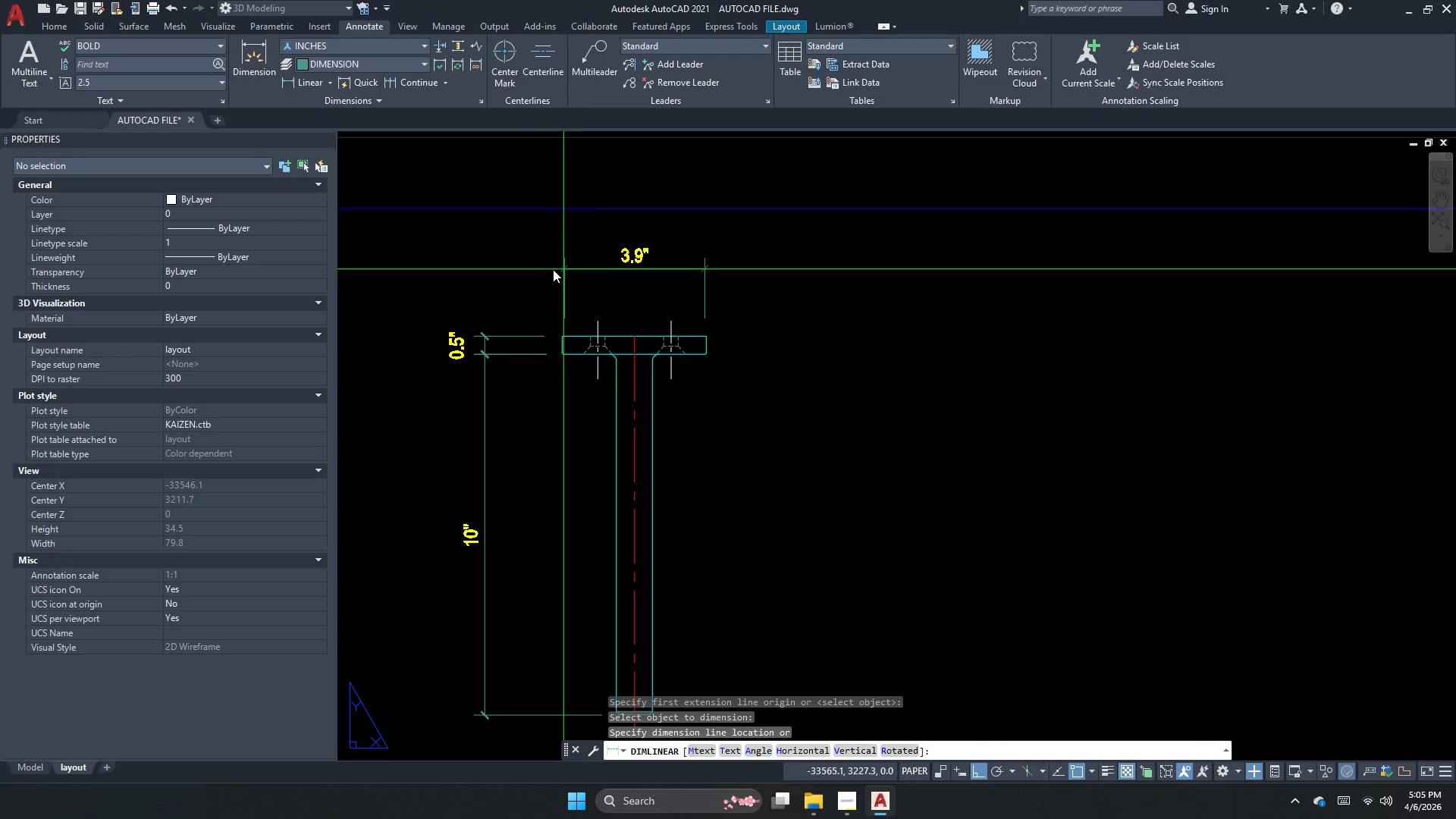 
scroll: coordinate [553, 269], scroll_direction: up, amount: 2.0
 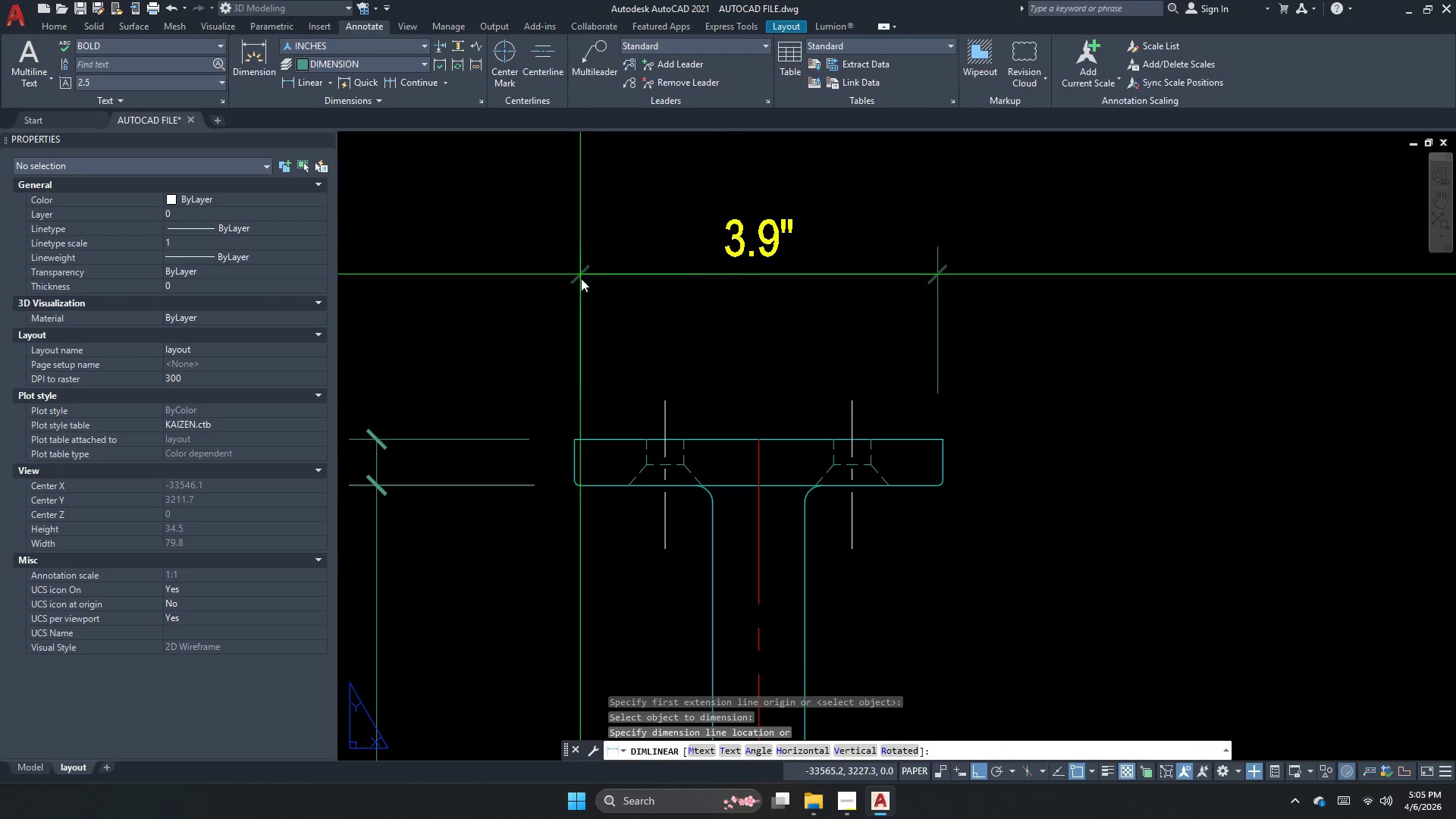 
key(Escape)
 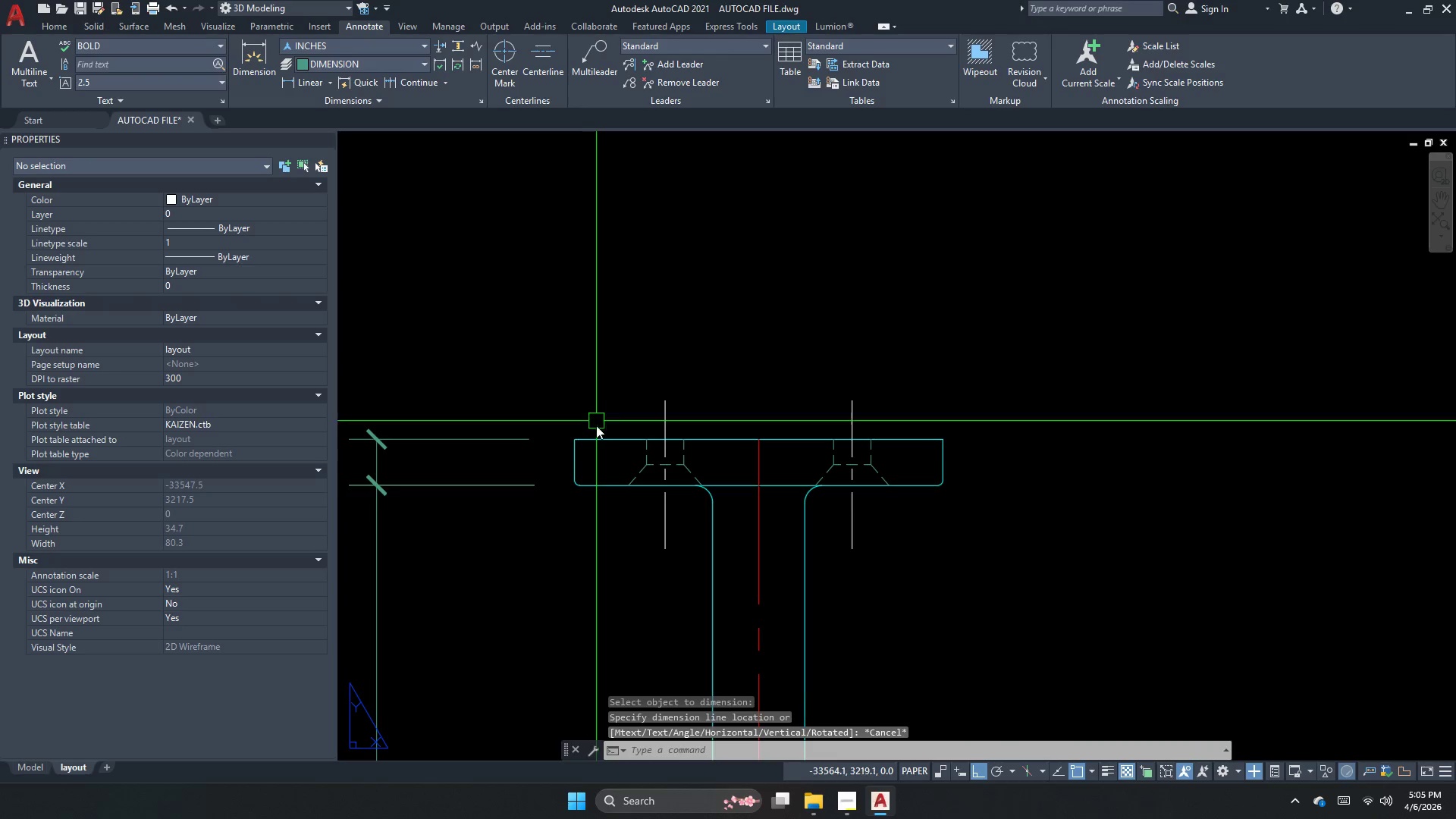 
key(Space)
 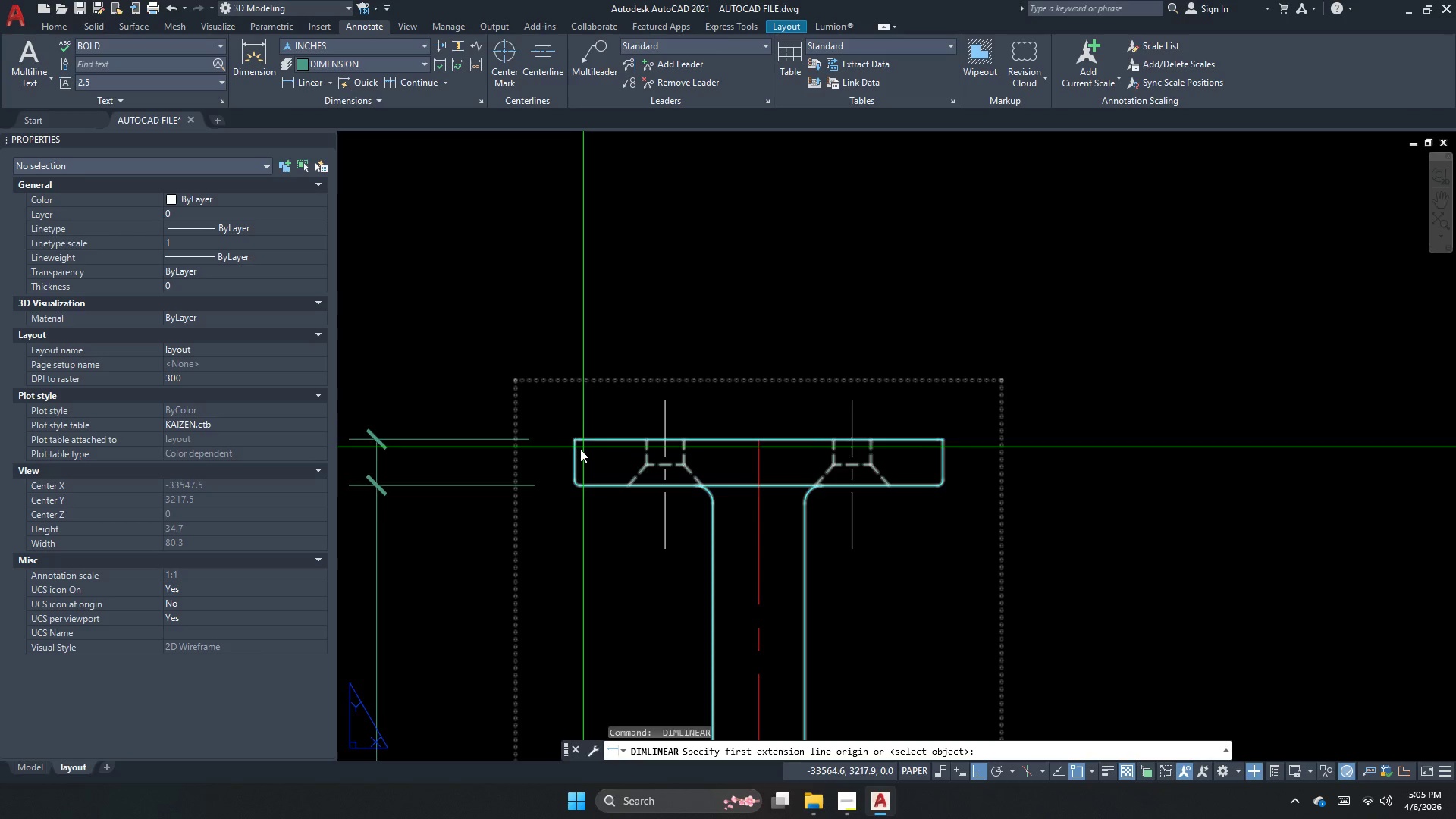 
scroll: coordinate [568, 438], scroll_direction: up, amount: 2.0
 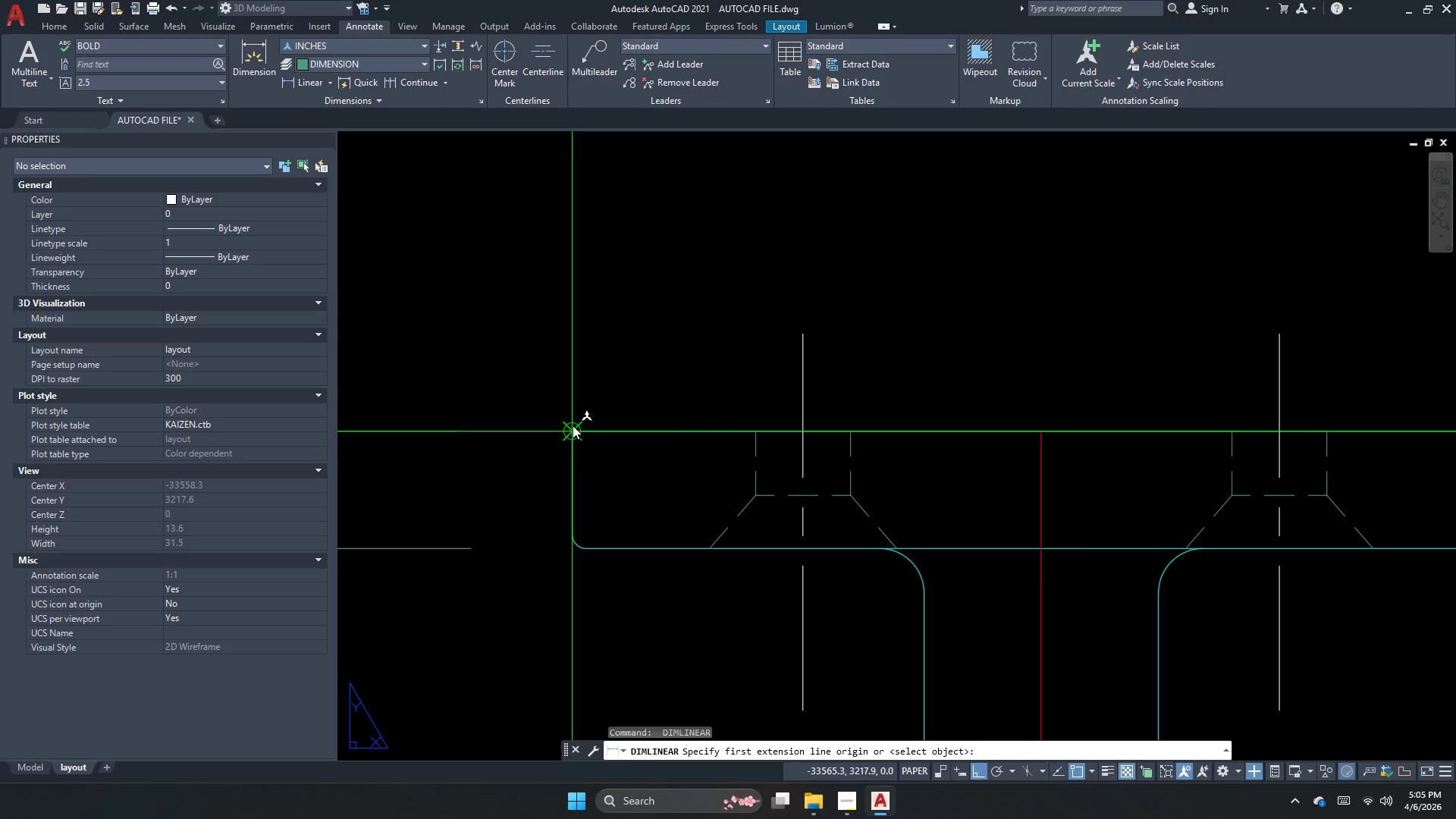 
left_click_drag(start_coordinate=[573, 425], to_coordinate=[701, 545])
 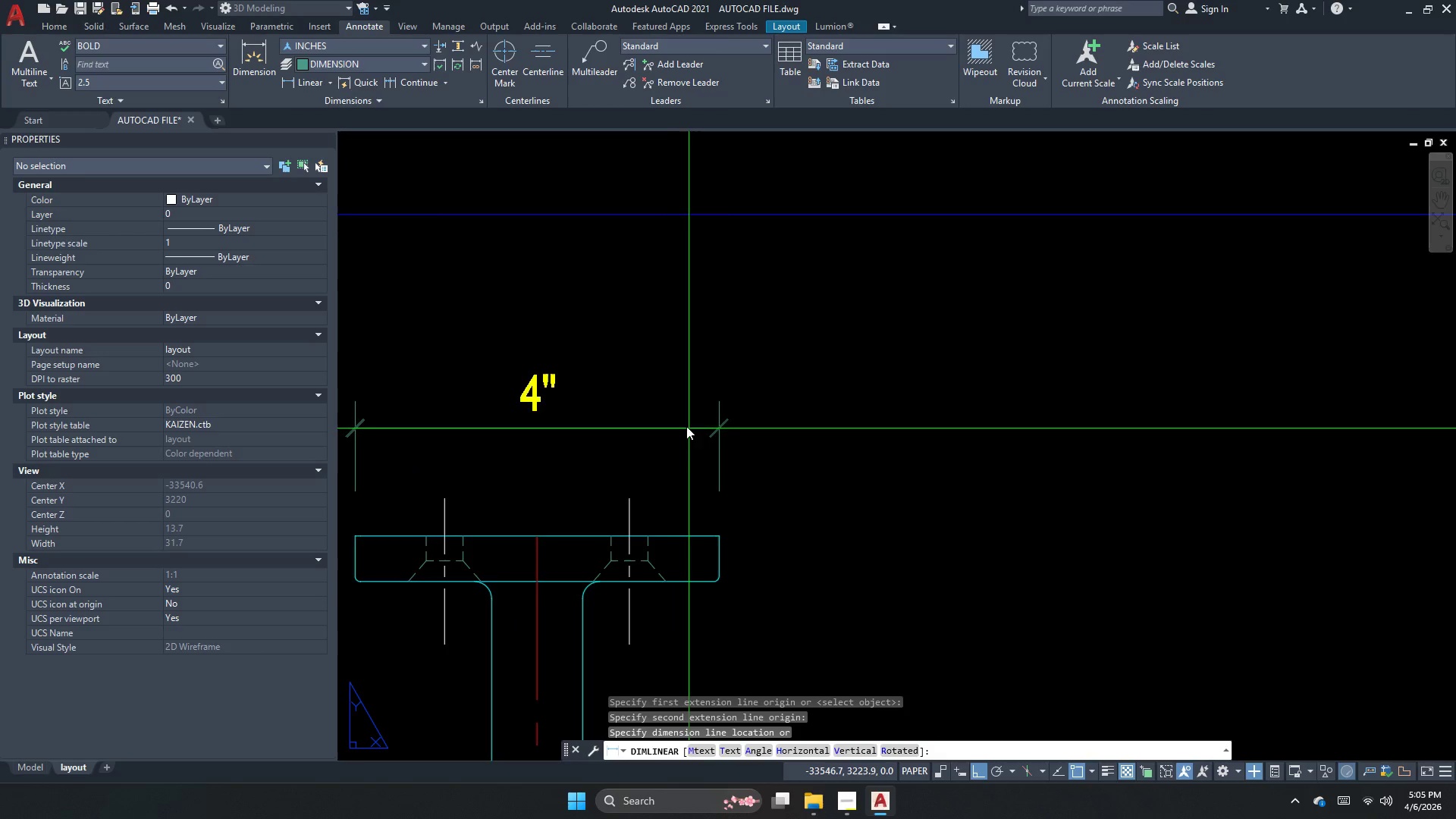 
scroll: coordinate [567, 415], scroll_direction: none, amount: 0.0
 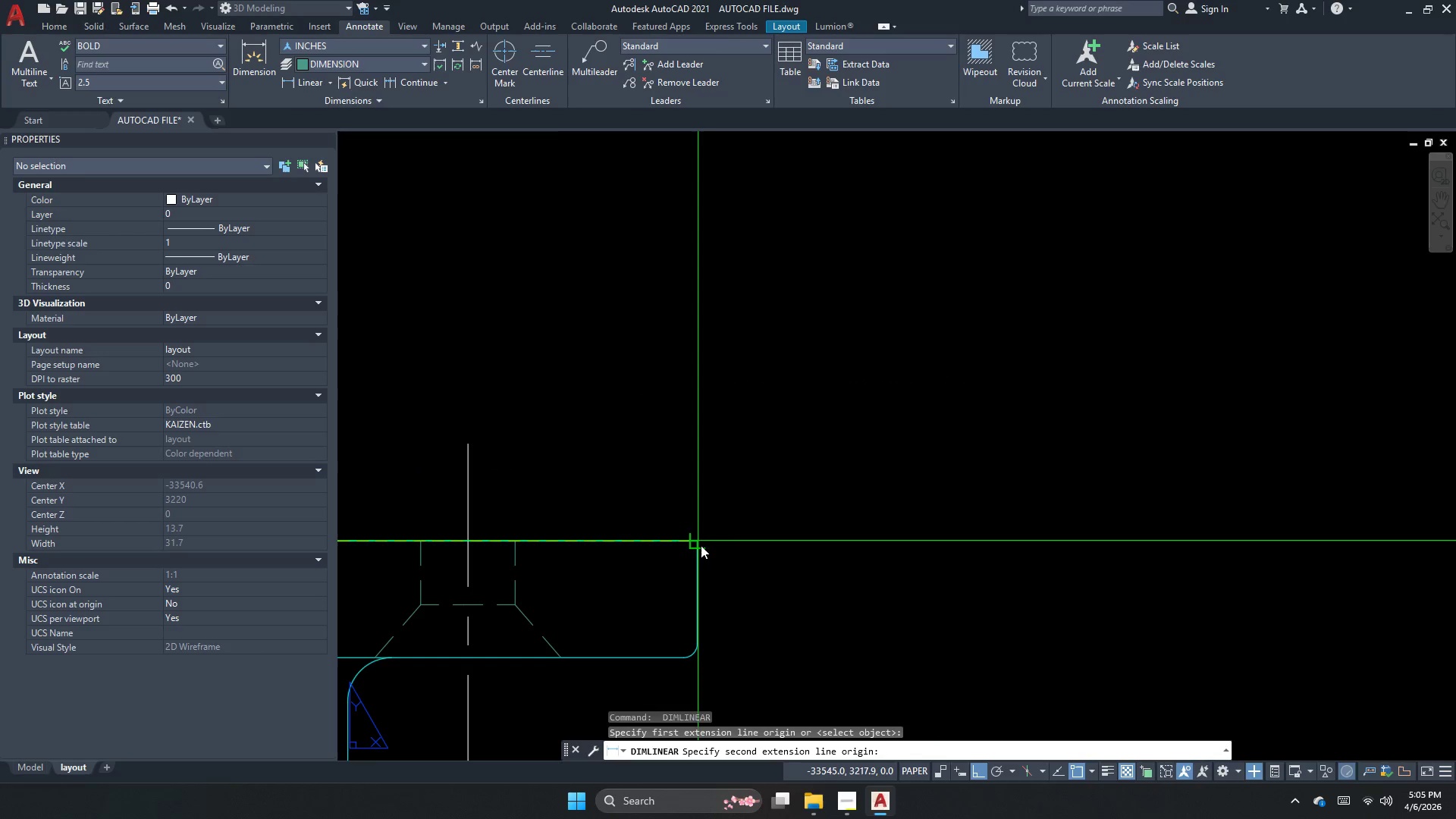 
left_click([701, 545])
 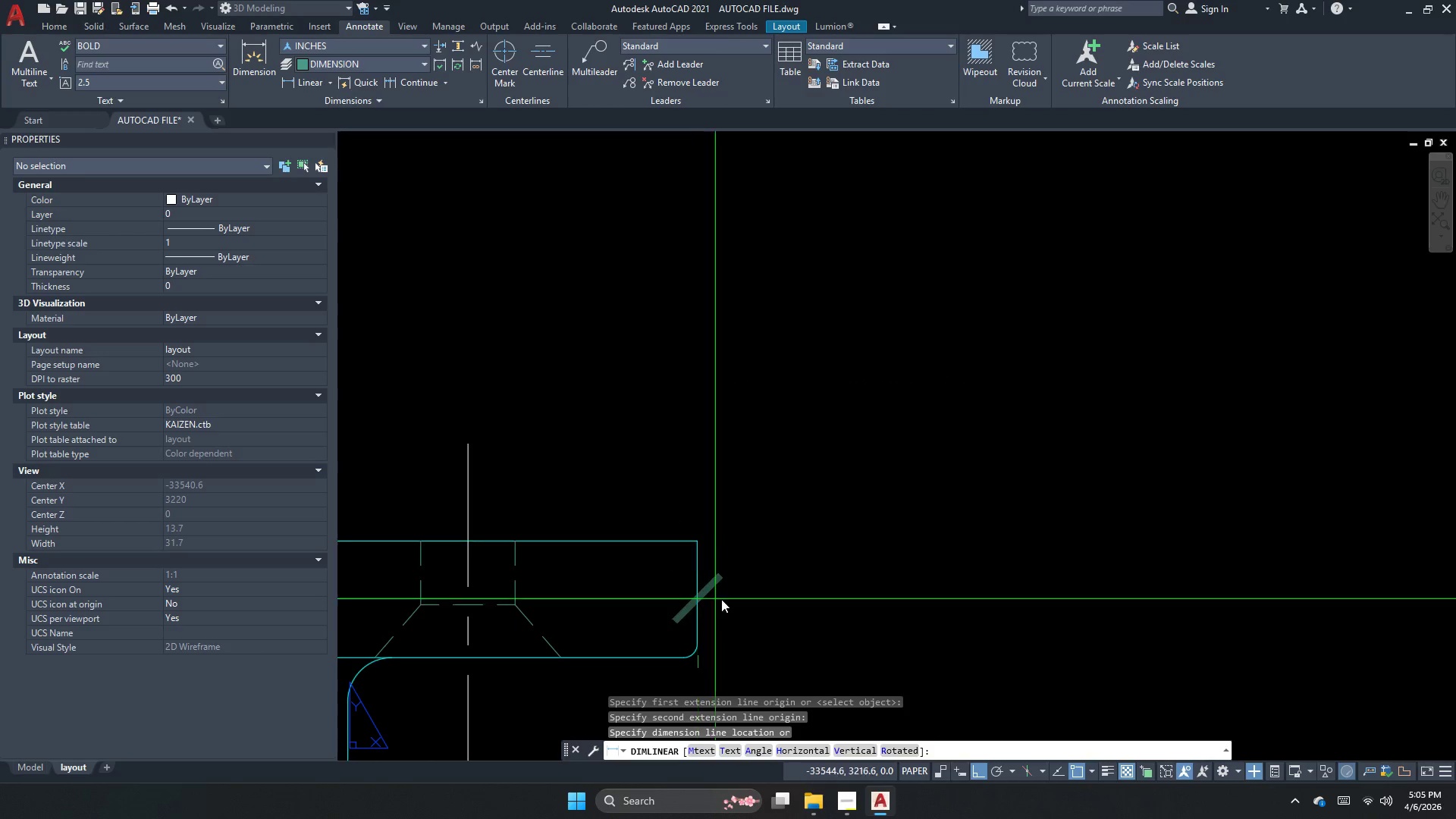 
scroll: coordinate [678, 422], scroll_direction: none, amount: 0.0
 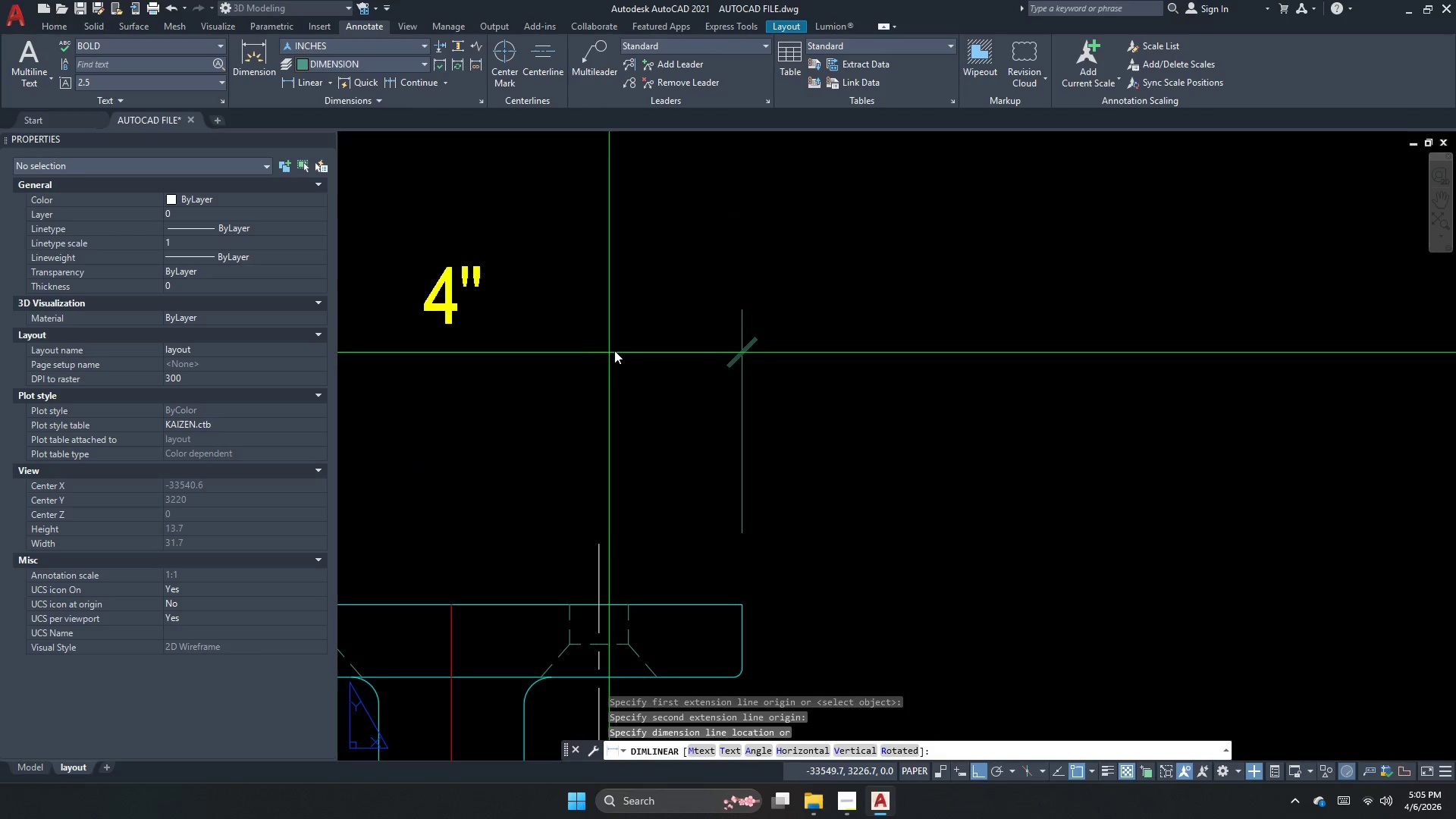 
scroll: coordinate [615, 350], scroll_direction: down, amount: 2.0
 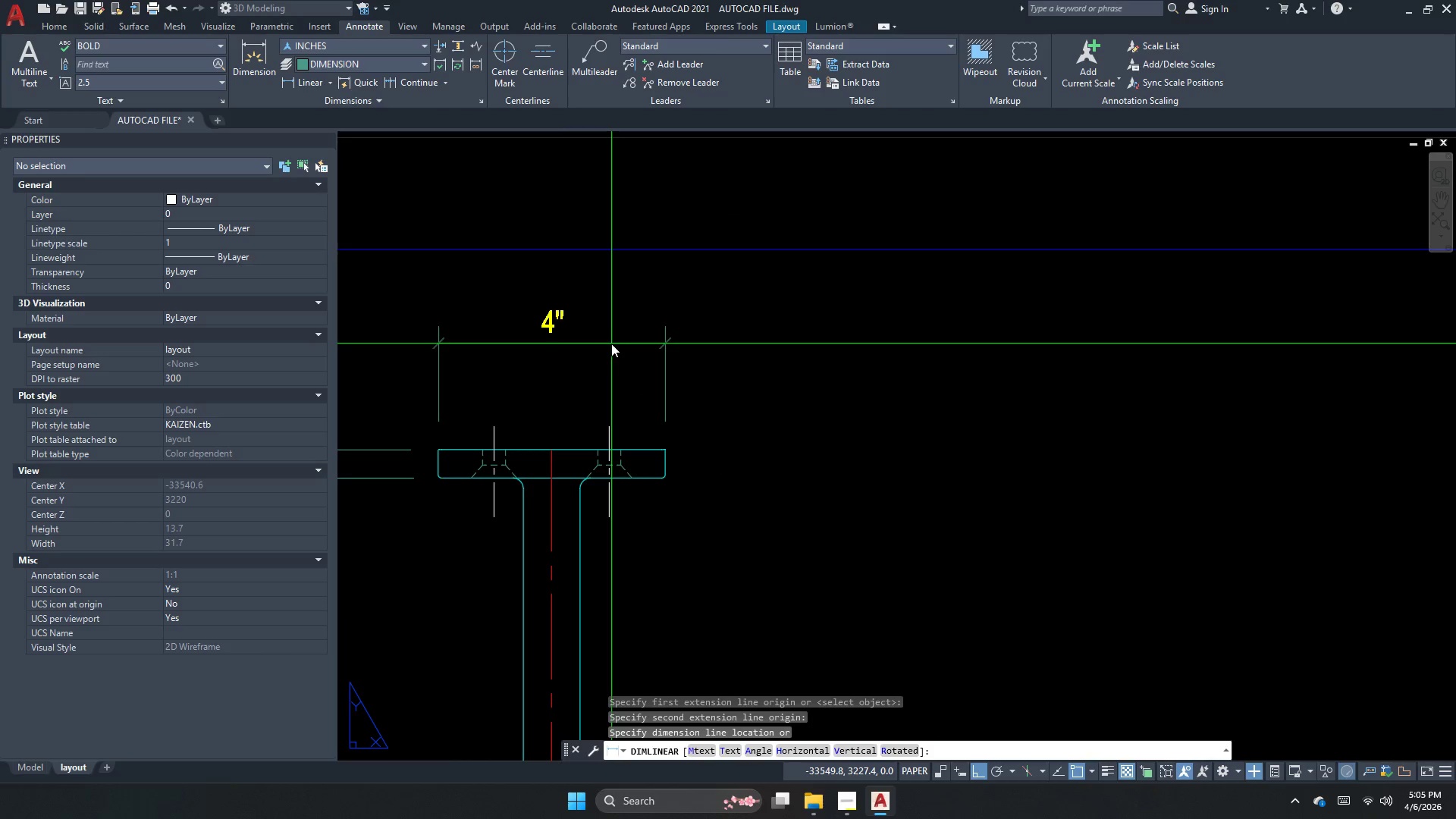 
left_click([610, 346])
 